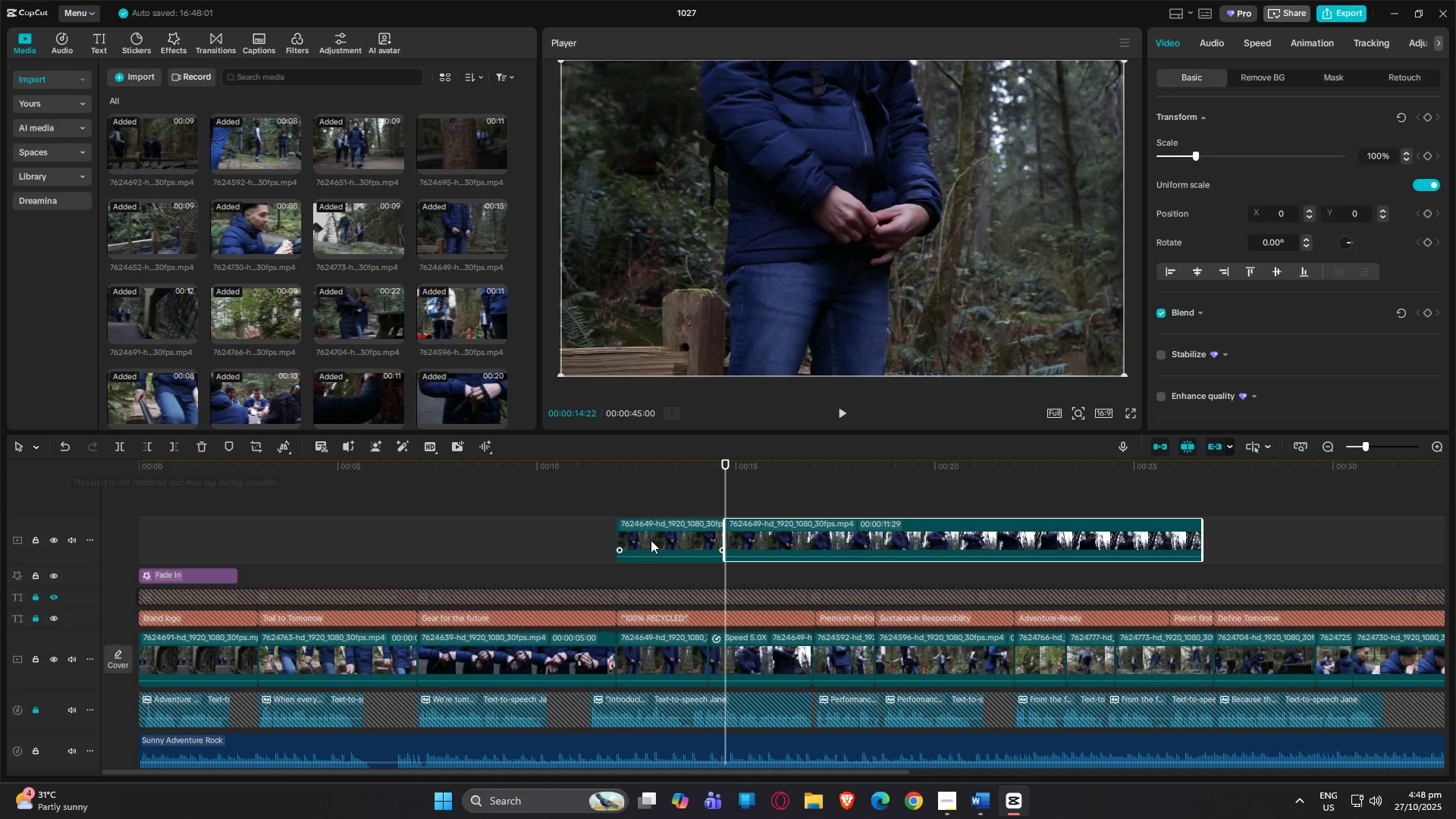 
left_click([687, 530])
 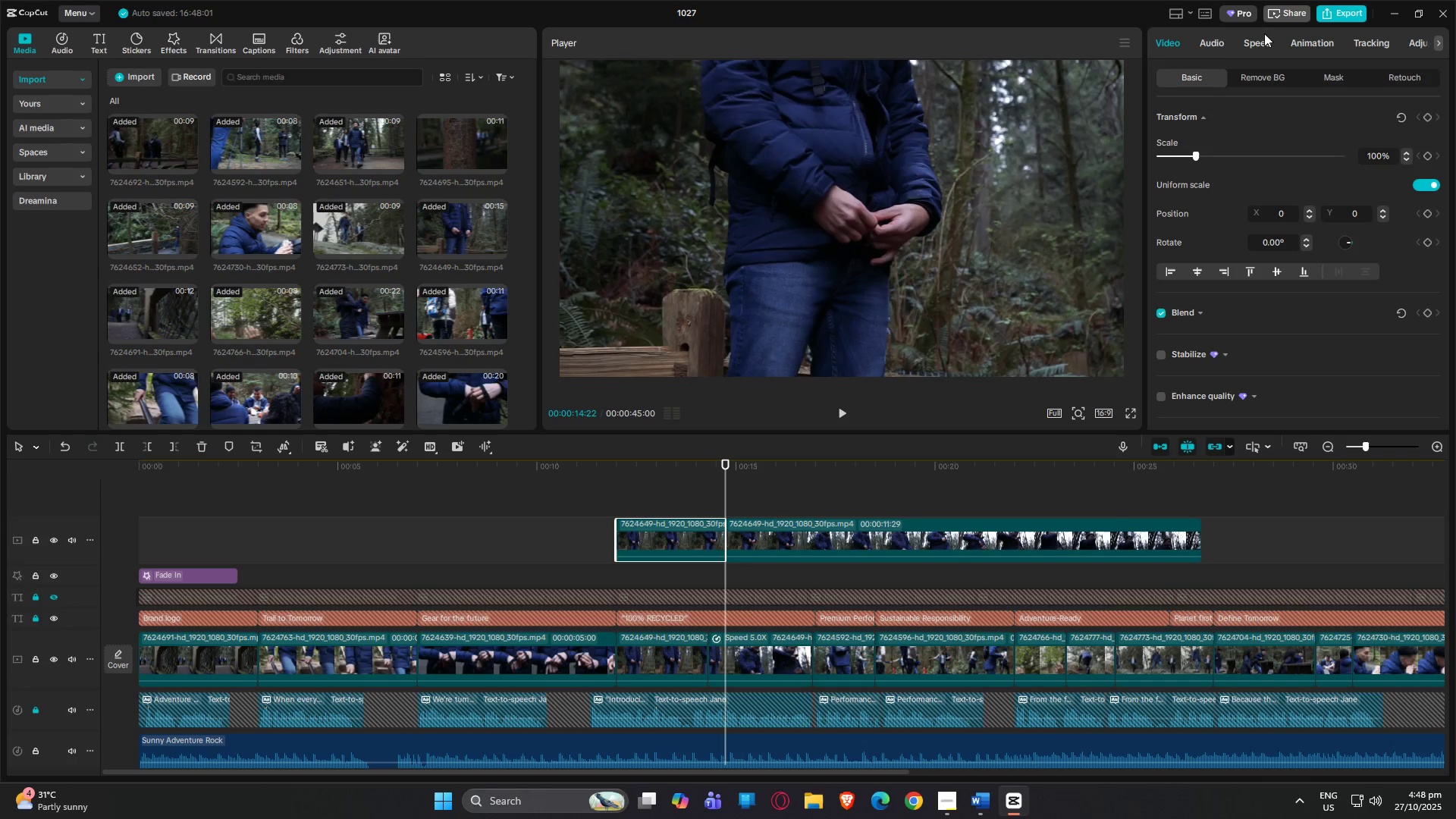 
left_click([1260, 45])
 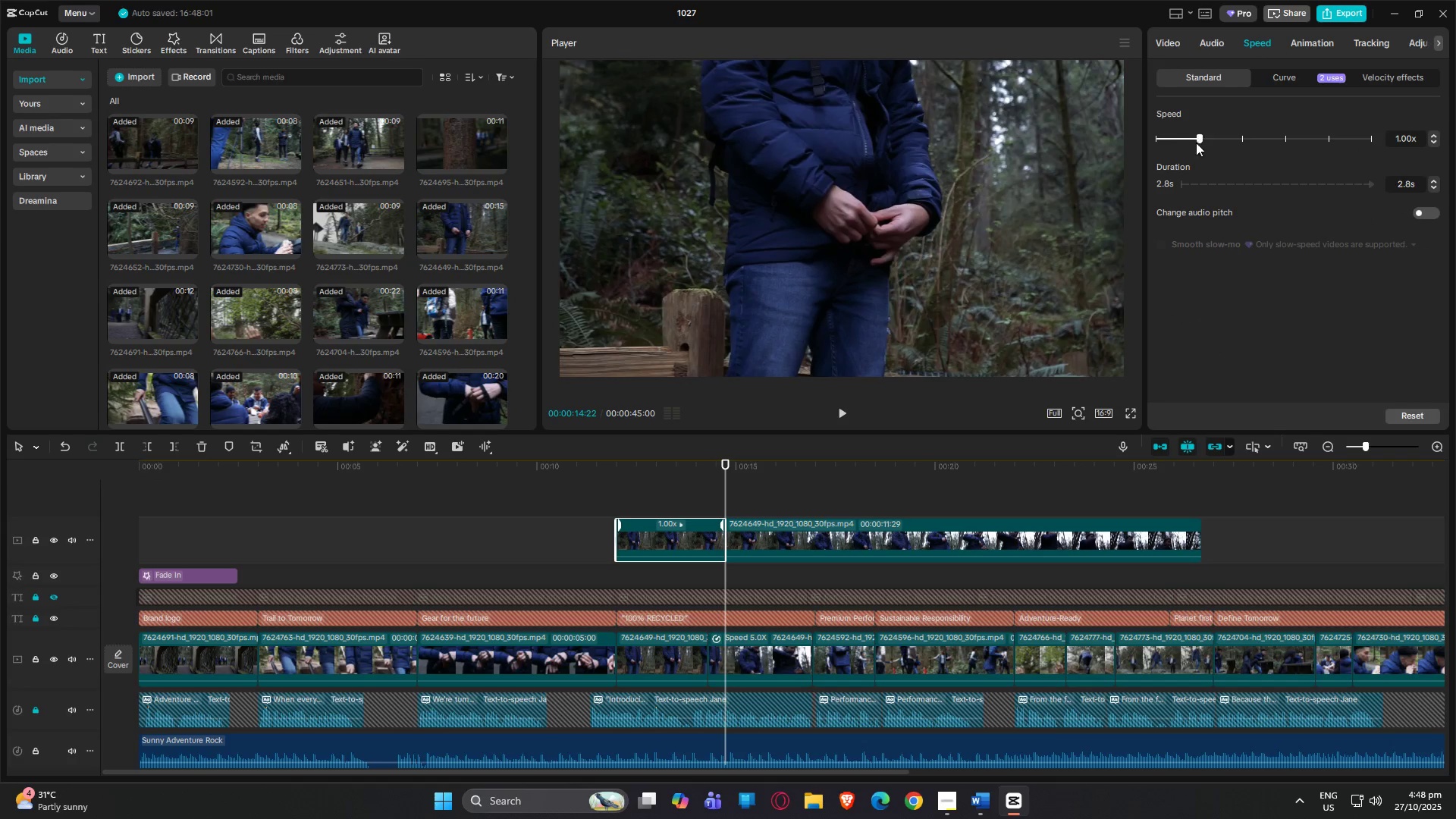 
left_click_drag(start_coordinate=[1197, 147], to_coordinate=[1209, 147])
 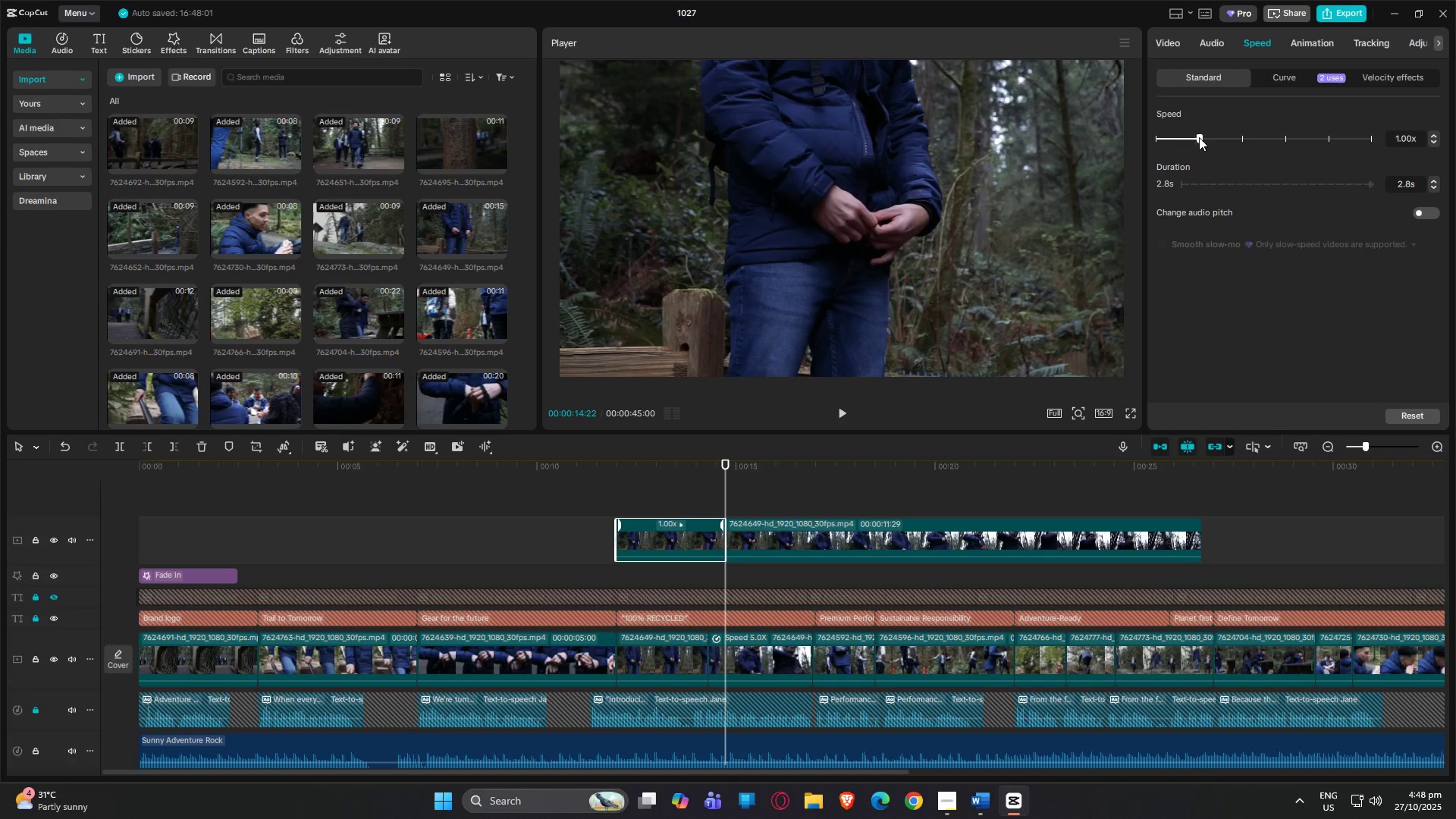 
left_click_drag(start_coordinate=[1202, 137], to_coordinate=[1287, 144])
 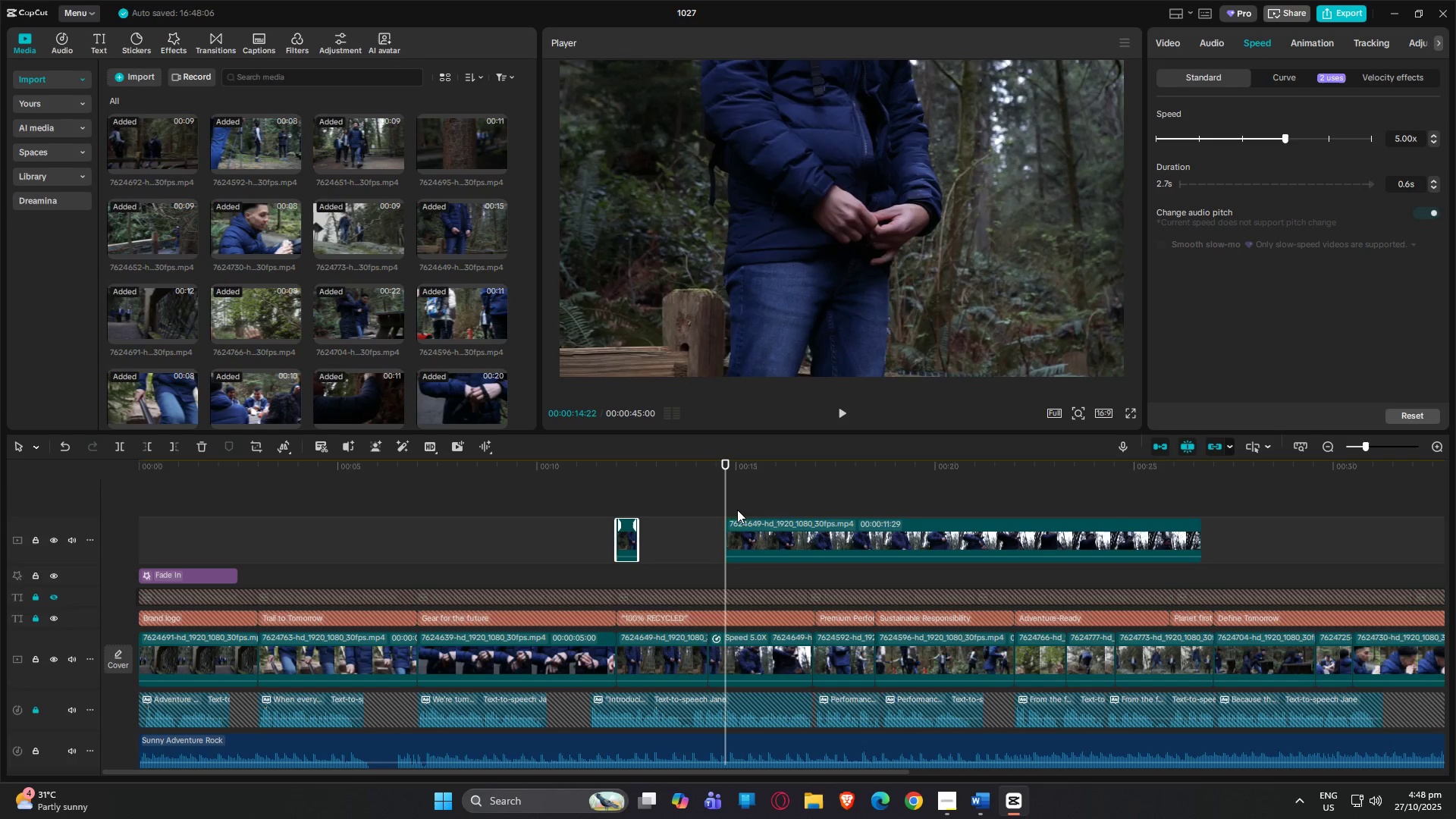 
key(Space)
 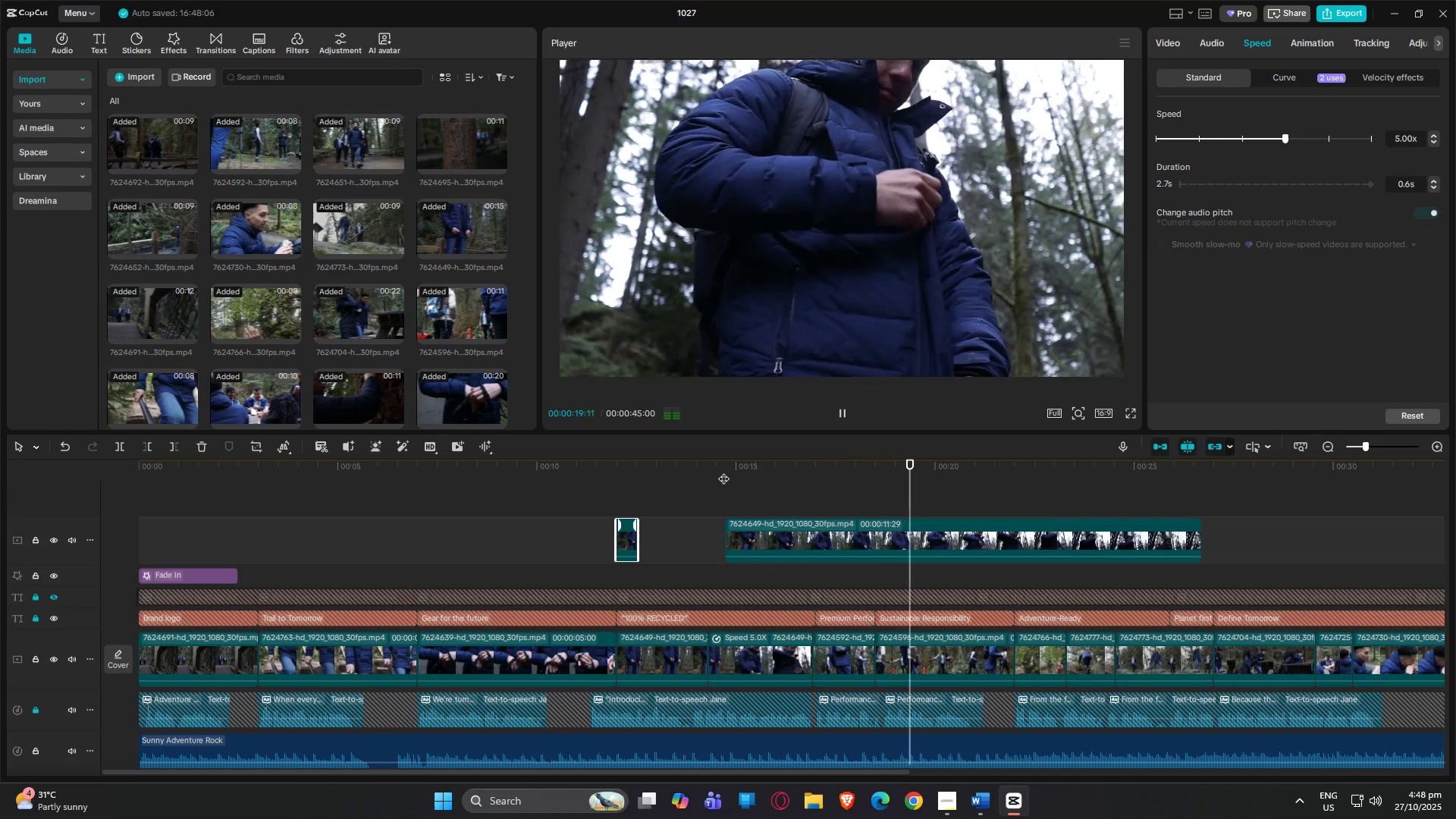 
wait(6.35)
 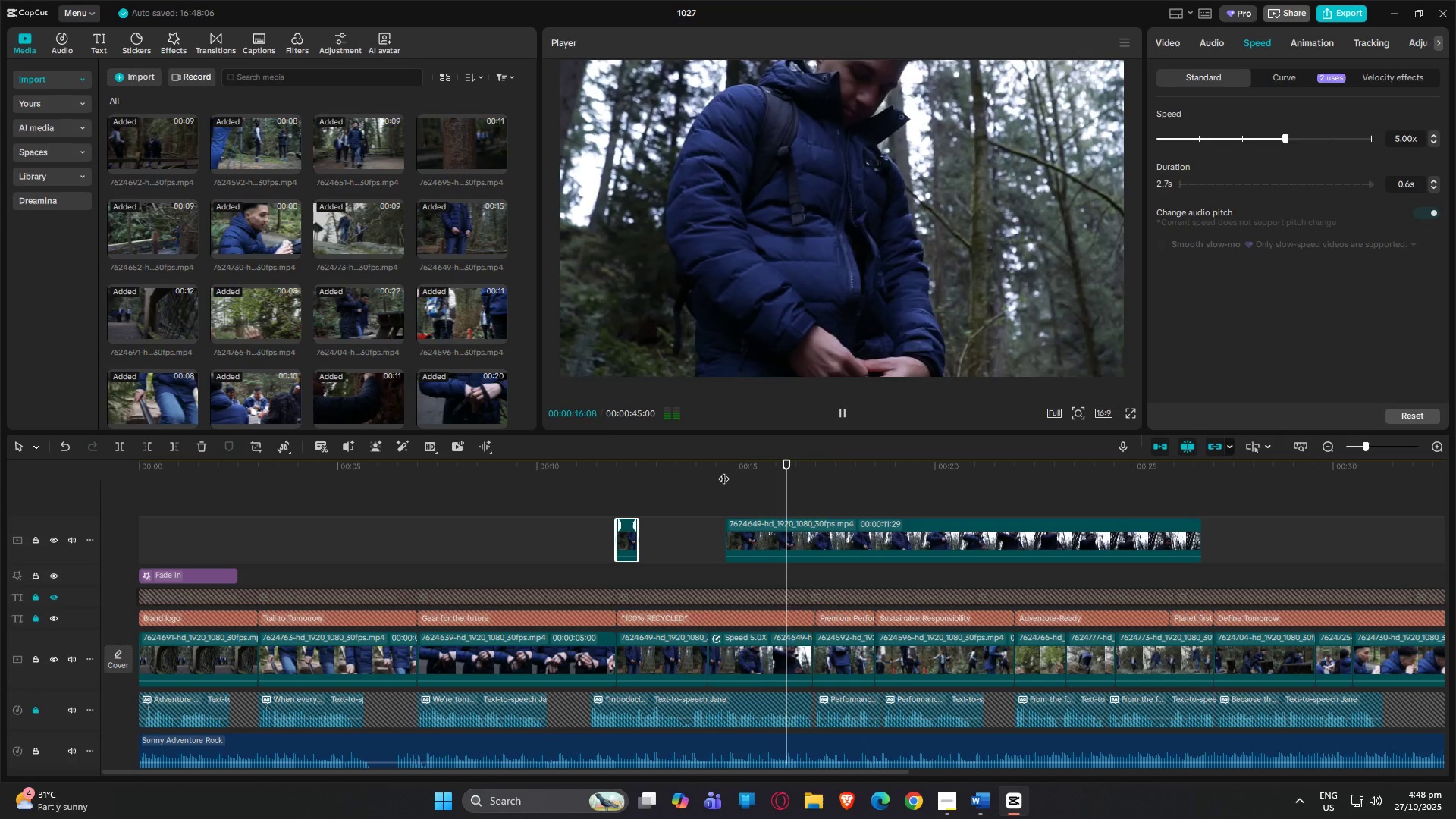 
key(Space)
 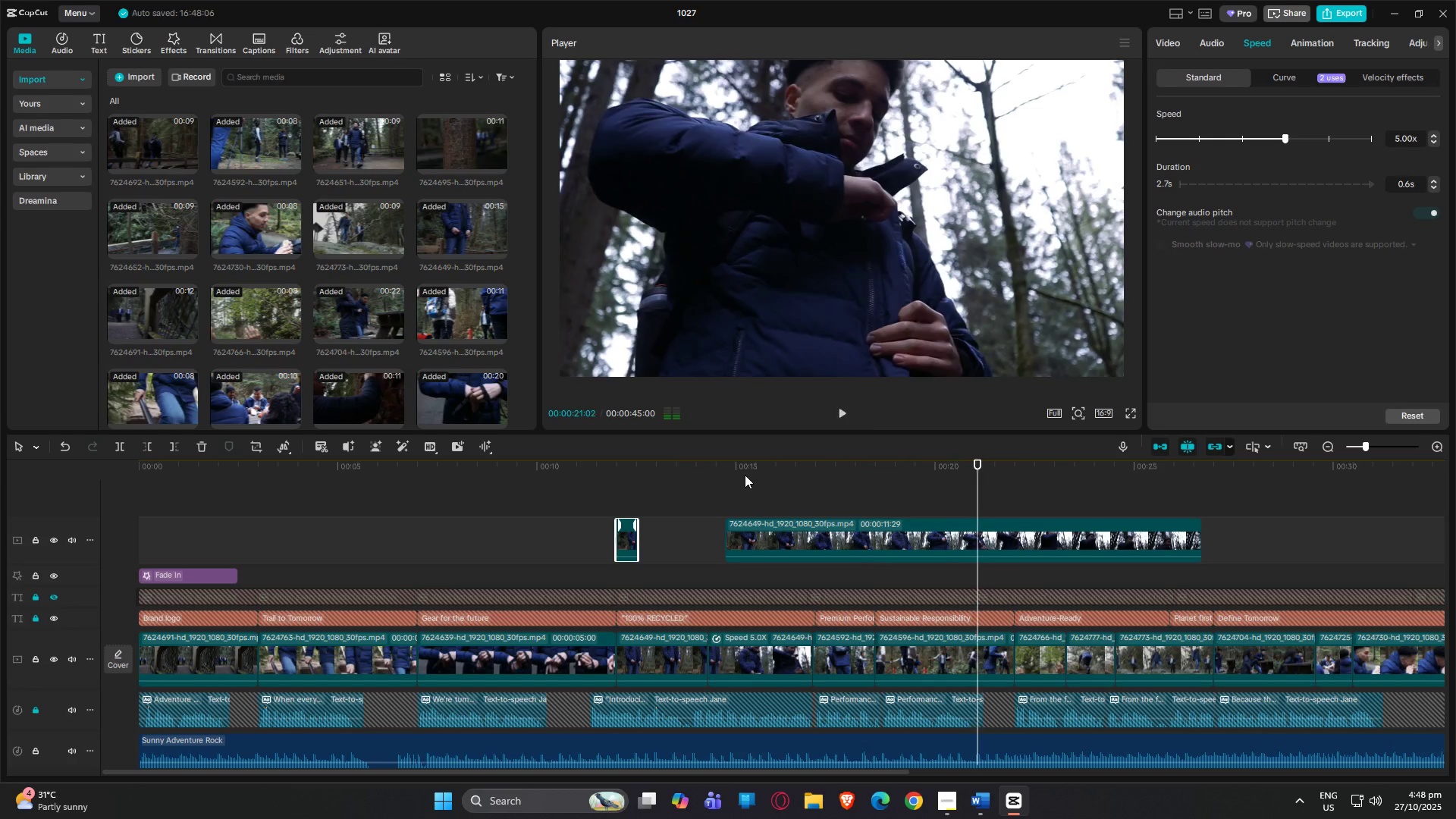 
key(Space)
 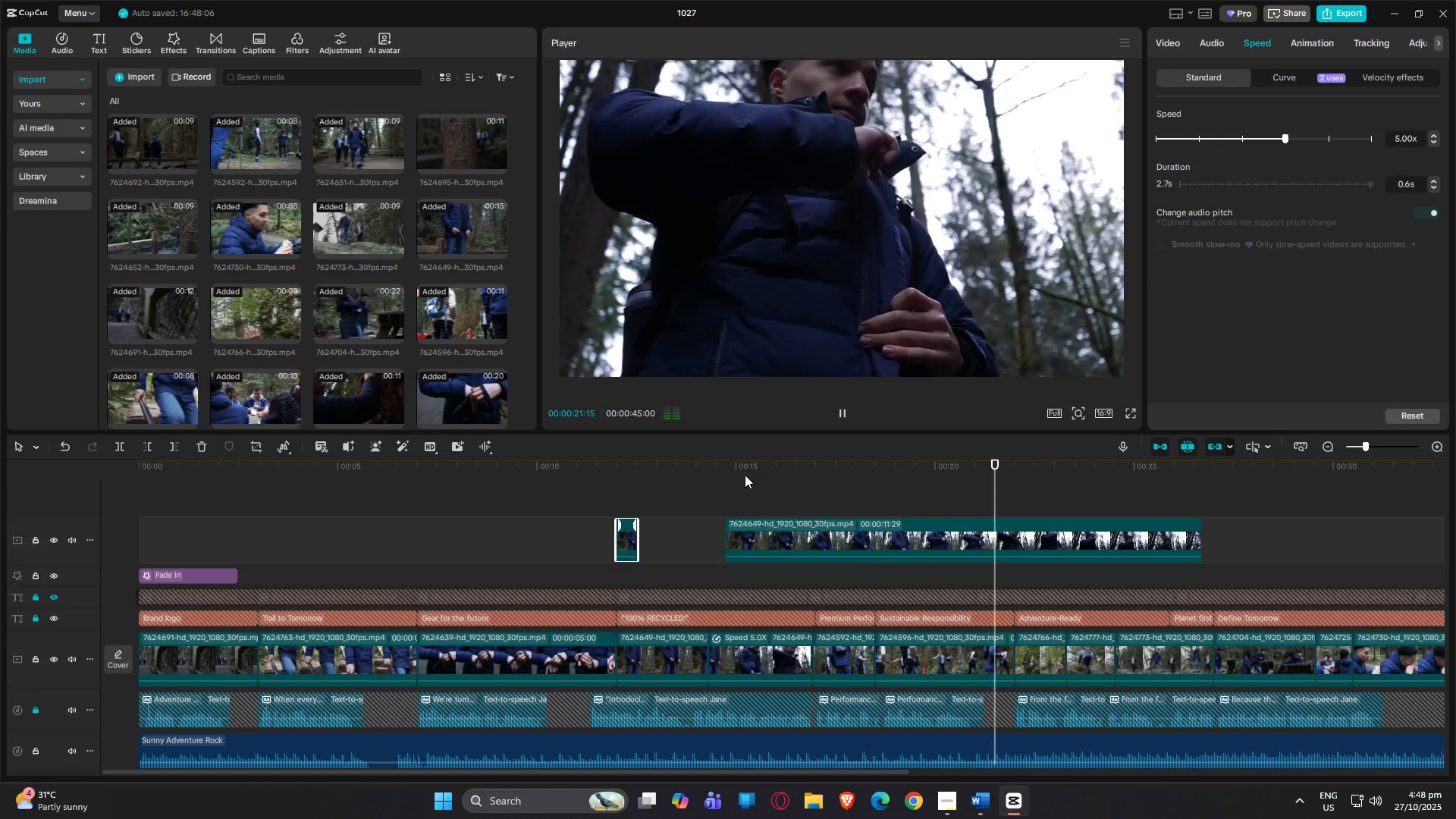 
key(Space)
 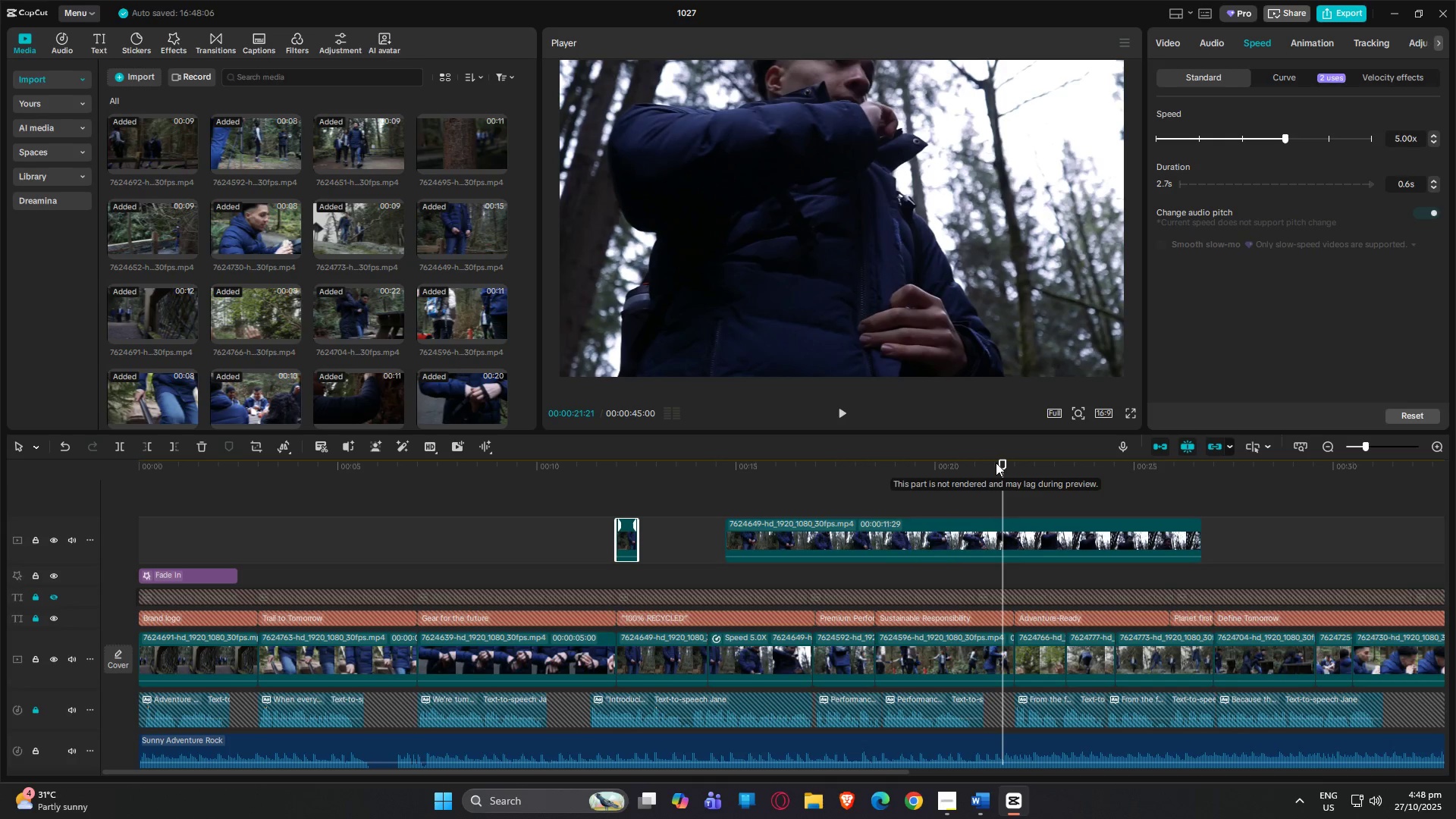 
left_click_drag(start_coordinate=[1002, 463], to_coordinate=[851, 464])
 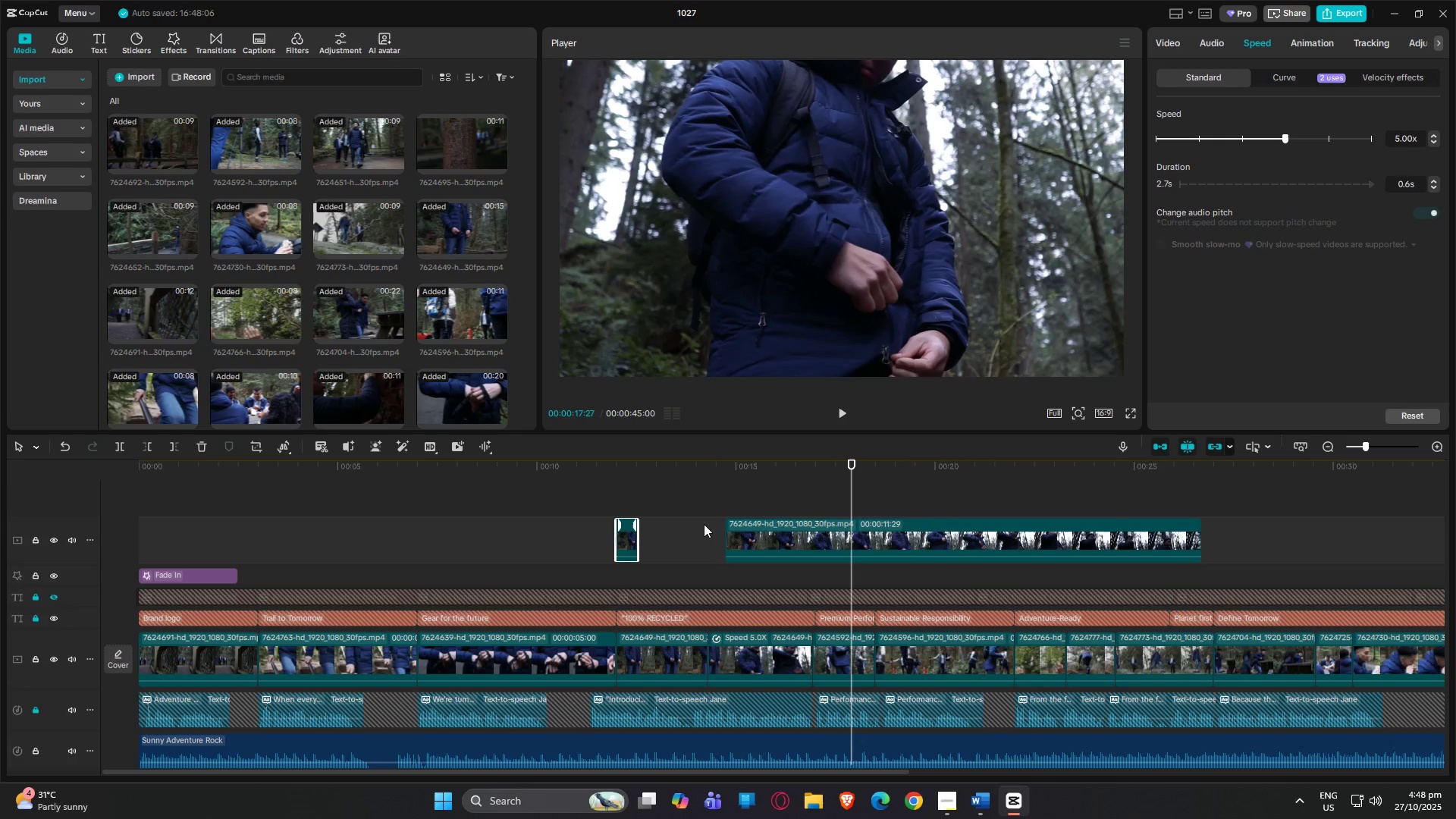 
left_click_drag(start_coordinate=[792, 526], to_coordinate=[700, 526])
 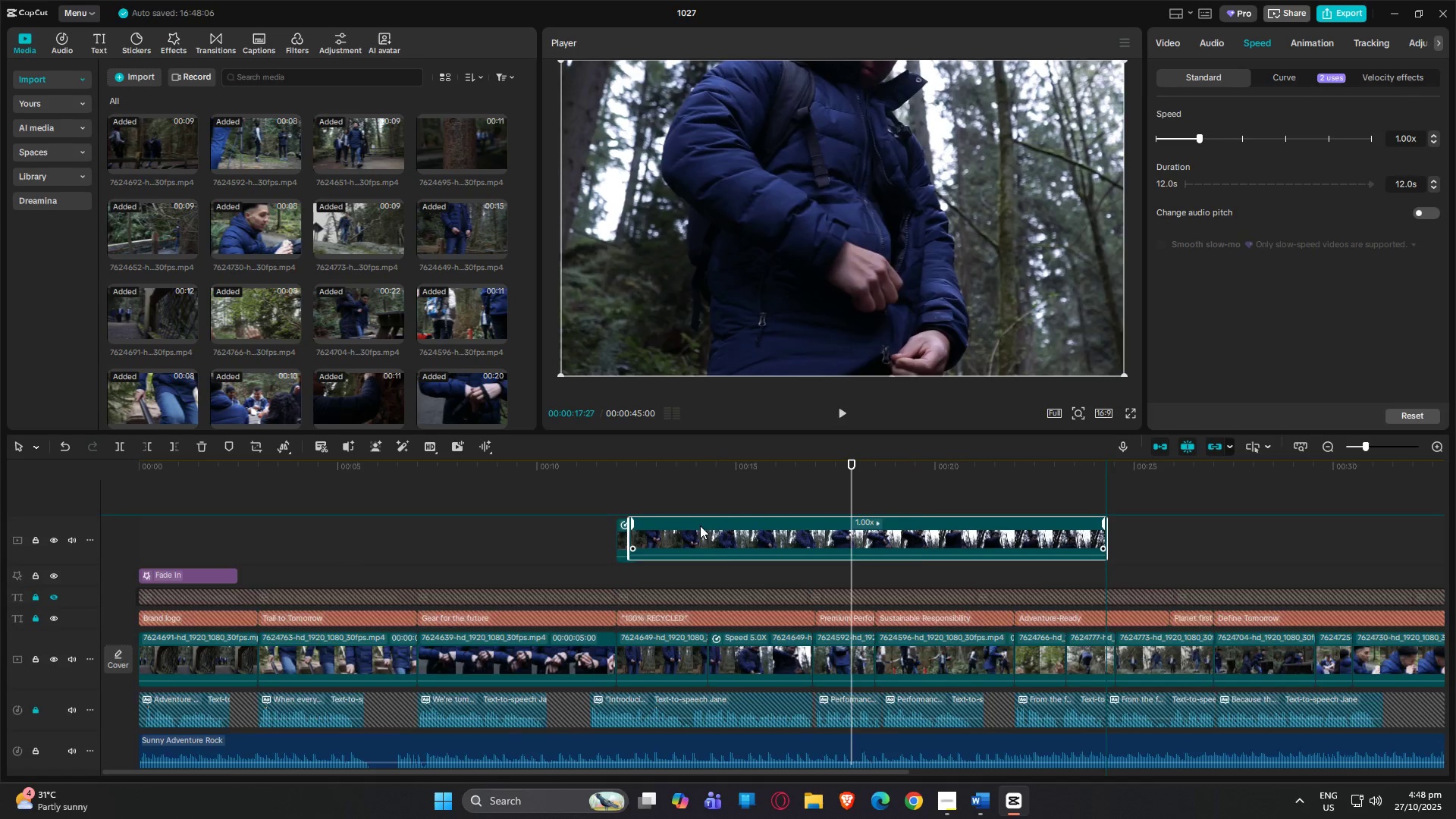 
left_click_drag(start_coordinate=[700, 526], to_coordinate=[711, 567])
 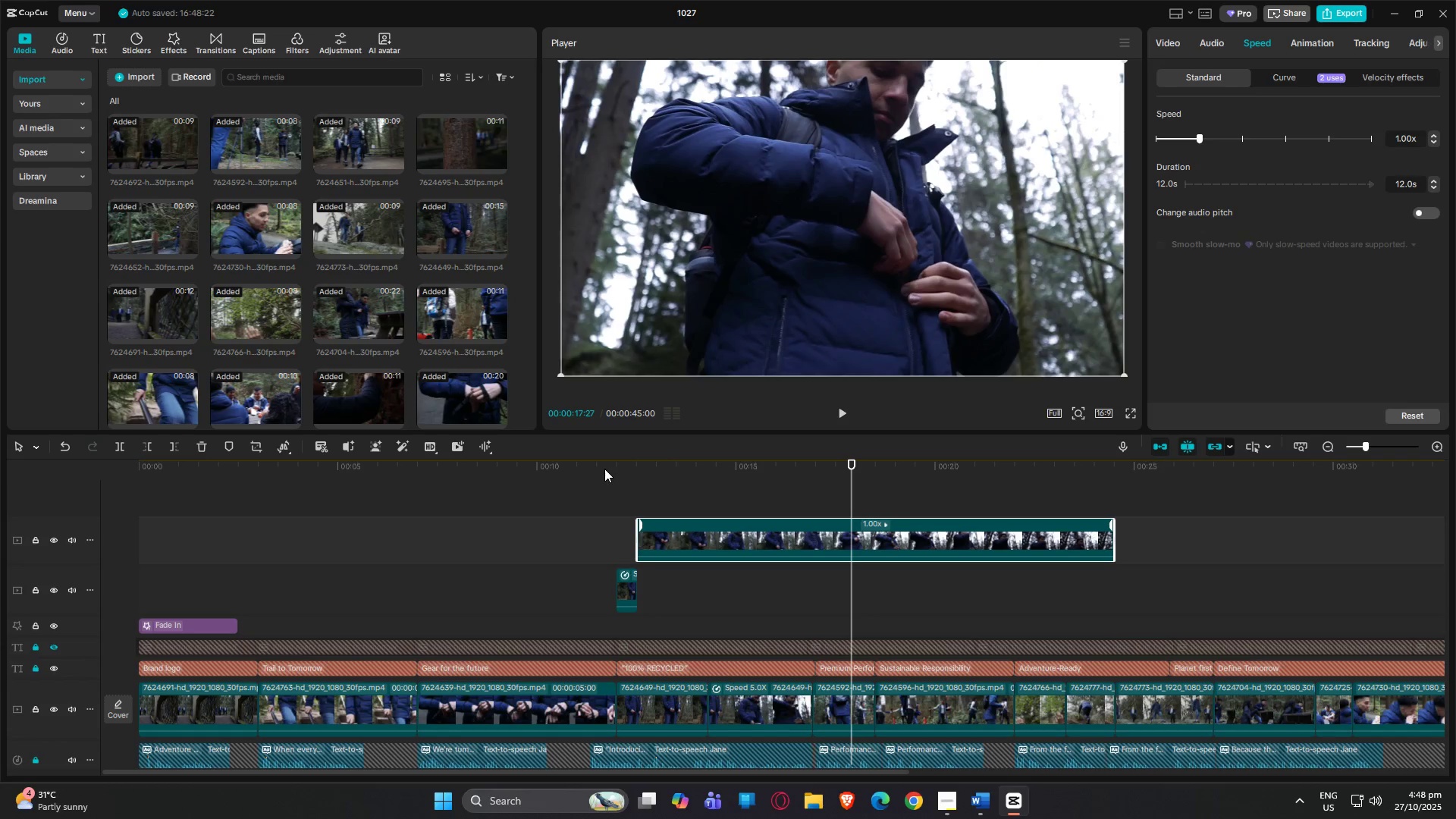 
left_click([604, 469])
 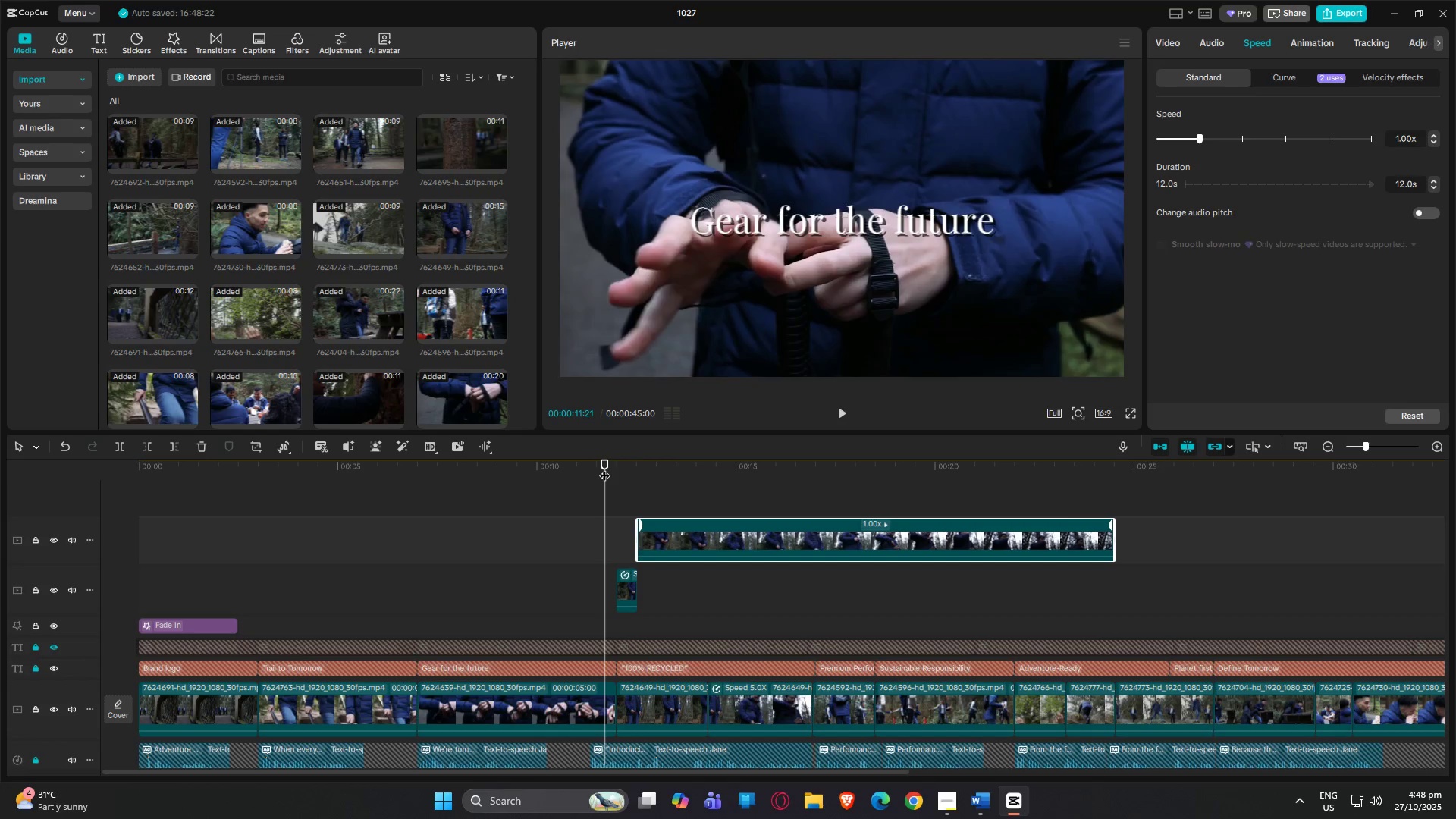 
key(Space)
 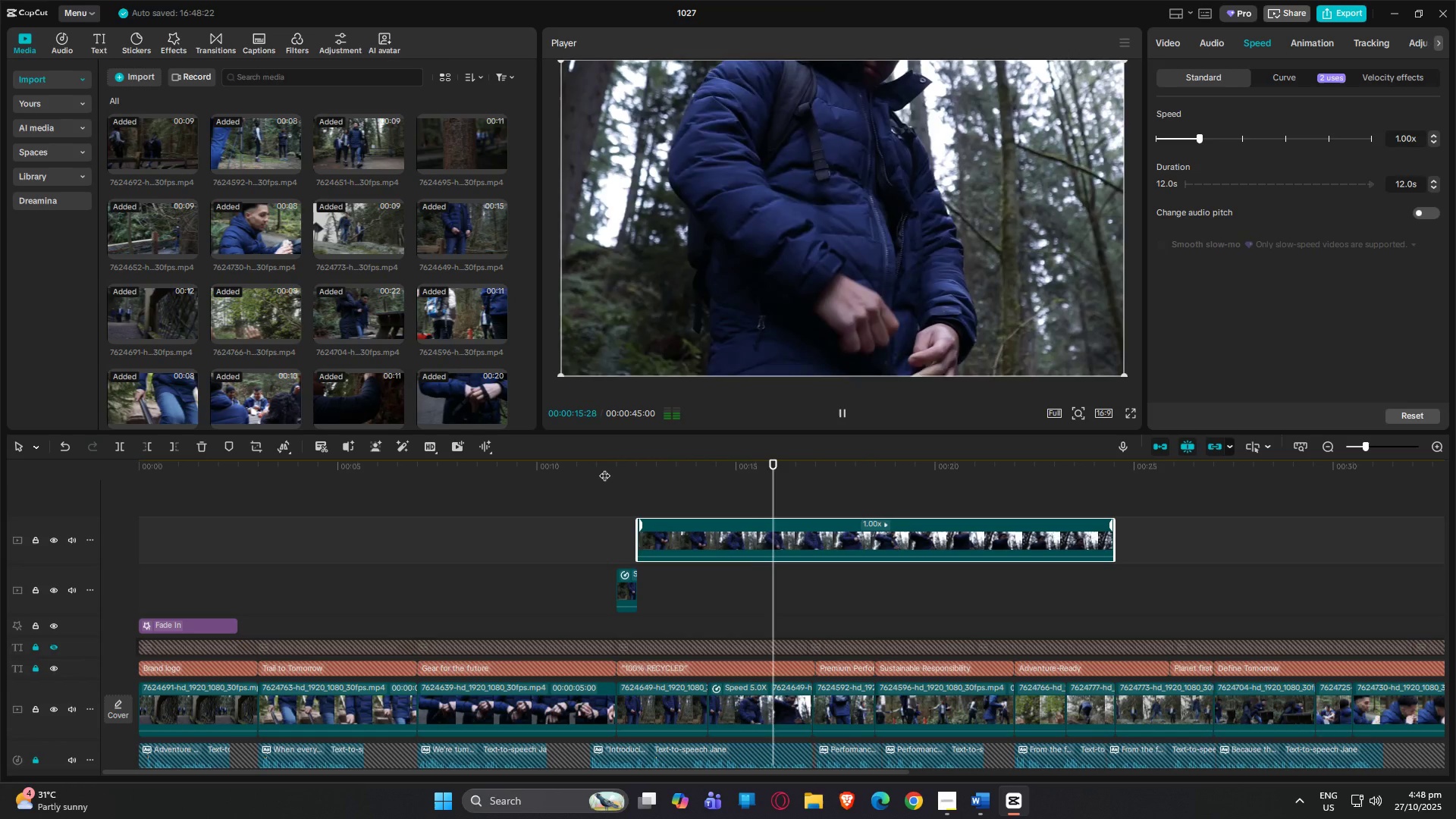 
wait(5.72)
 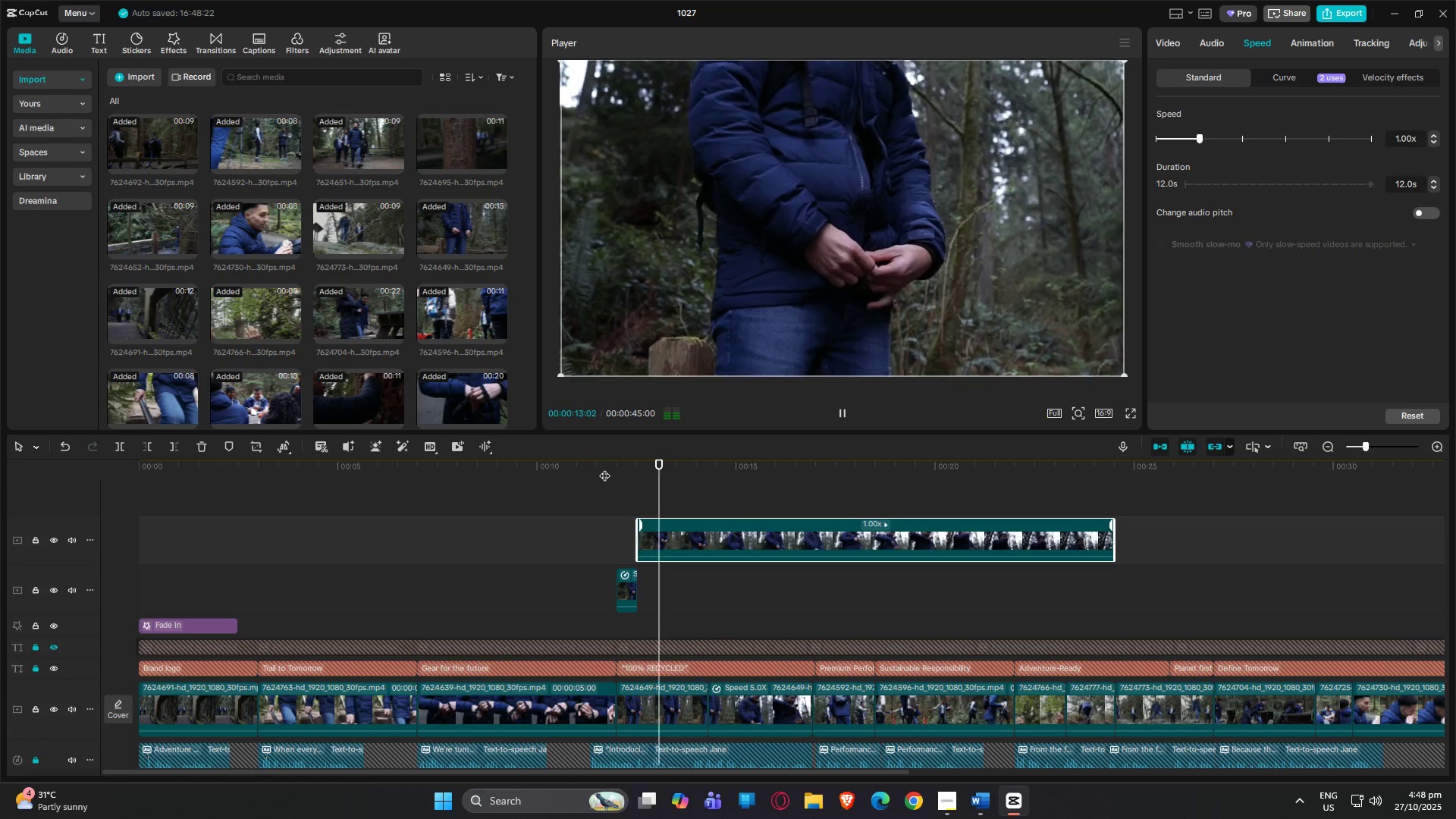 
key(Space)
 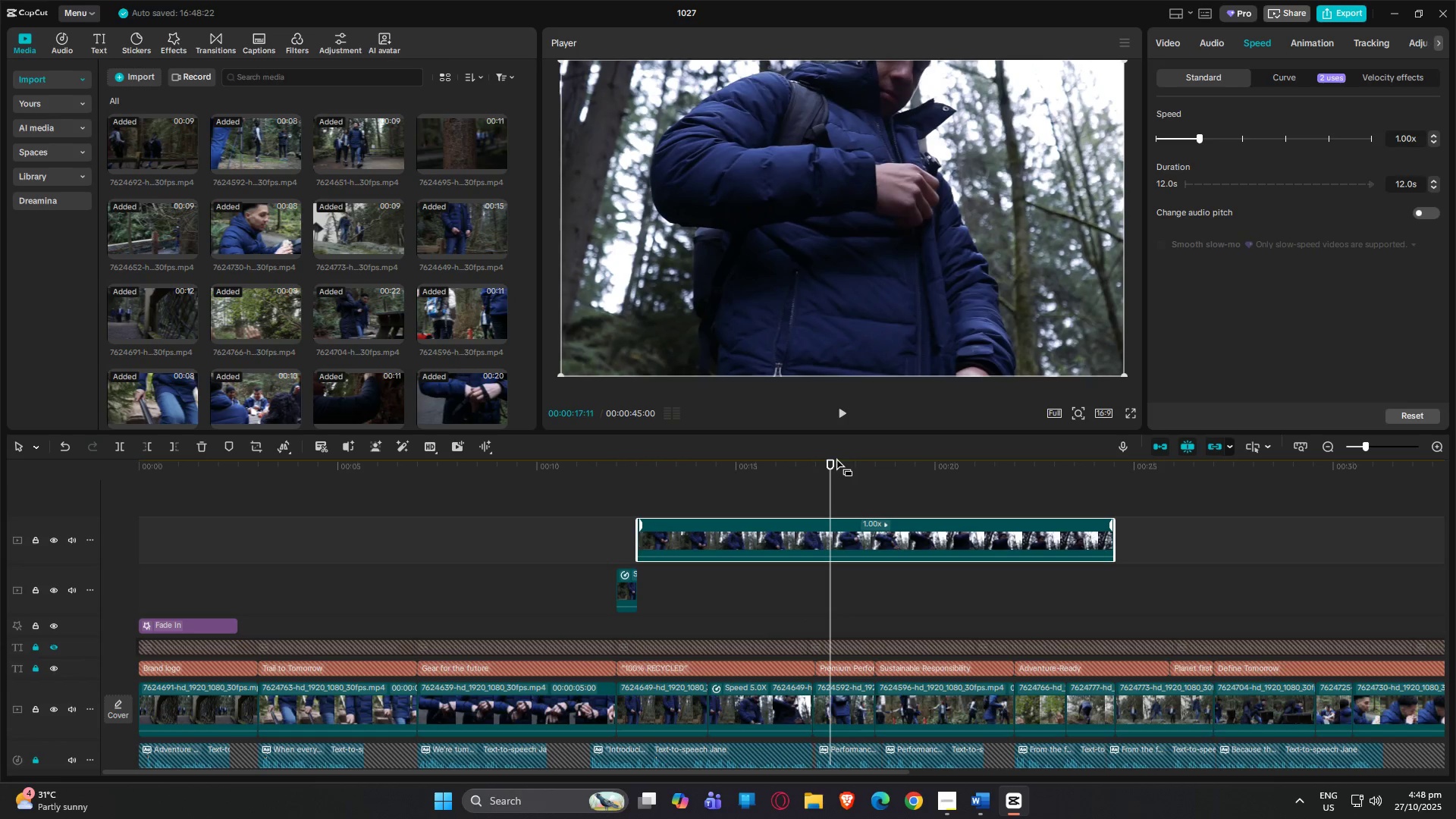 
left_click_drag(start_coordinate=[833, 459], to_coordinate=[813, 461])
 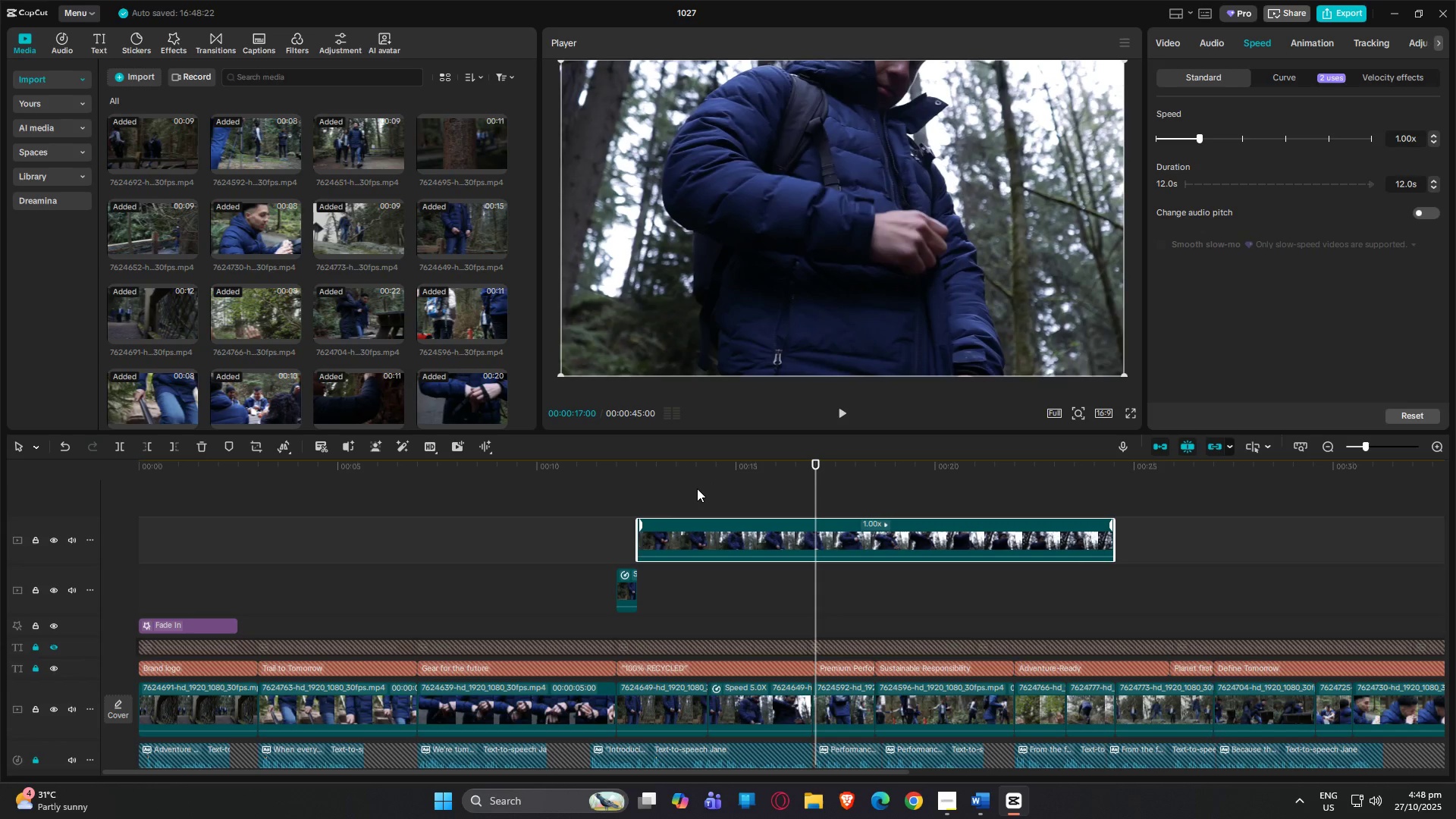 
key(Control+Z)
 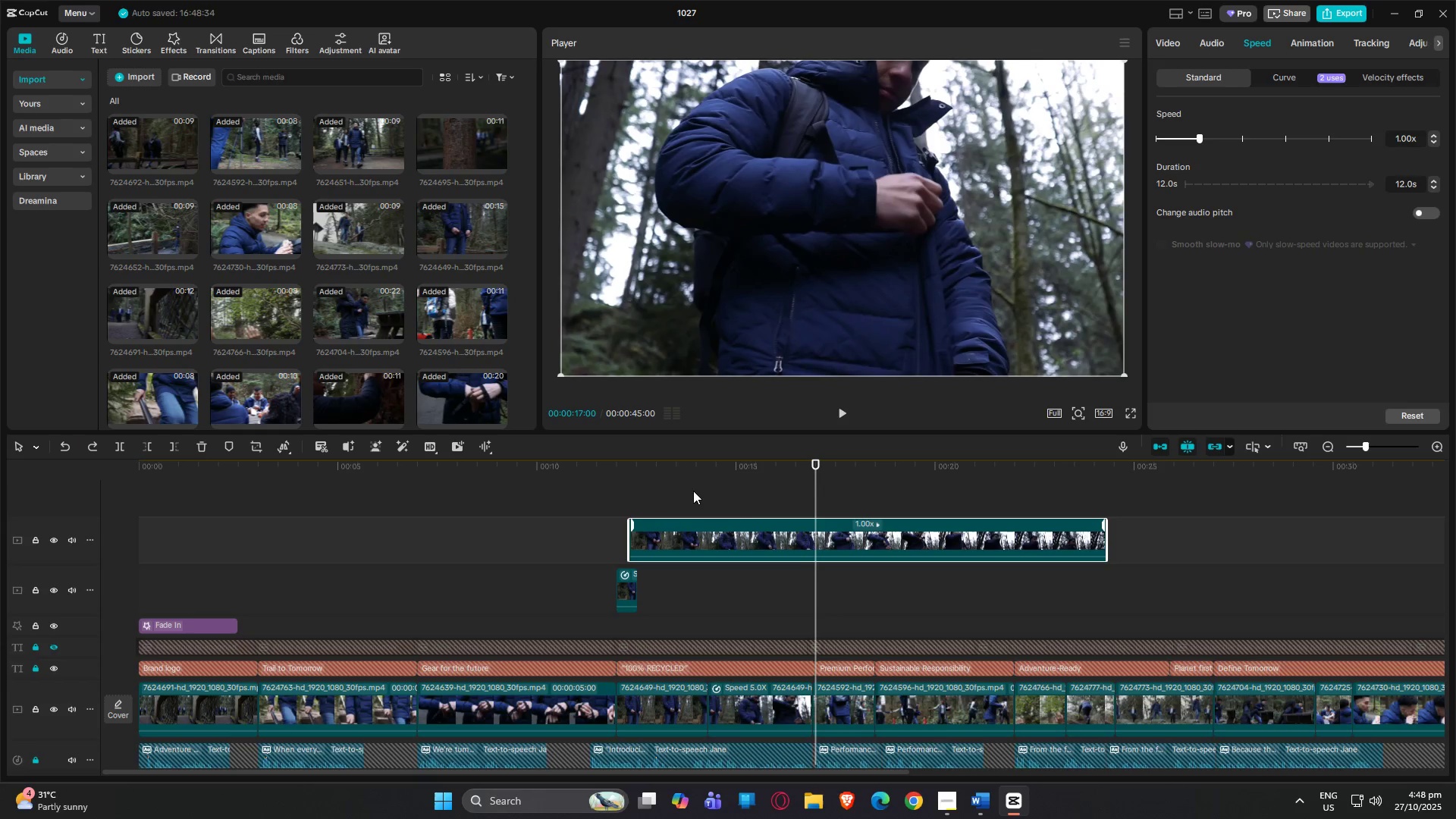 
key(Control+Z)
 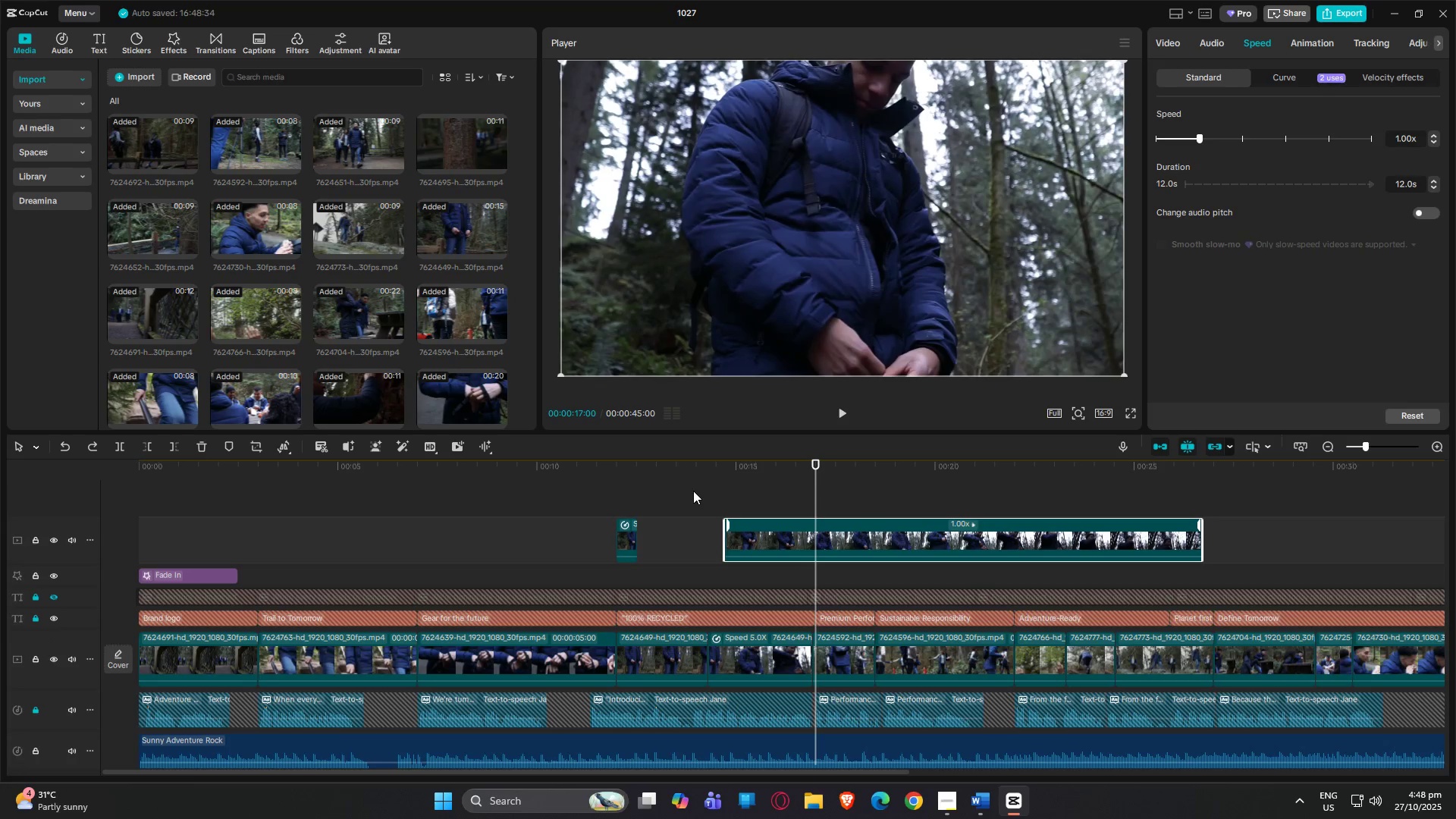 
key(Control+Z)
 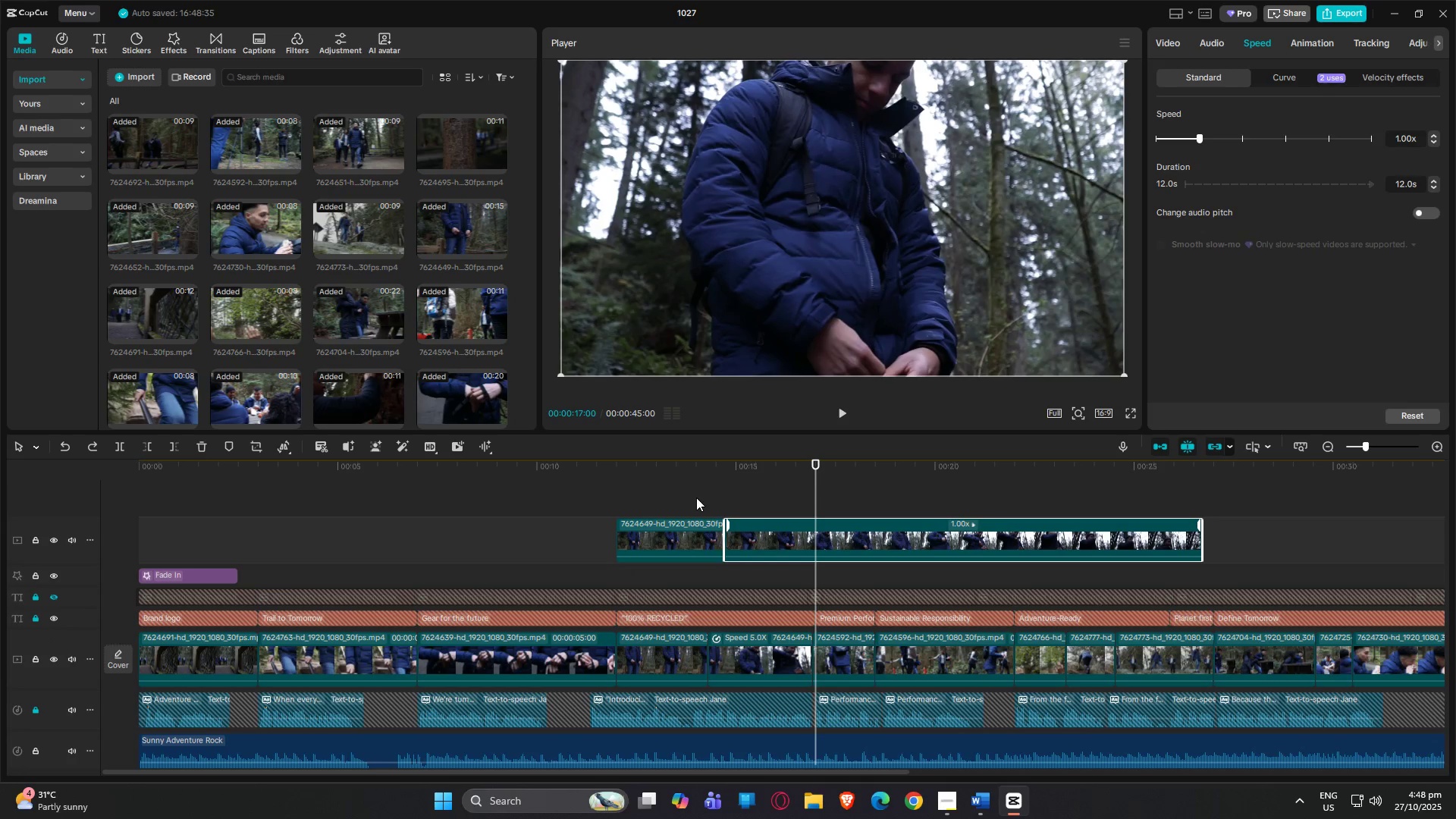 
key(Control+Z)
 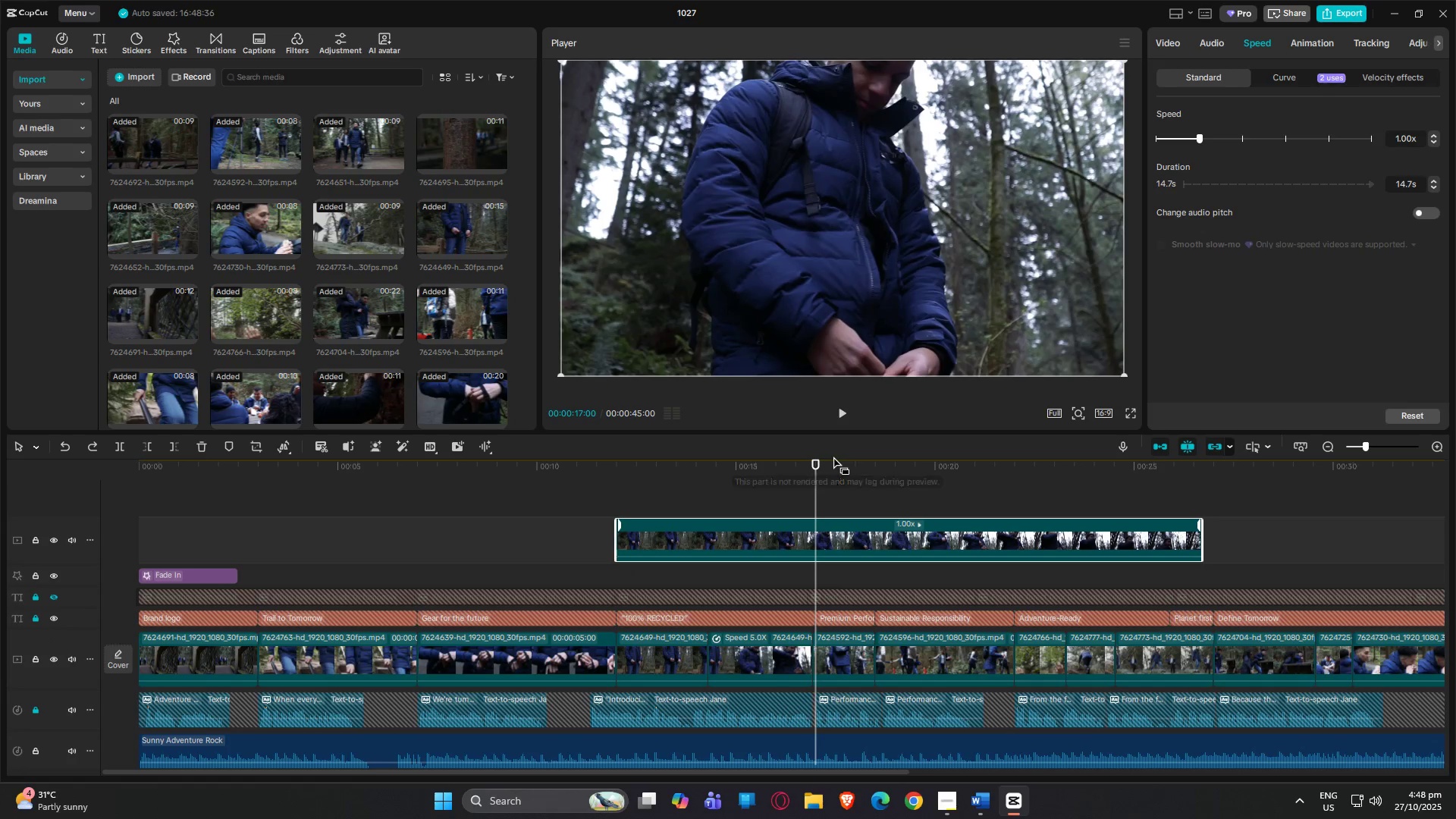 
left_click_drag(start_coordinate=[819, 461], to_coordinate=[827, 469])
 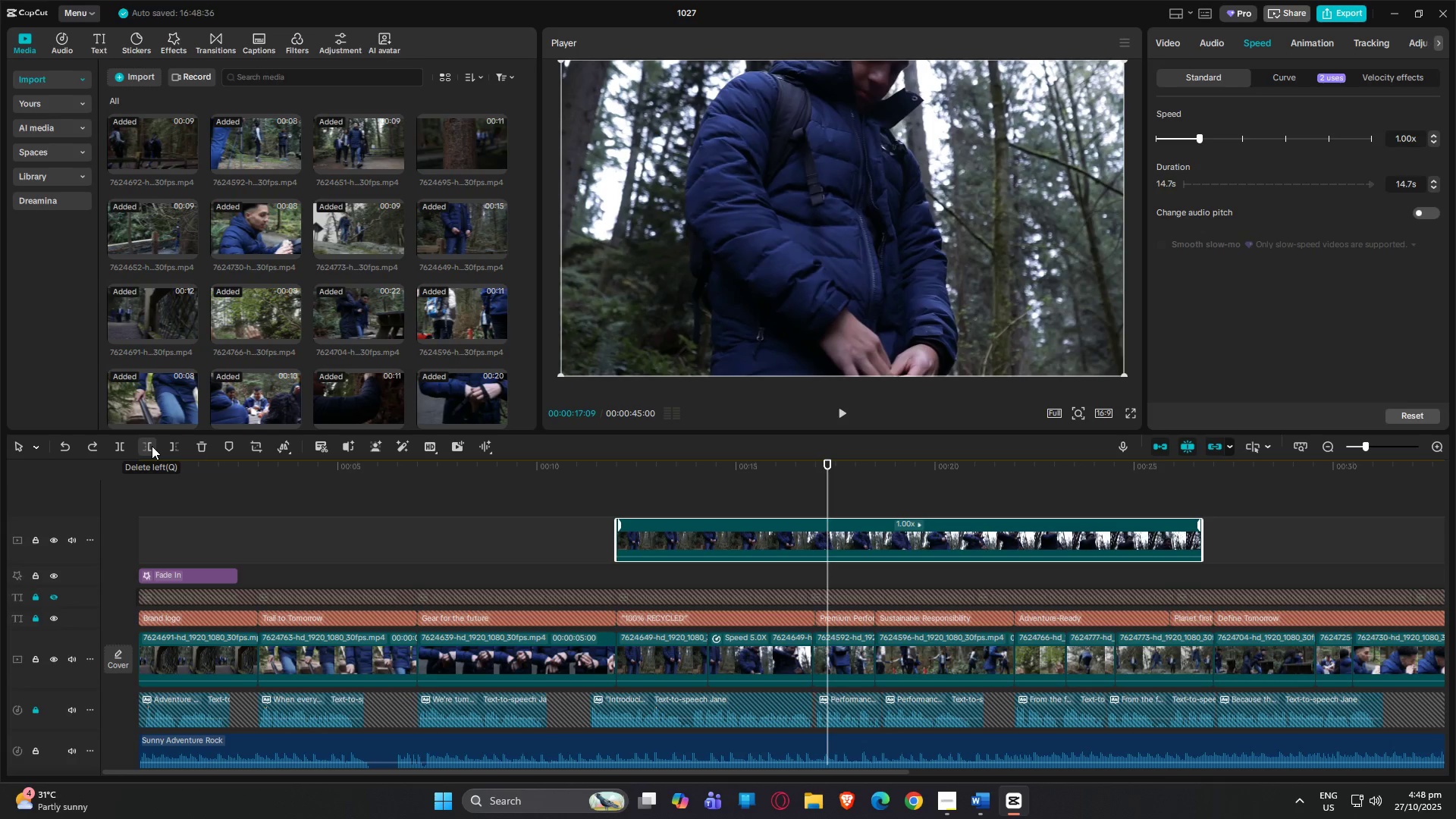 
left_click([116, 447])
 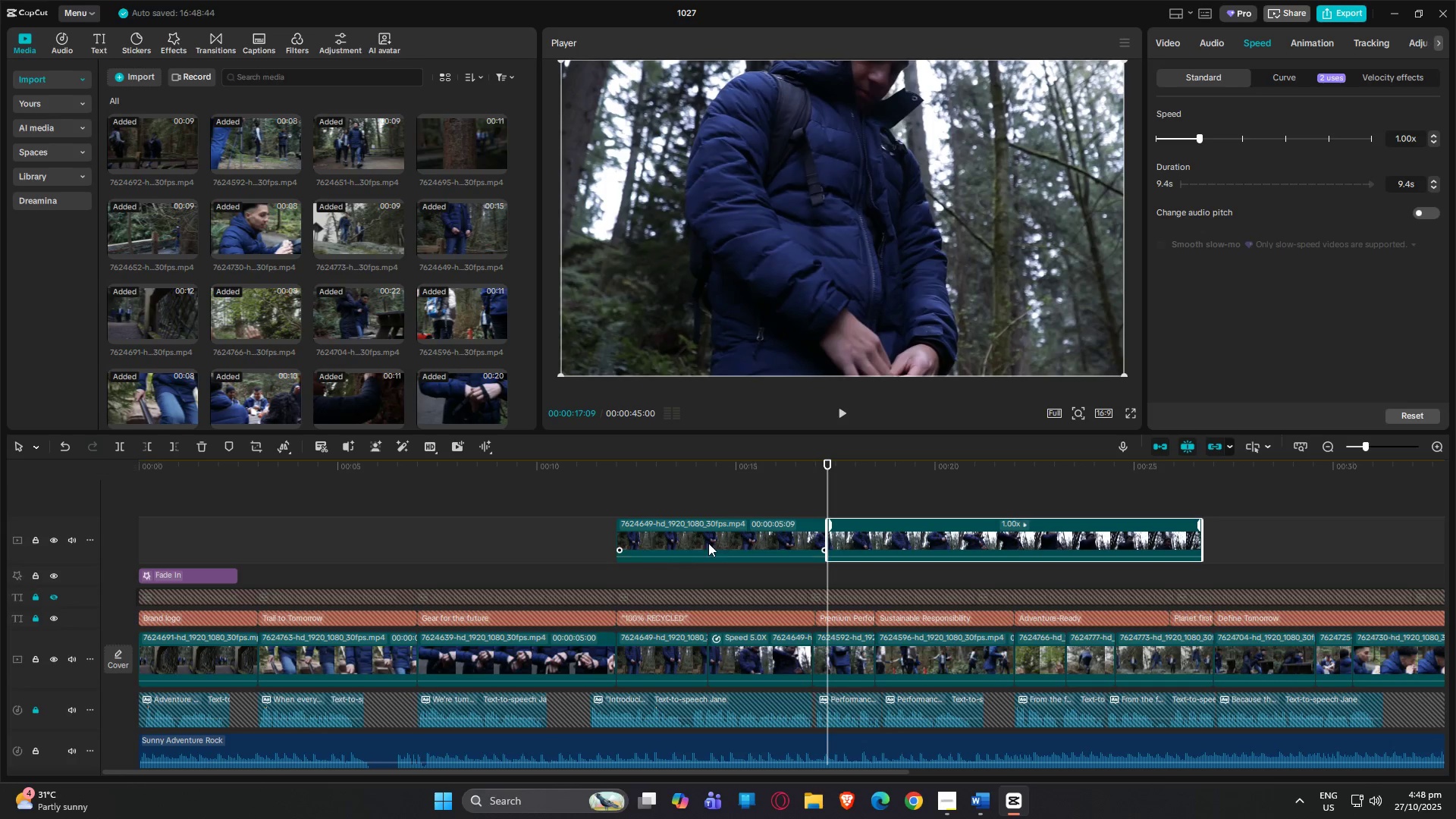 
left_click([709, 538])
 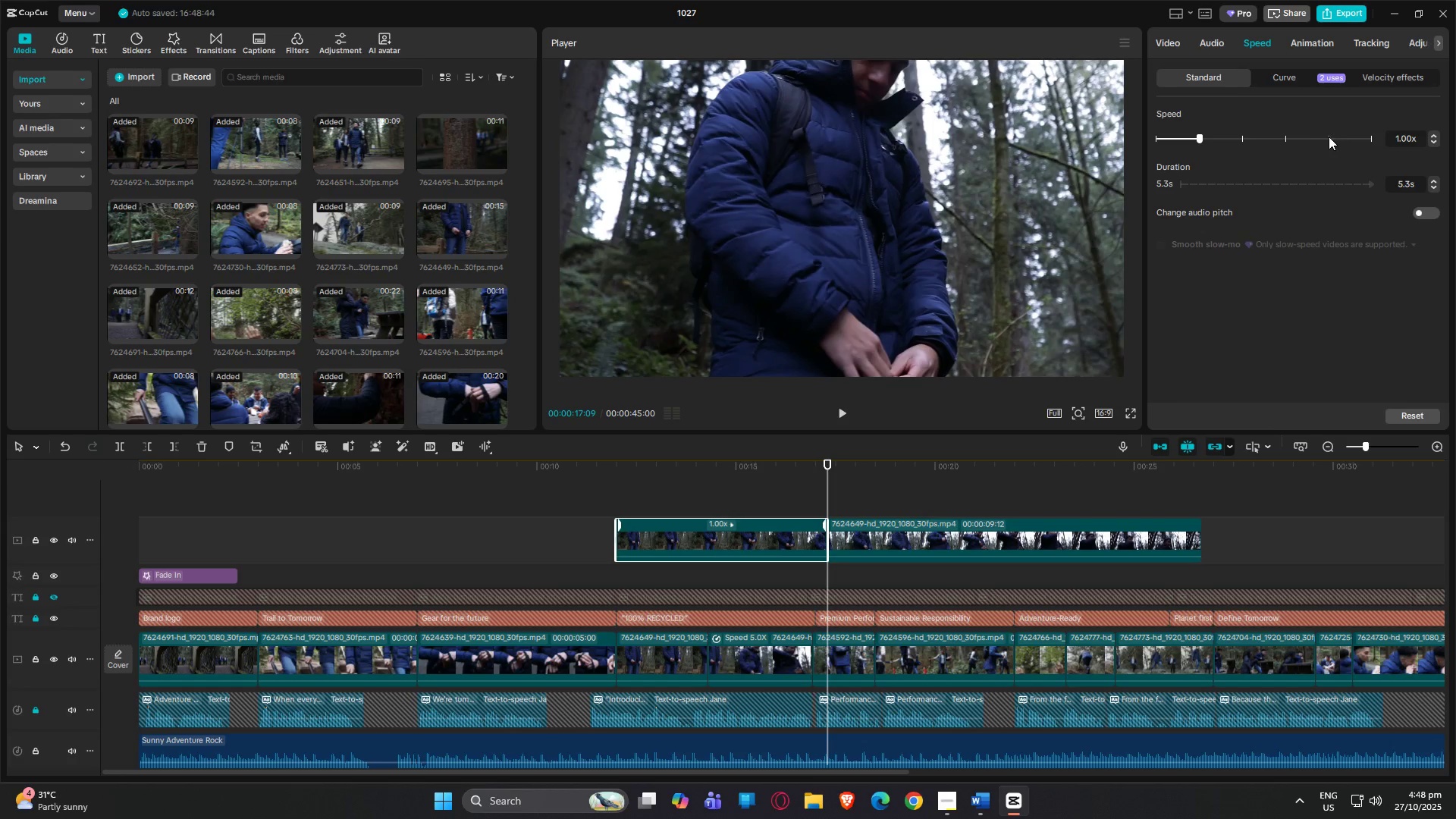 
left_click_drag(start_coordinate=[1332, 137], to_coordinate=[1288, 136])
 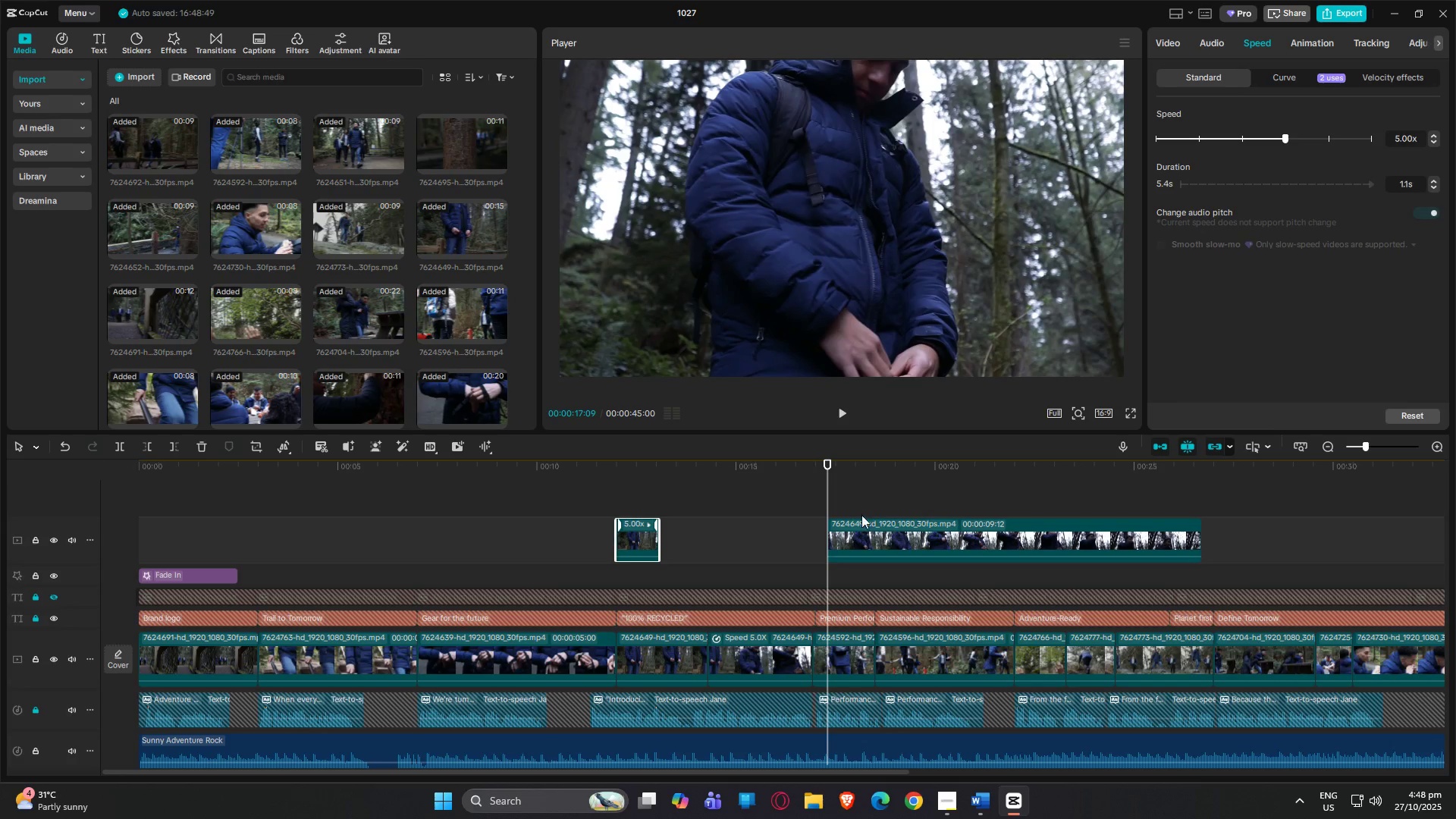 
left_click_drag(start_coordinate=[869, 526], to_coordinate=[702, 526])
 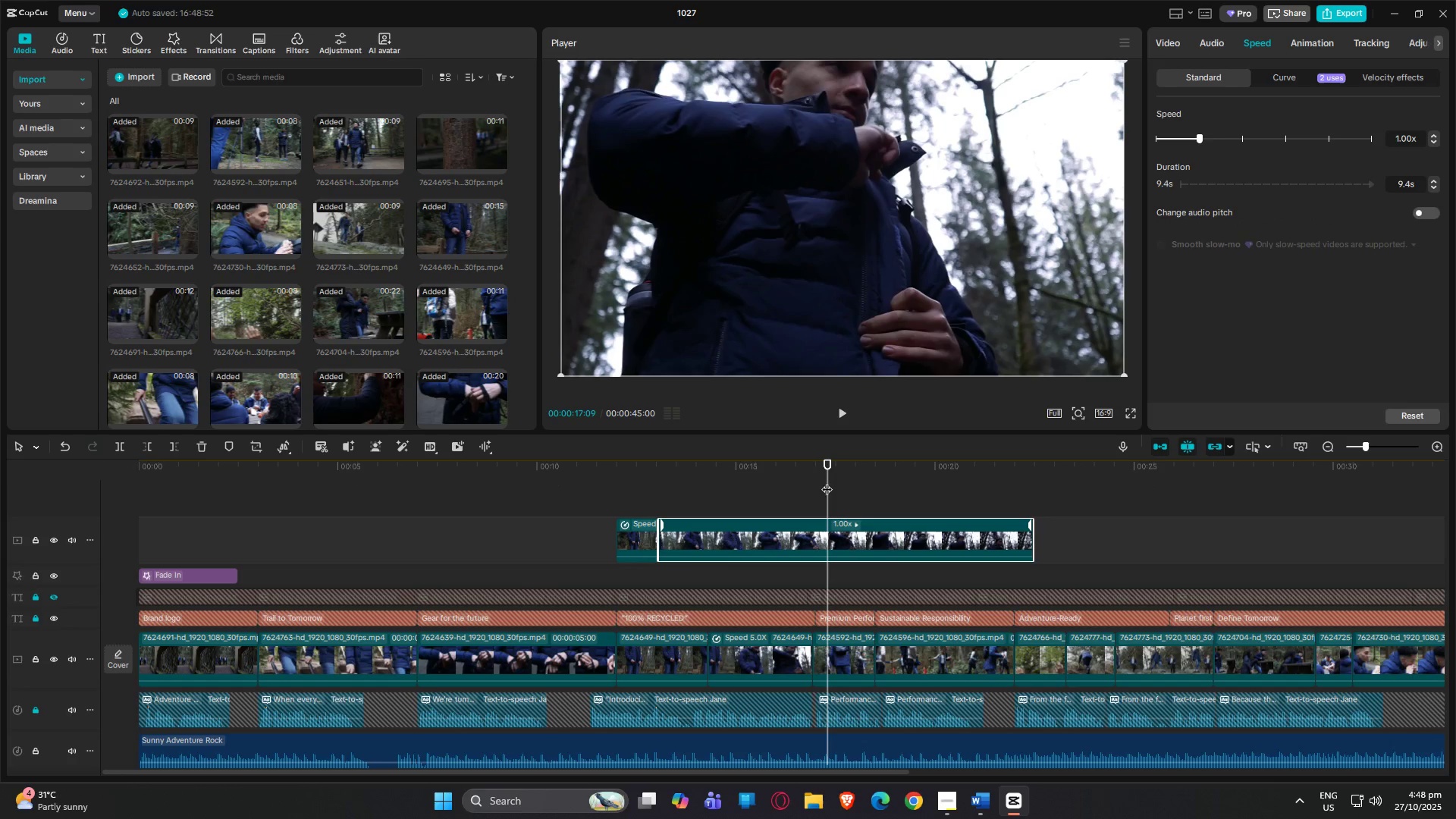 
left_click_drag(start_coordinate=[829, 465], to_coordinate=[811, 461])
 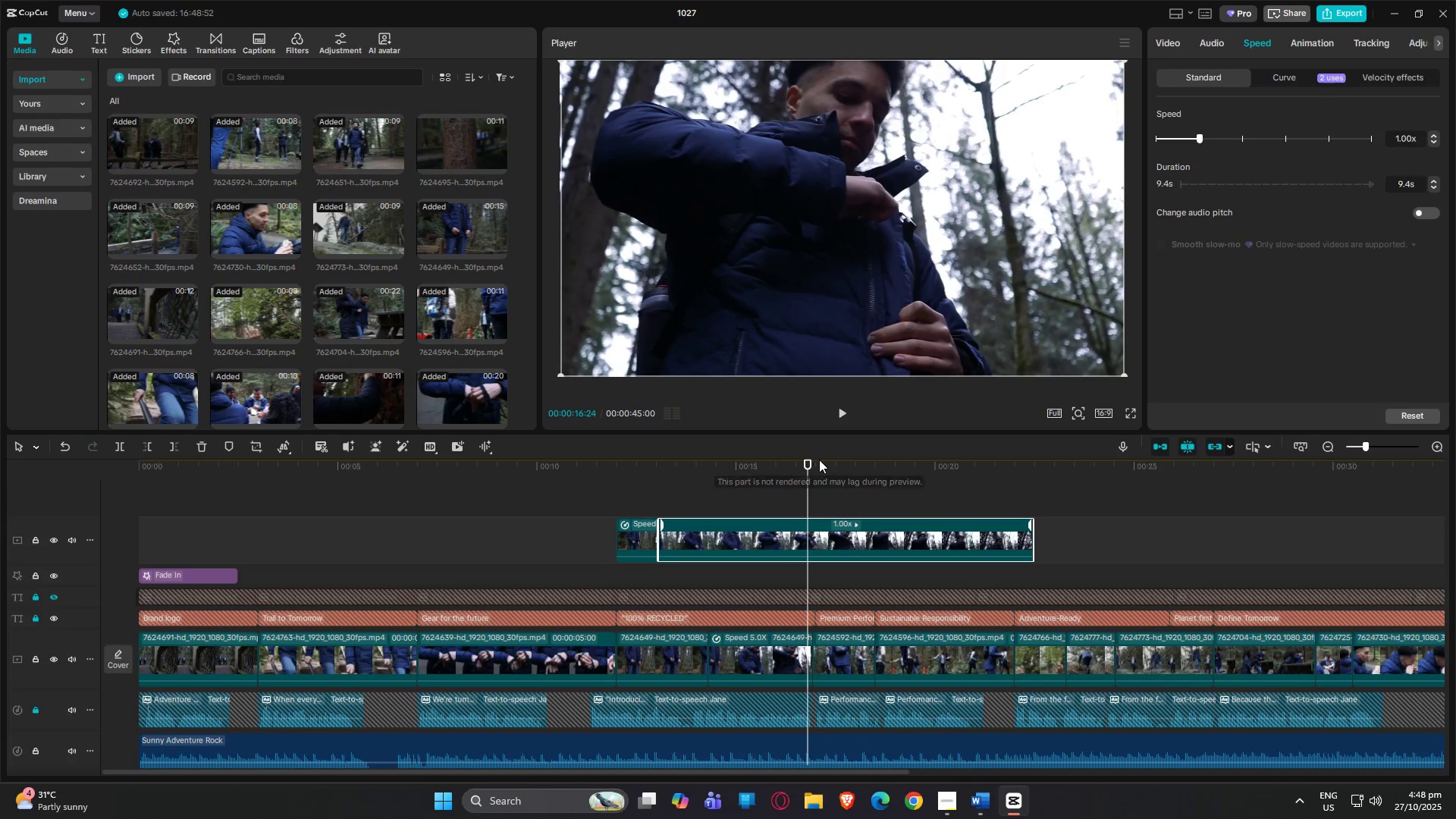 
left_click([815, 460])
 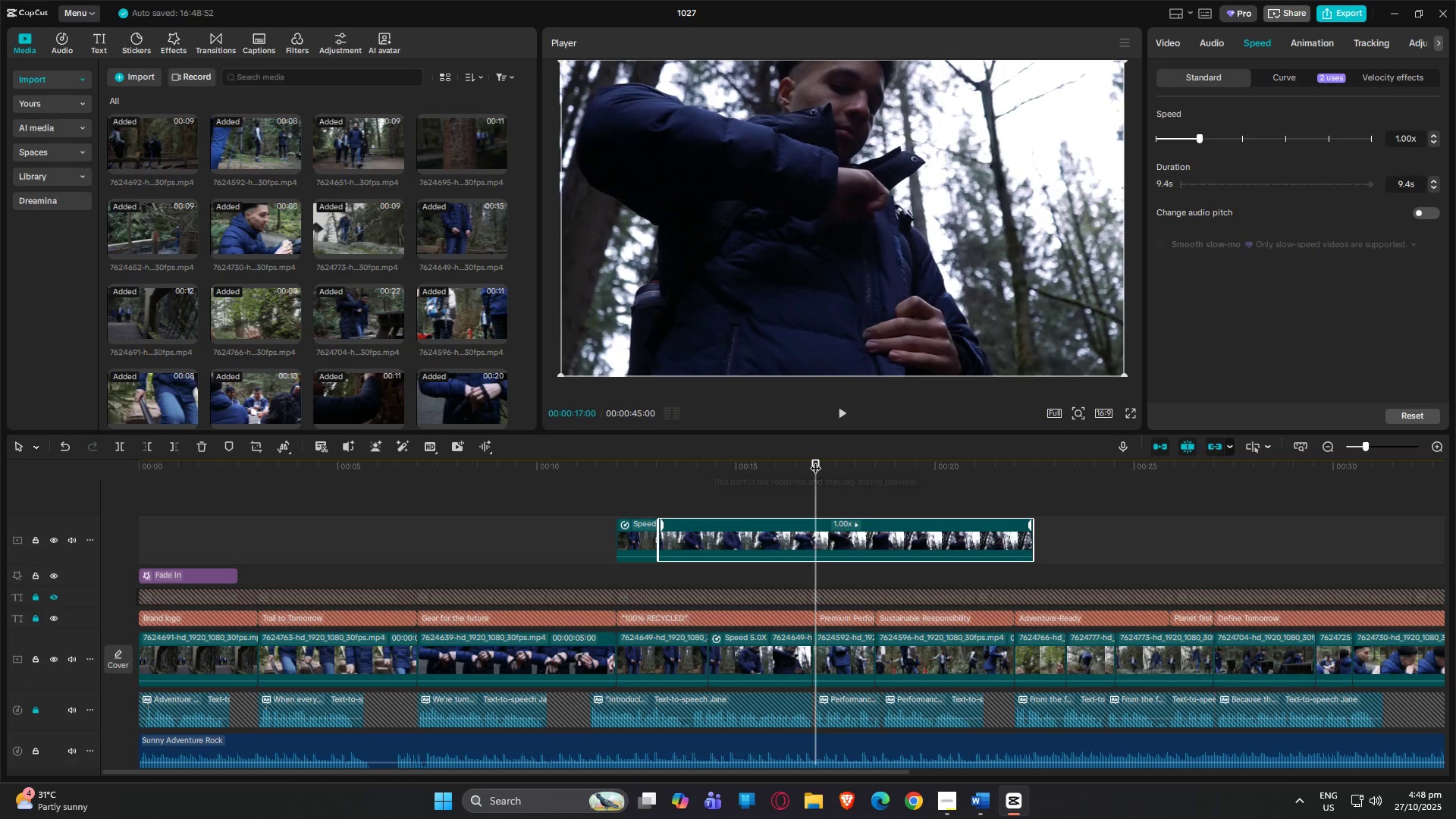 
left_click_drag(start_coordinate=[814, 460], to_coordinate=[814, 466])
 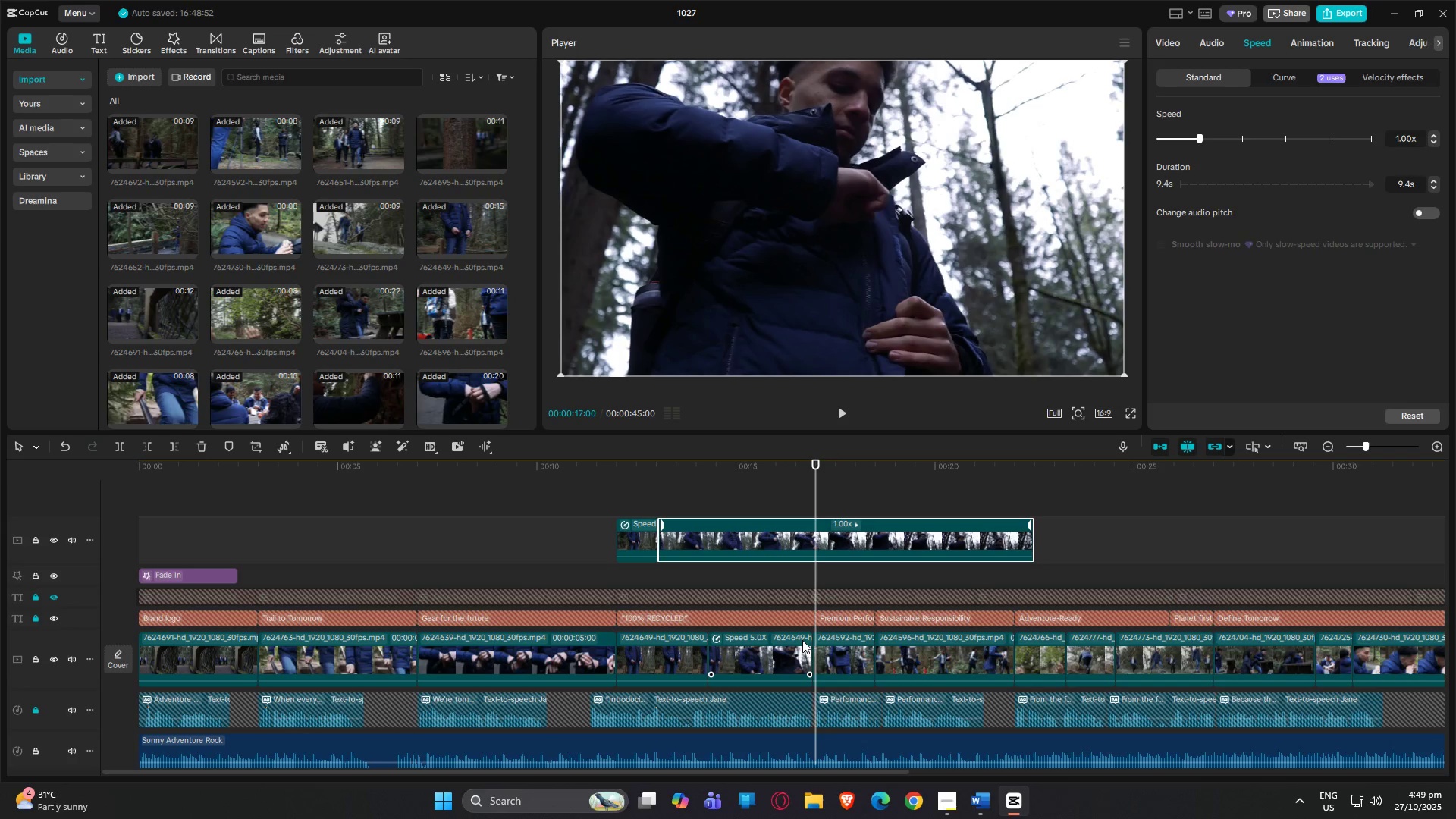 
left_click([793, 646])
 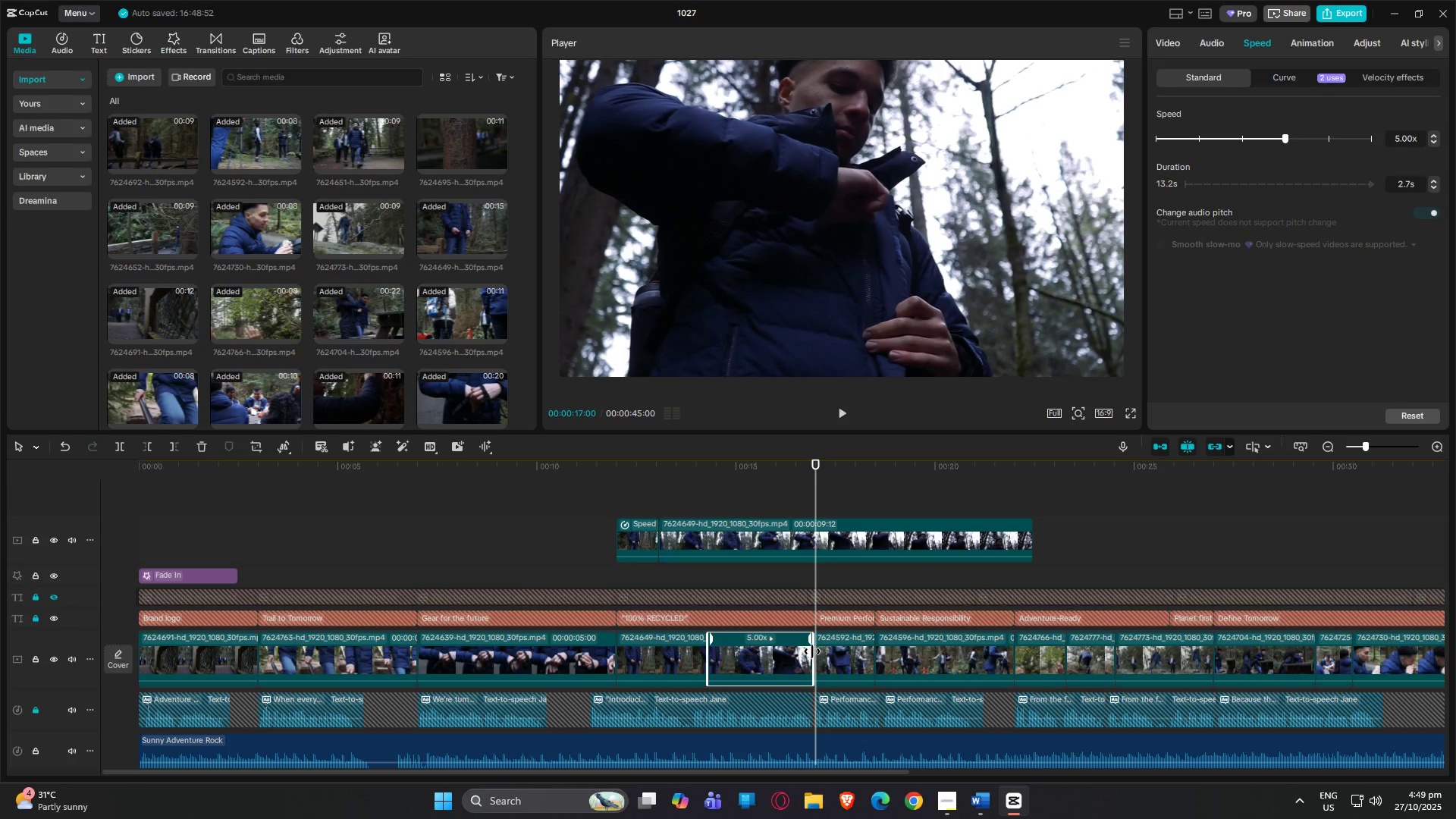 
left_click_drag(start_coordinate=[813, 651], to_coordinate=[818, 652])
 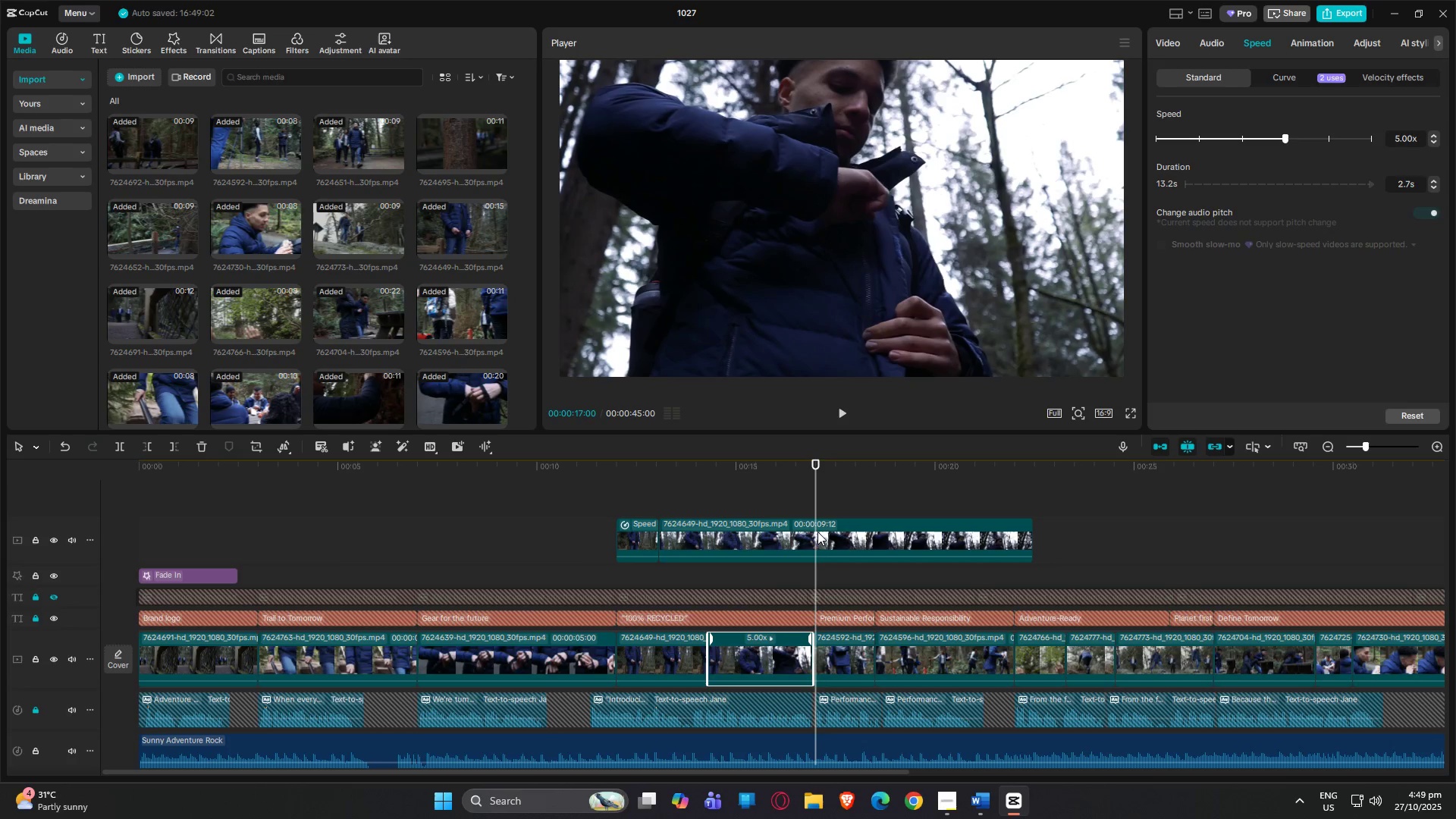 
left_click([817, 532])
 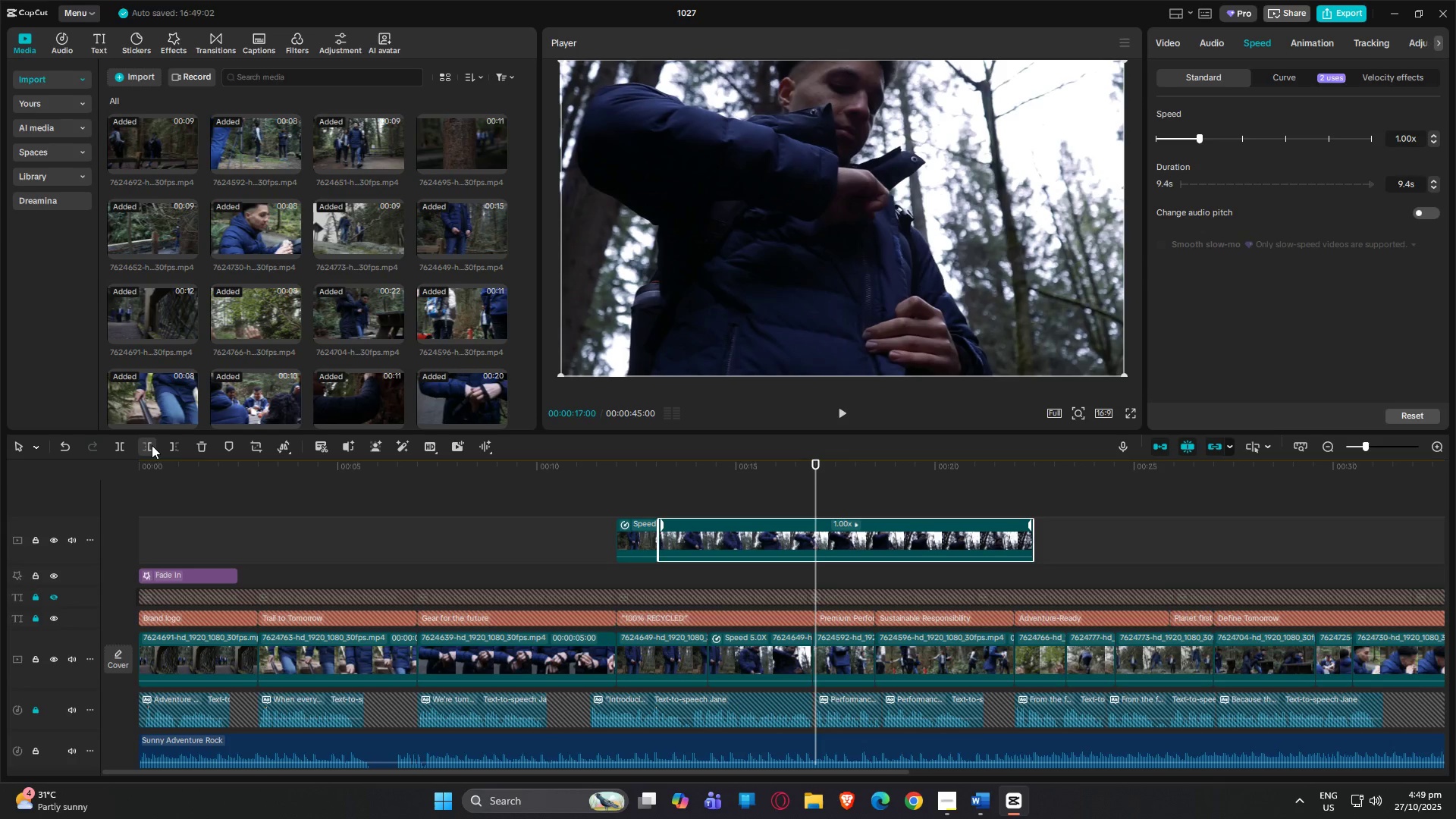 
left_click([152, 445])
 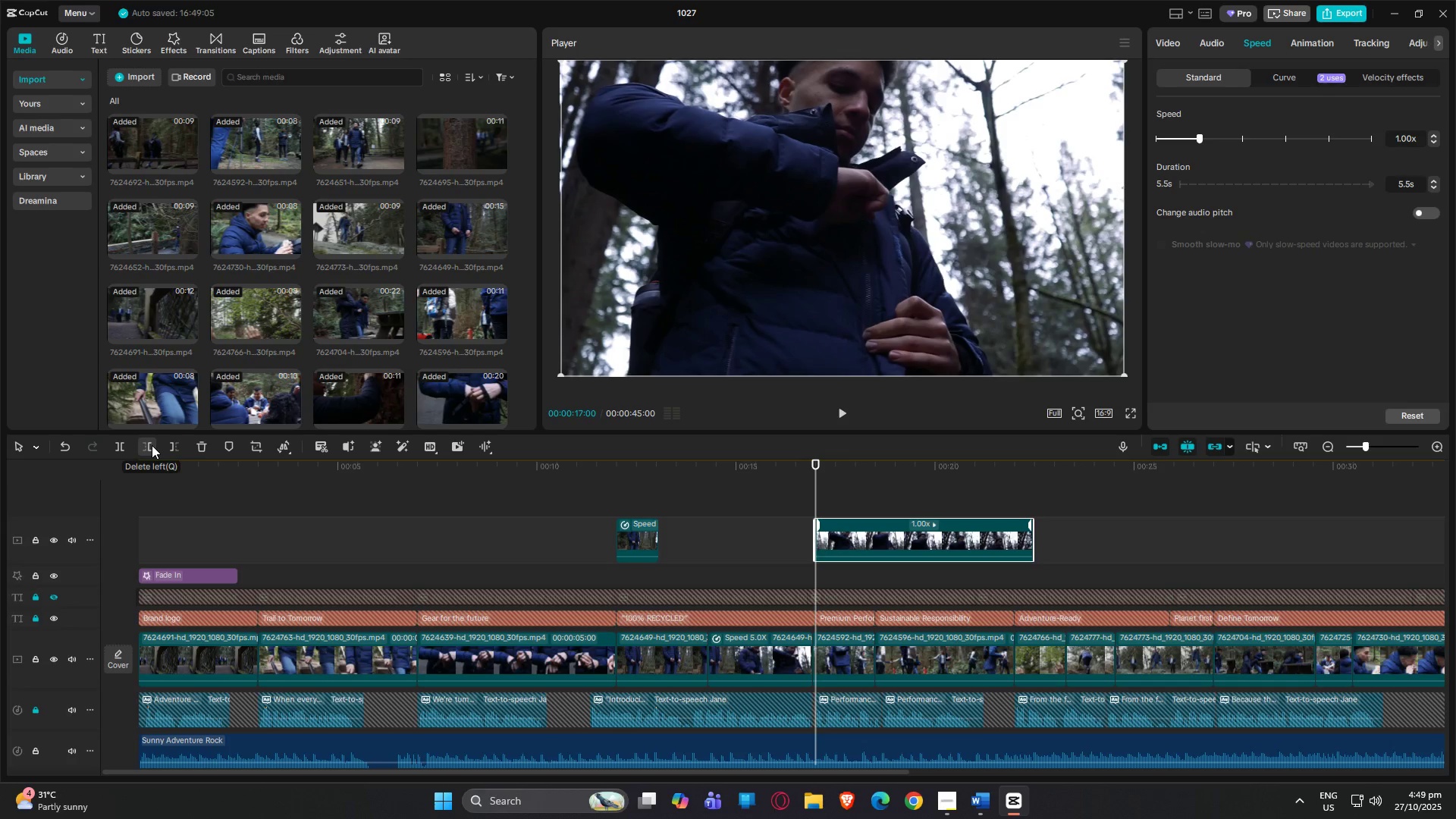 
key(Control+Z)
 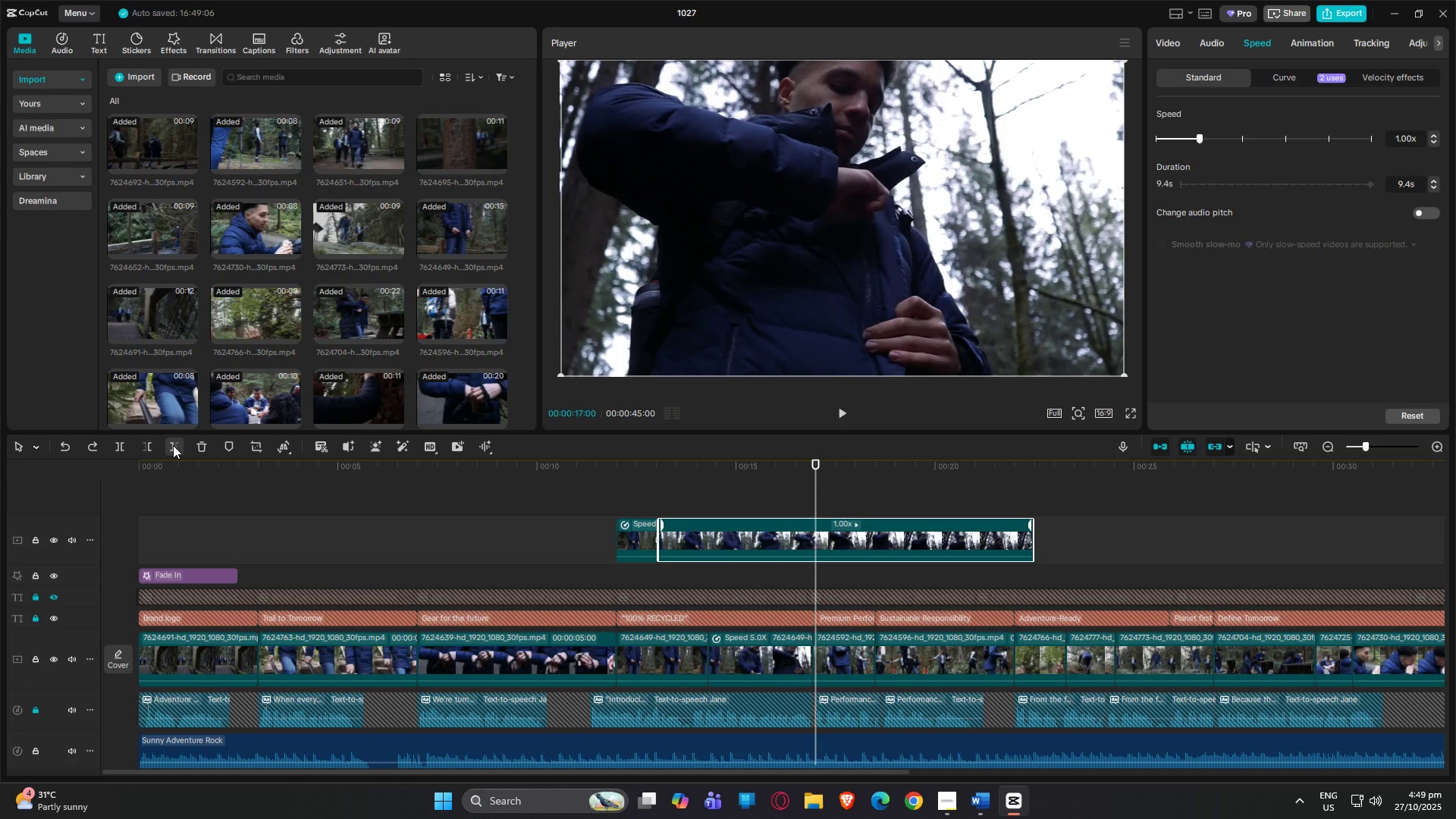 
key(W)
 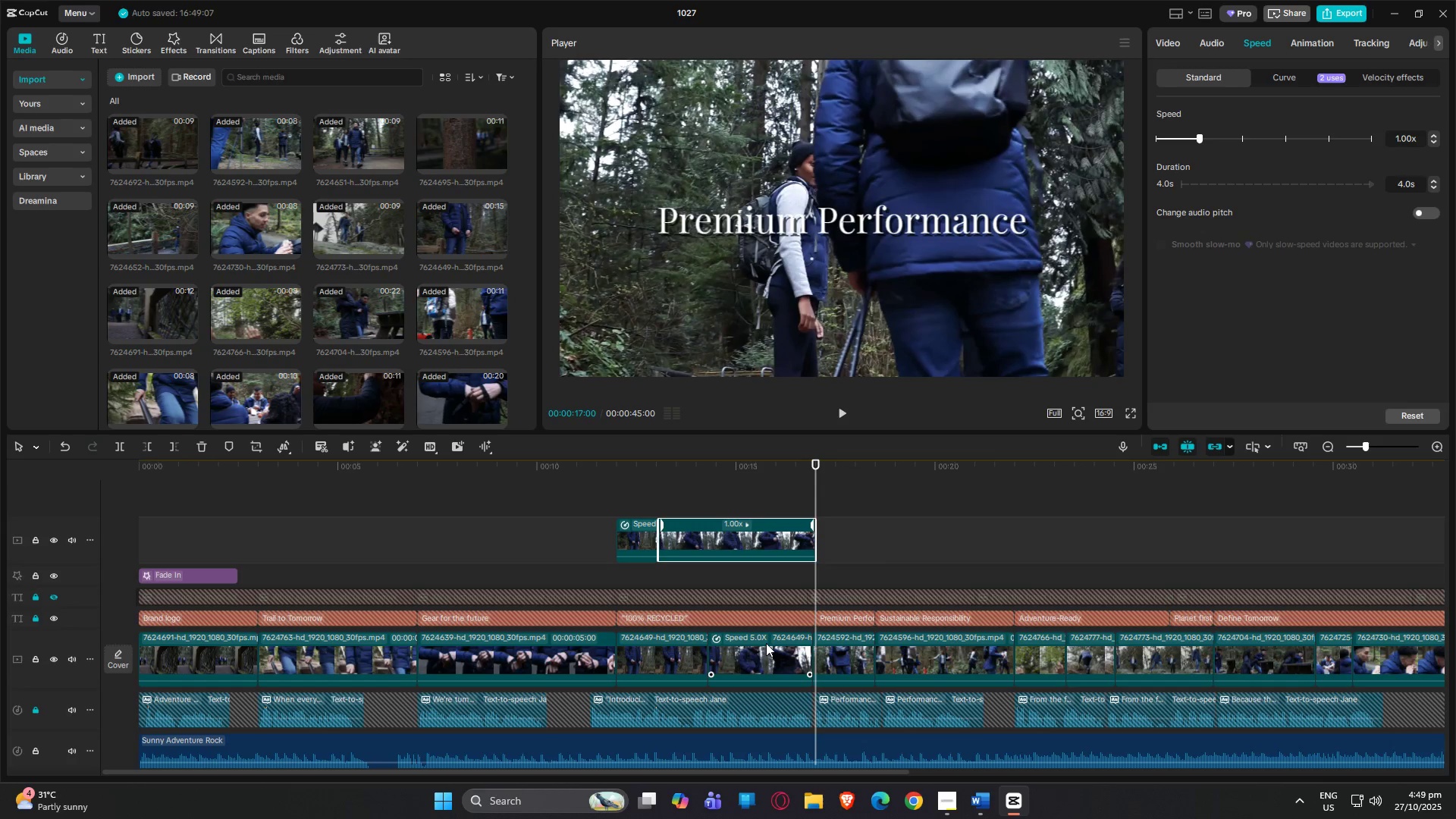 
wait(6.88)
 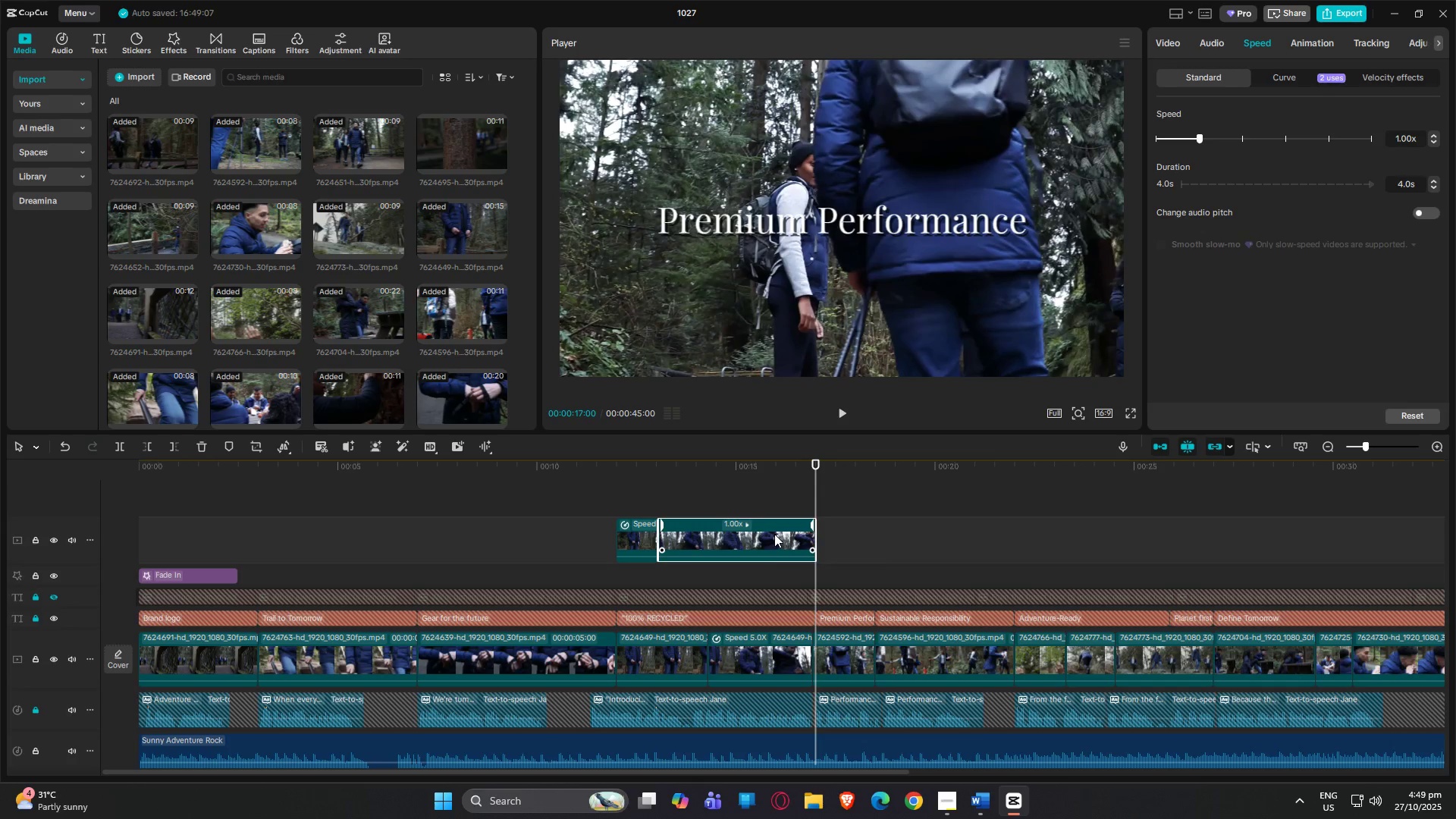 
left_click_drag(start_coordinate=[639, 522], to_coordinate=[629, 643])
 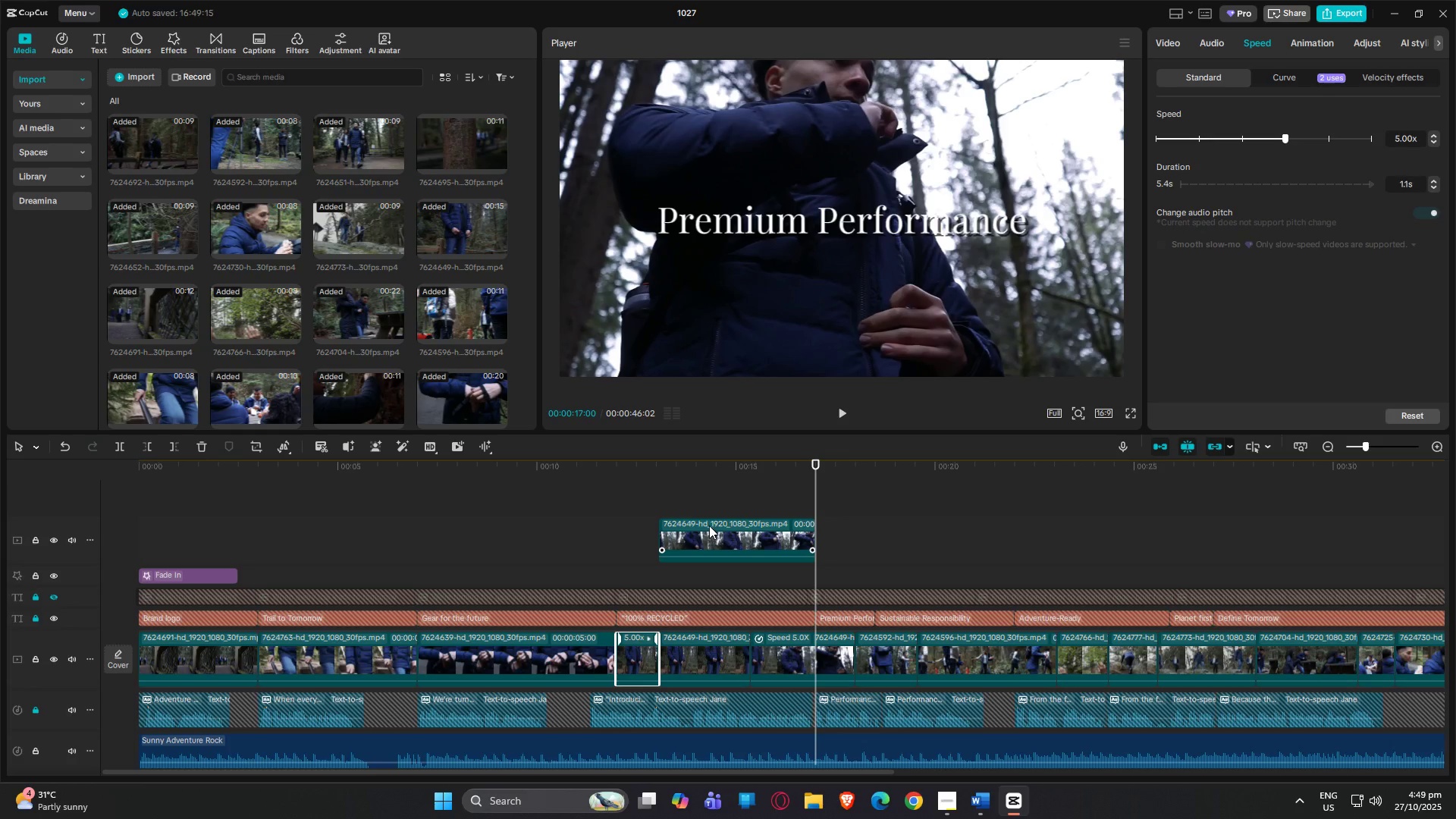 
left_click_drag(start_coordinate=[709, 523], to_coordinate=[677, 645])
 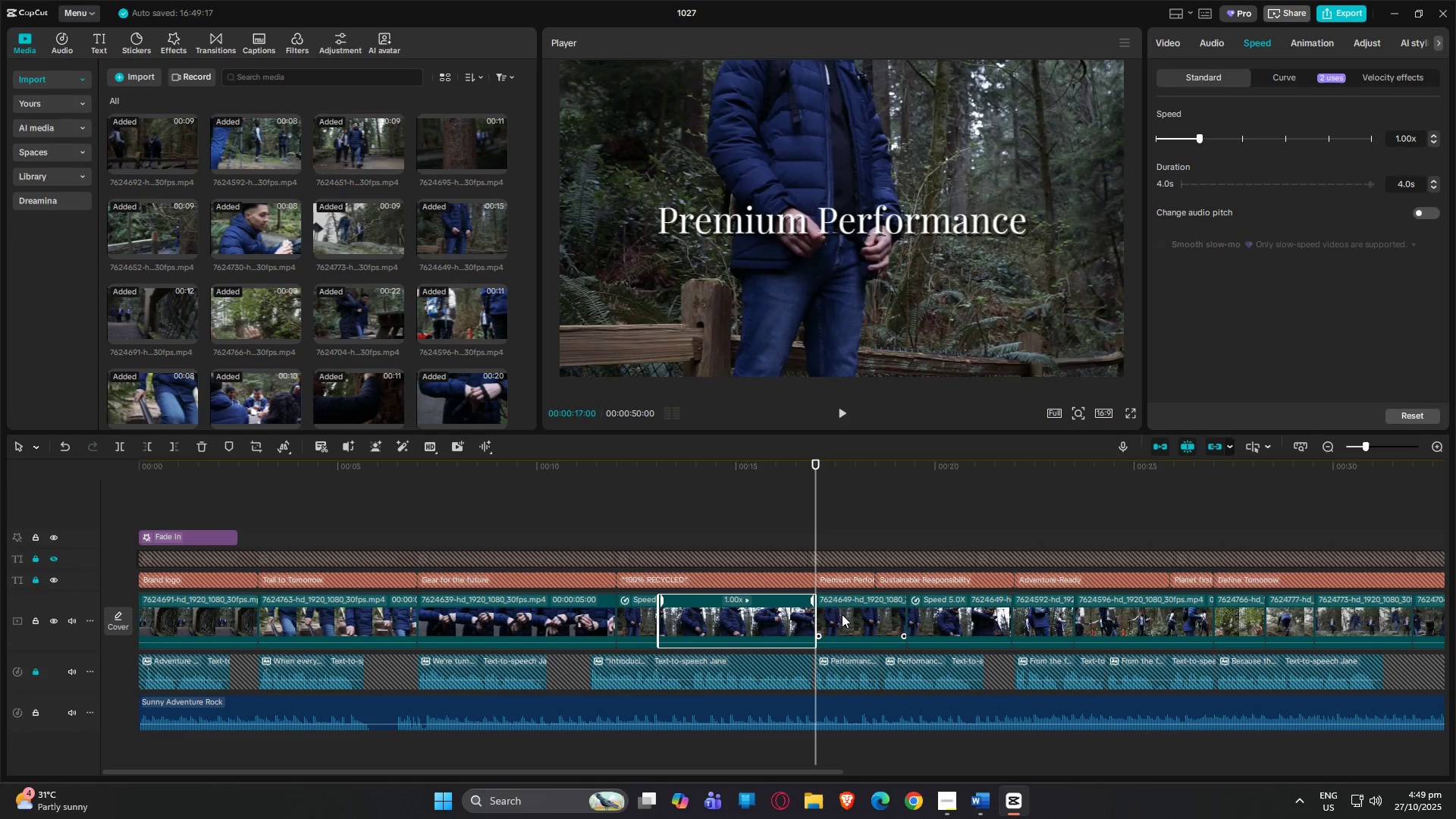 
left_click([853, 610])
 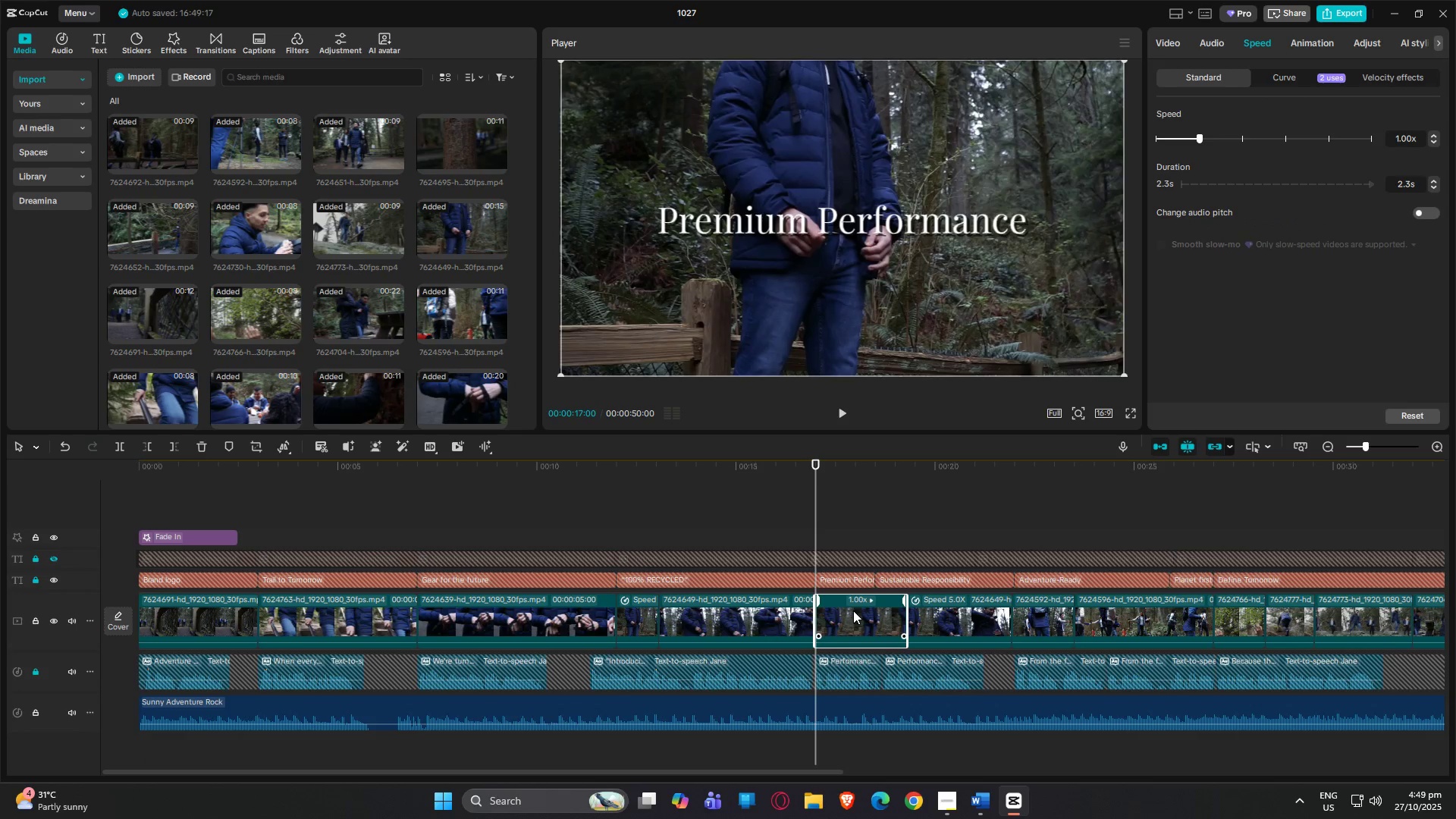 
key(Delete)
 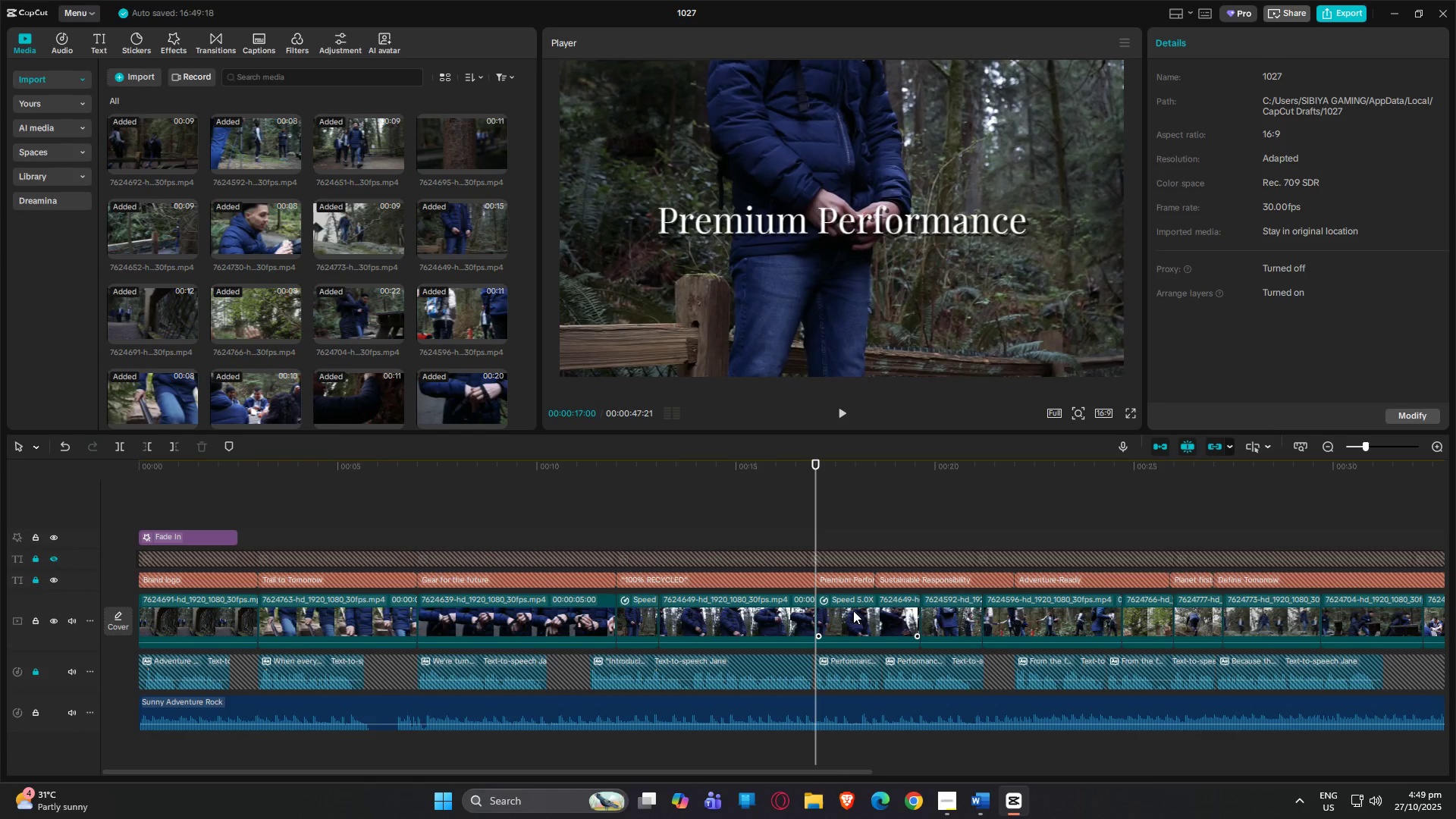 
left_click([853, 610])
 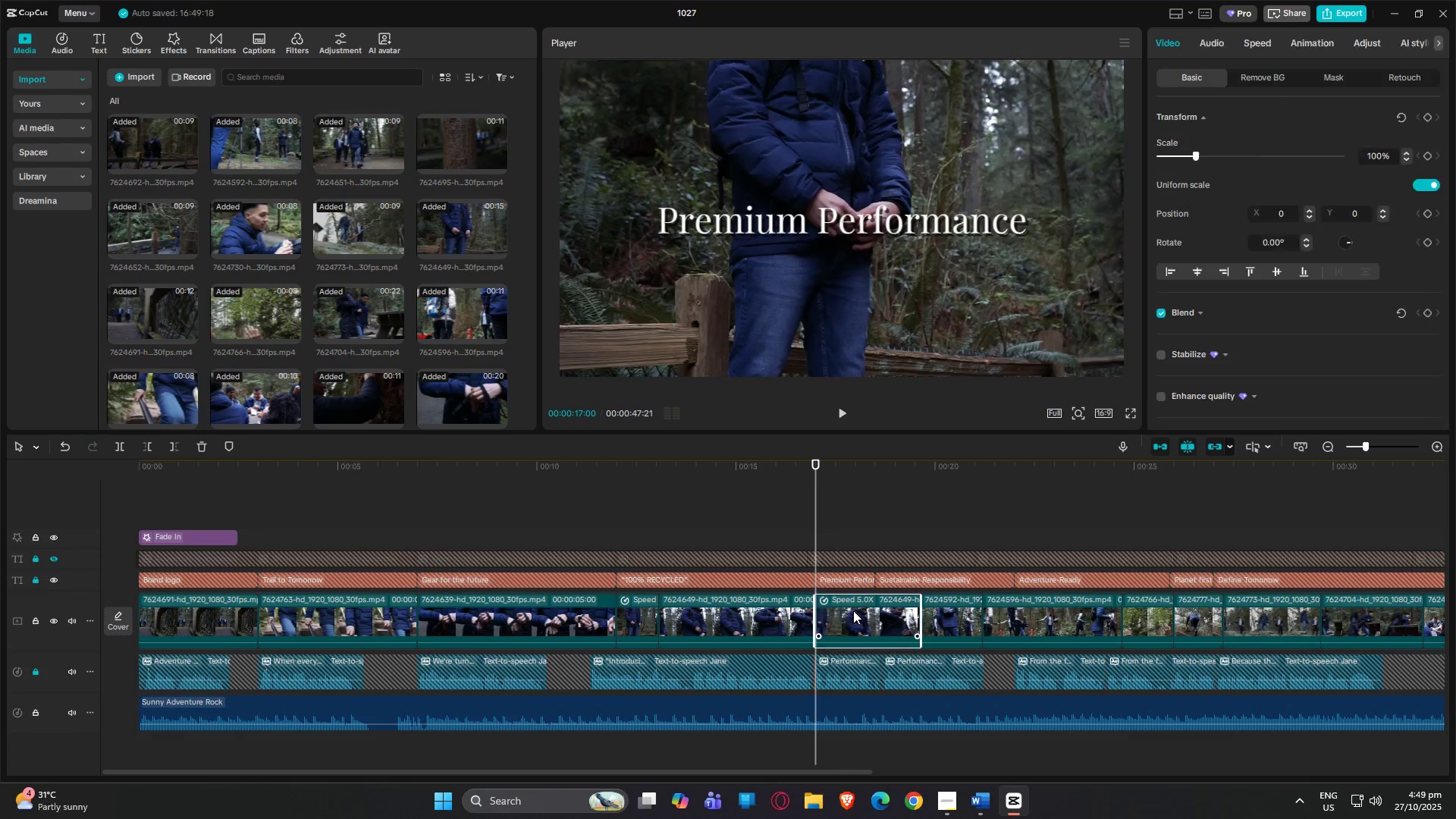 
key(Delete)
 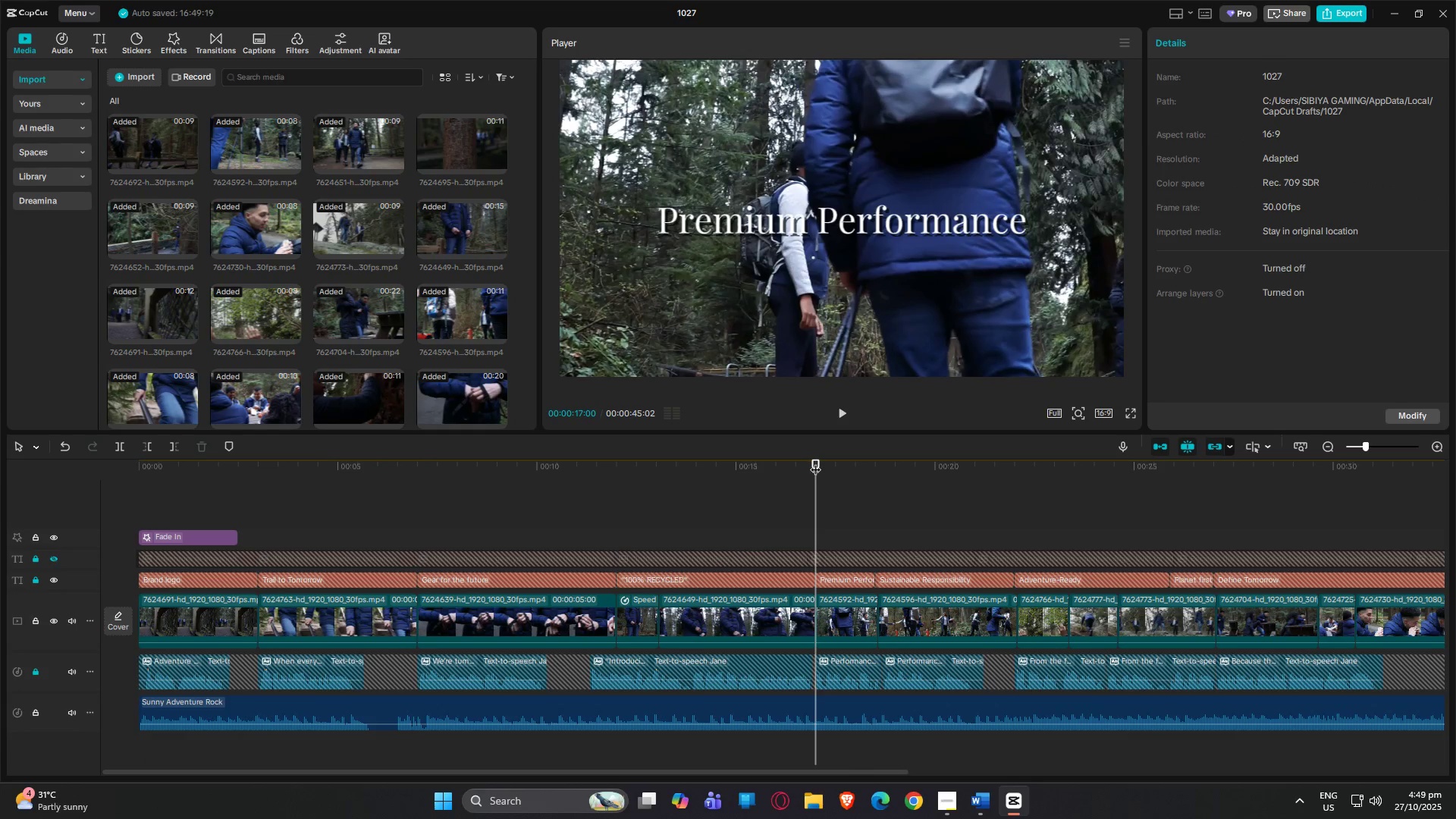 
left_click_drag(start_coordinate=[817, 462], to_coordinate=[0, 500])
 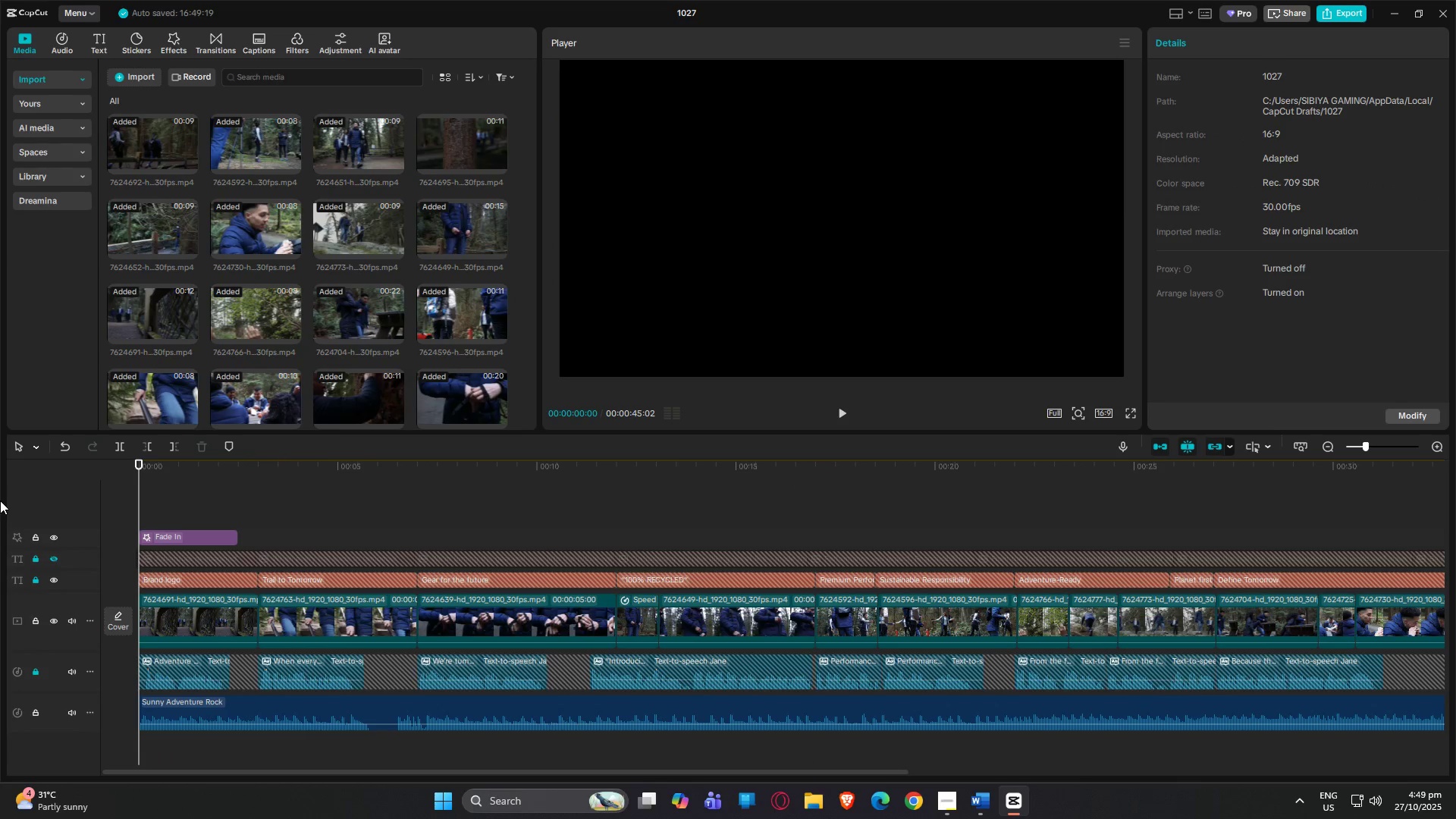 
key(Space)
 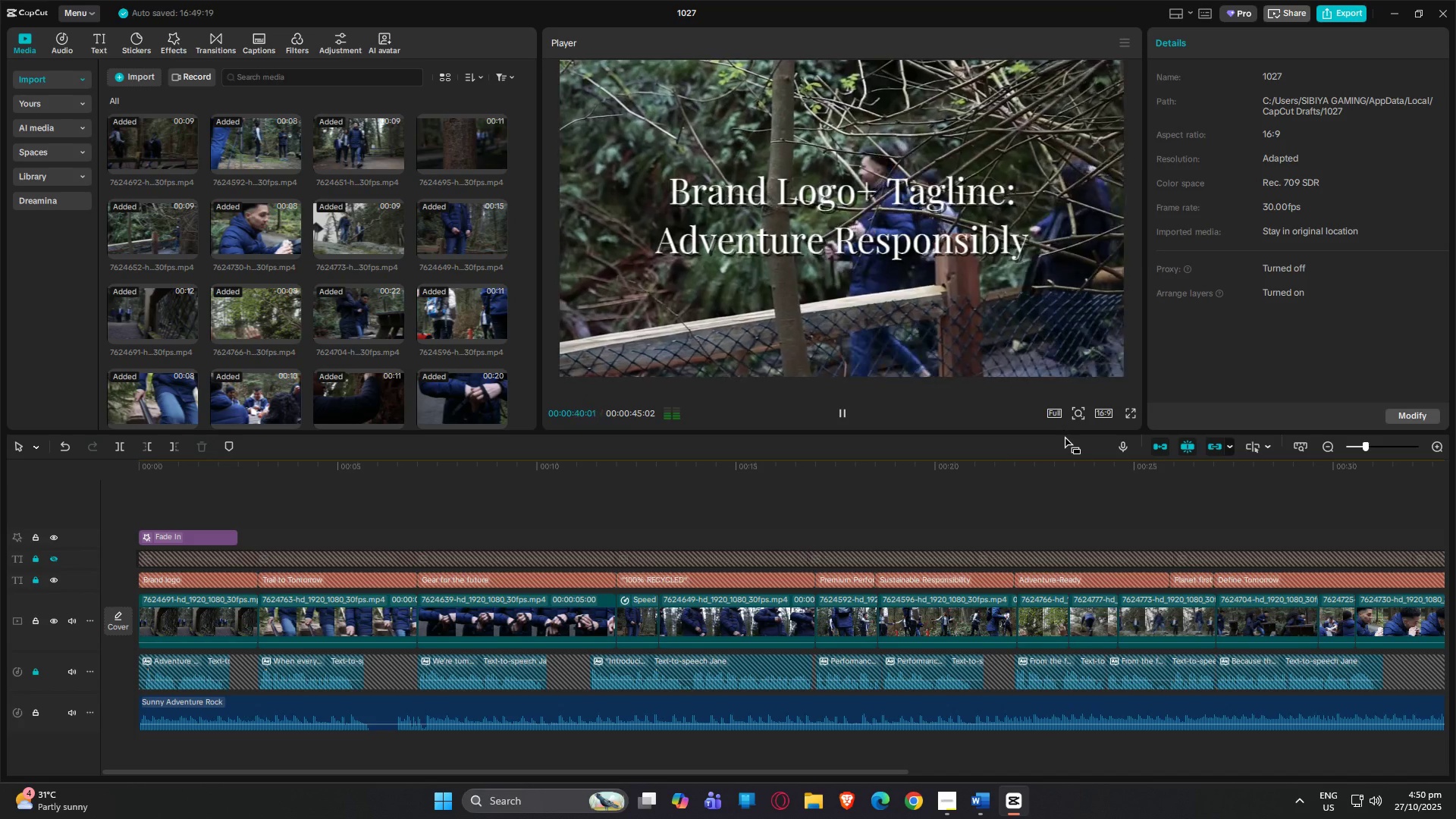 
wait(45.14)
 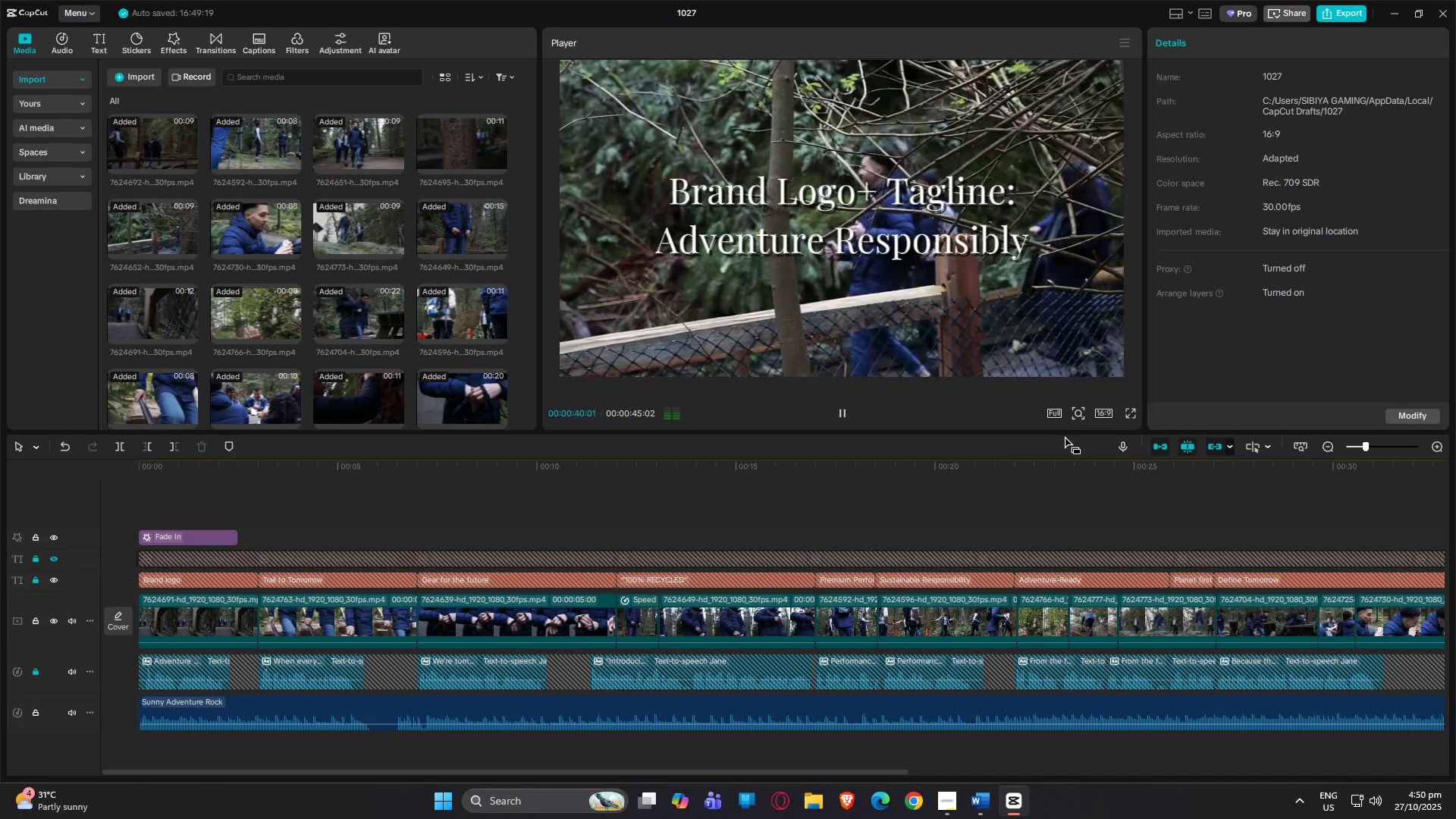 
left_click([1237, 582])
 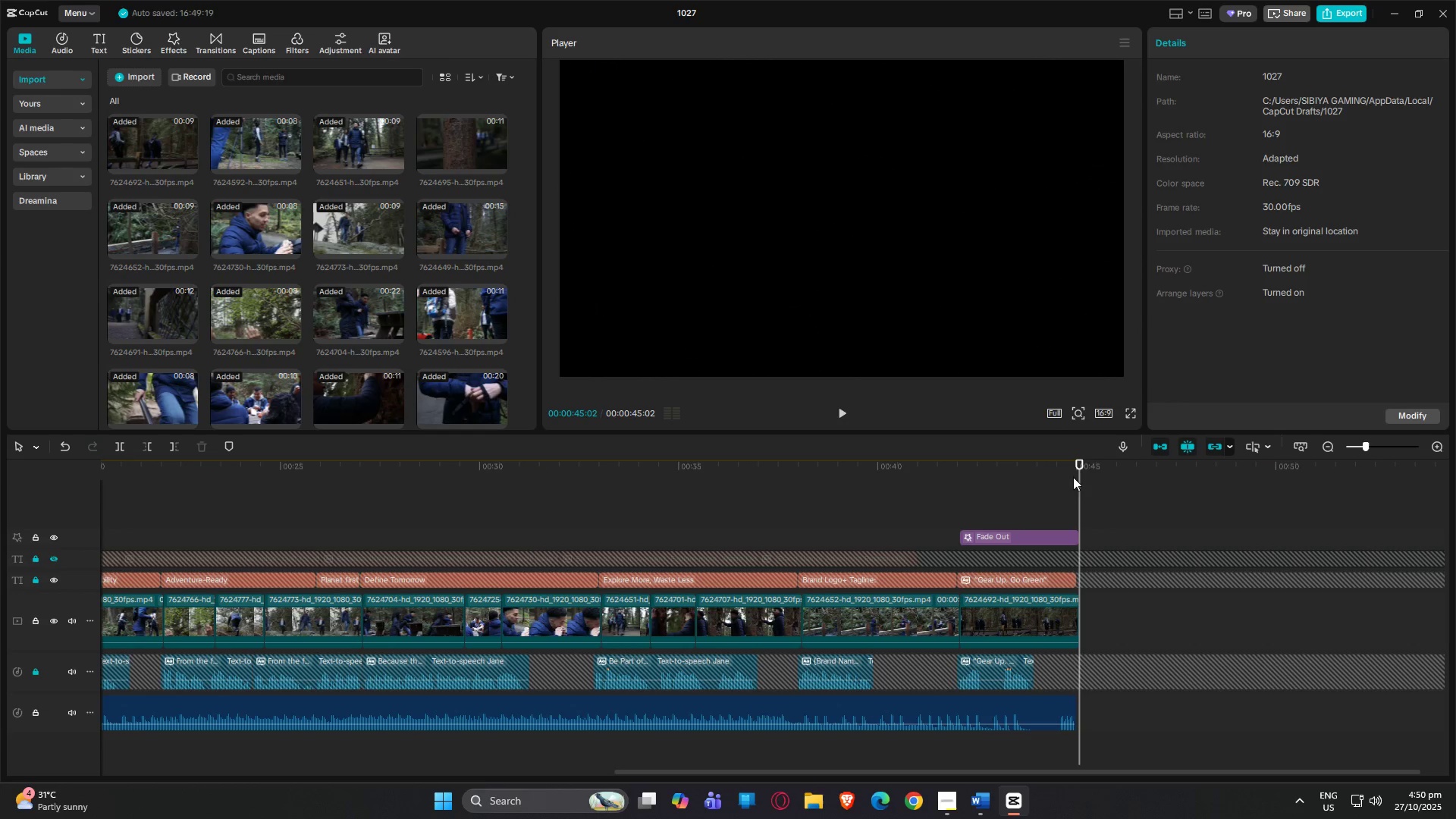 
left_click_drag(start_coordinate=[1079, 467], to_coordinate=[860, 470])
 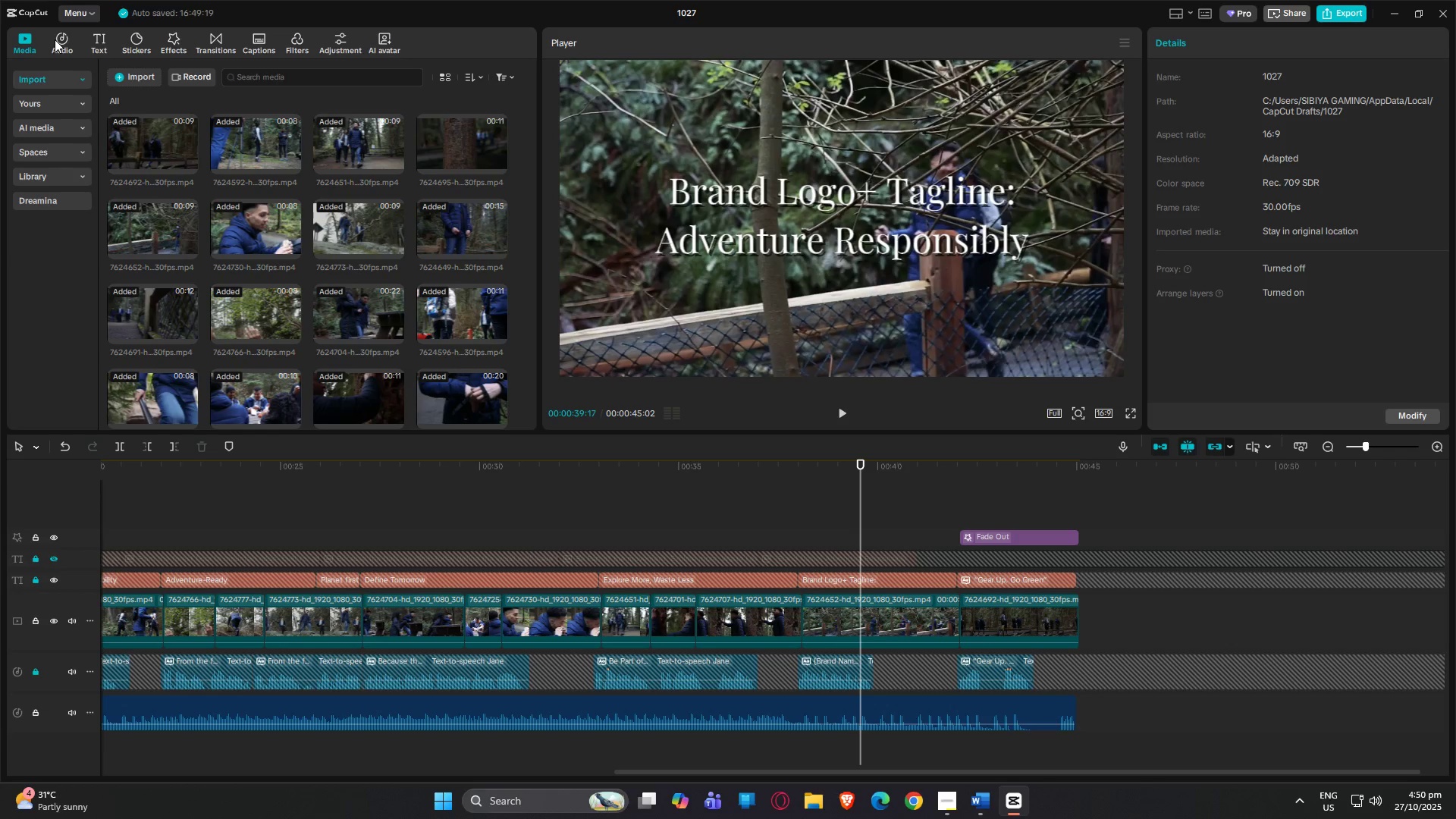 
wait(12.57)
 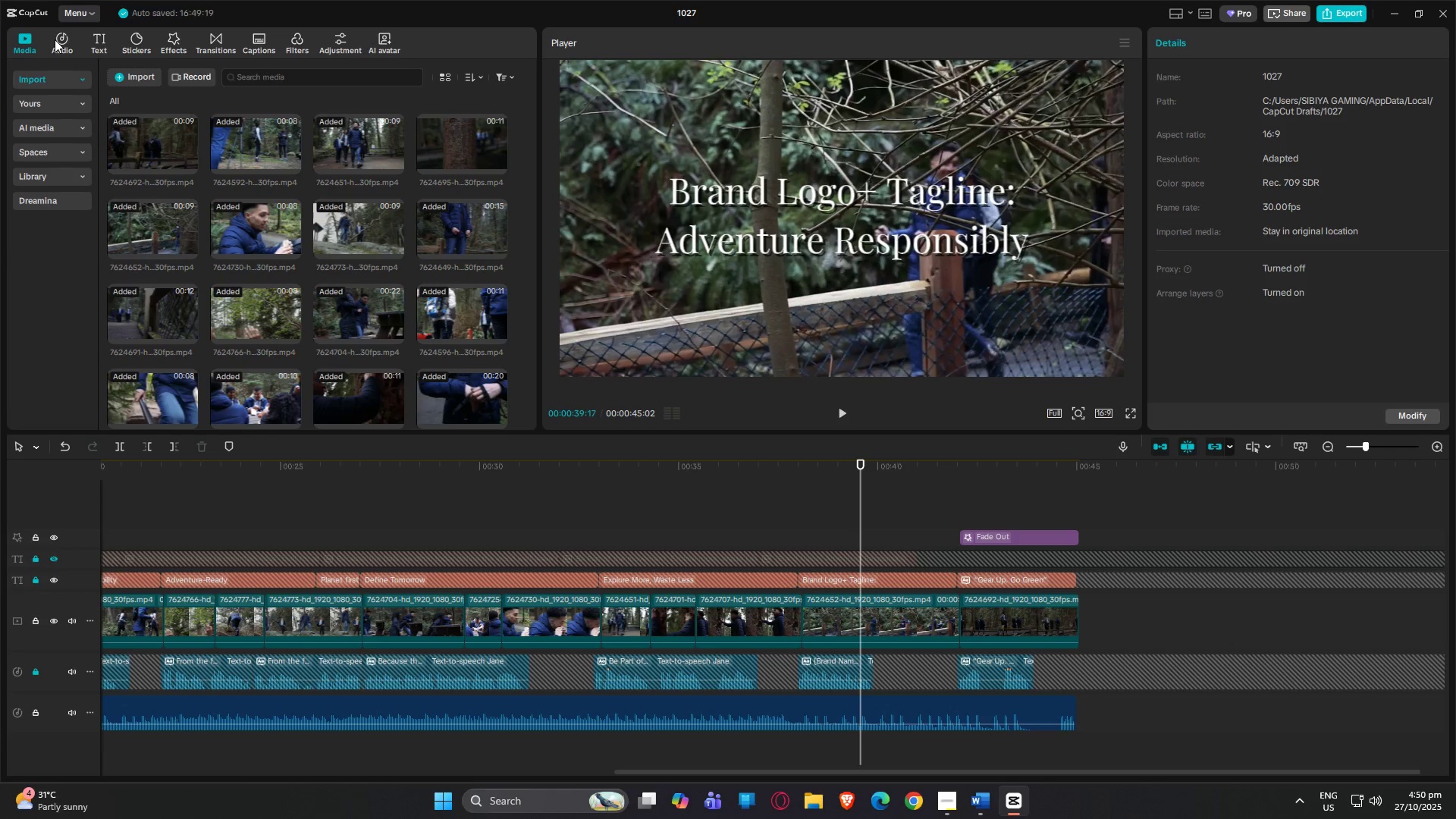 
left_click_drag(start_coordinate=[873, 466], to_coordinate=[0, 468])
 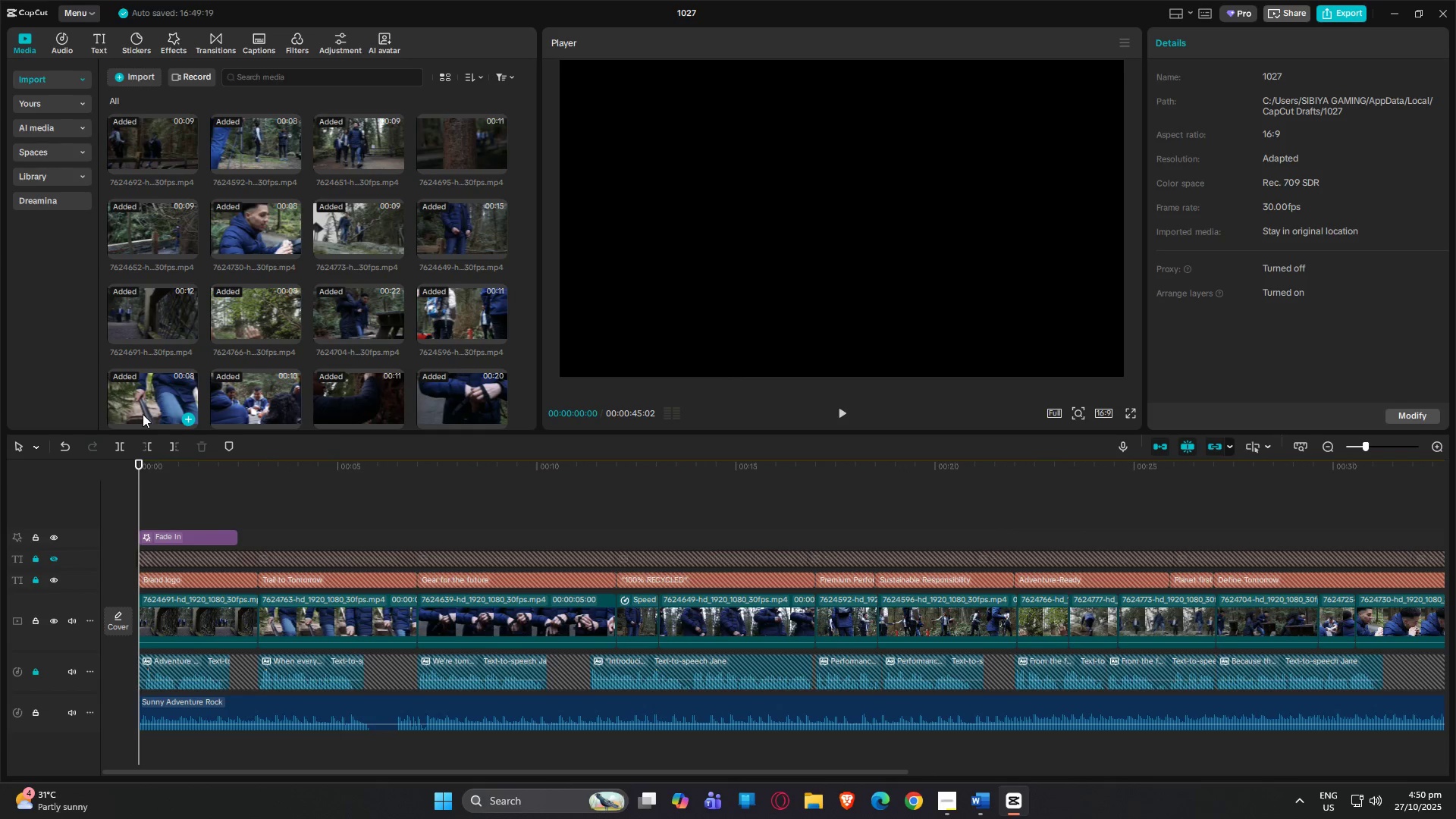 
key(Space)
 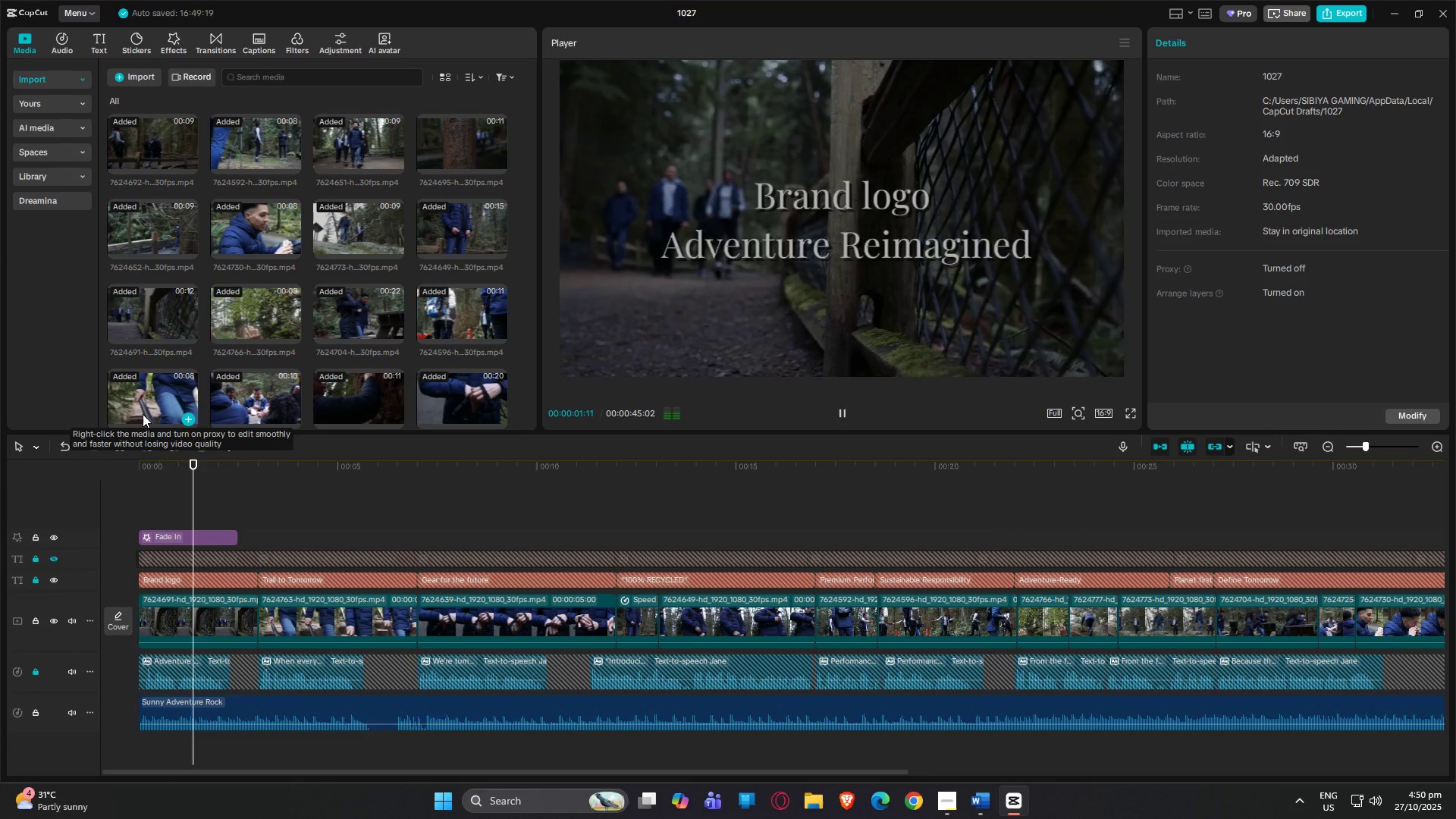 
key(Space)
 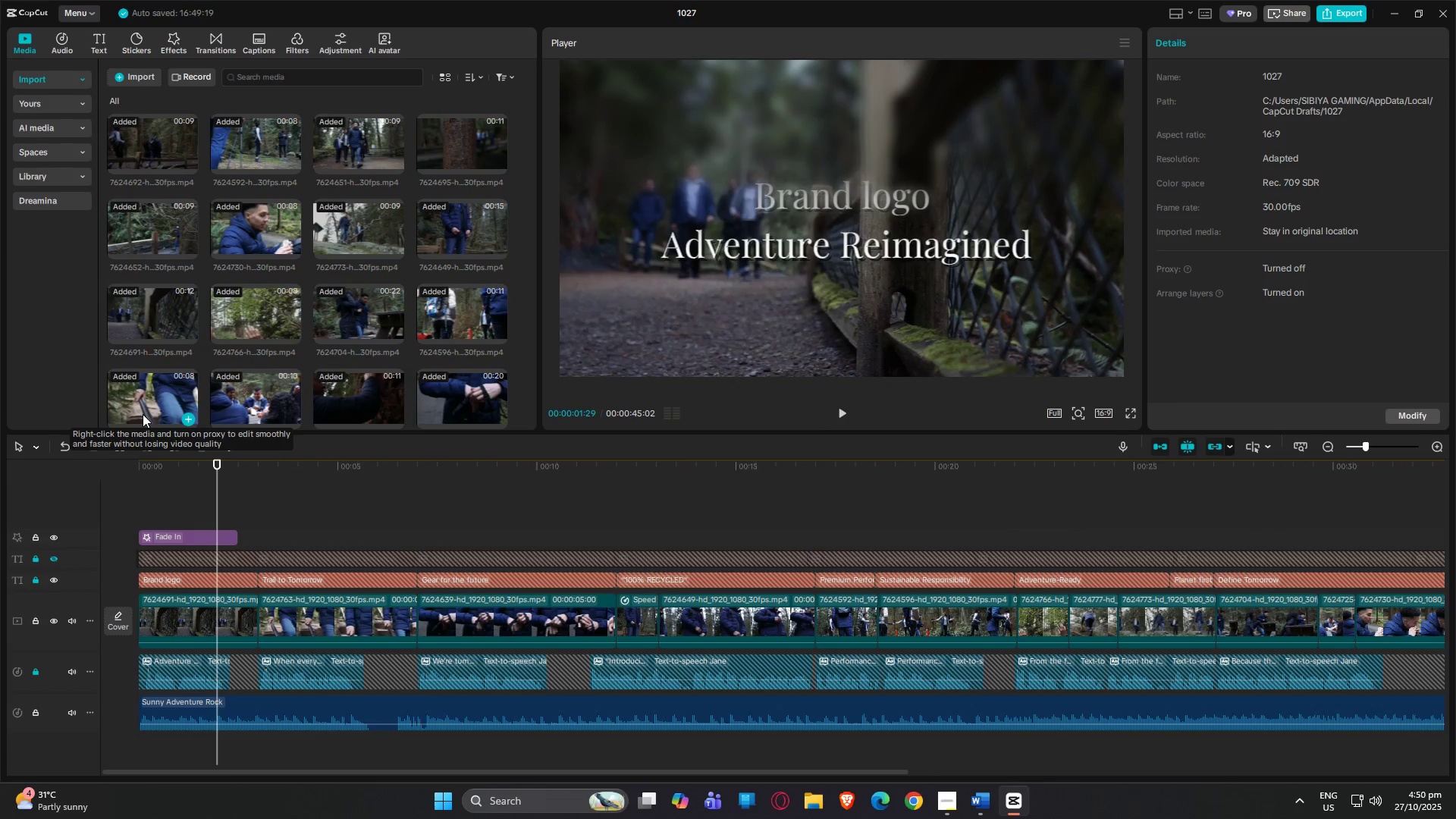 
key(Space)
 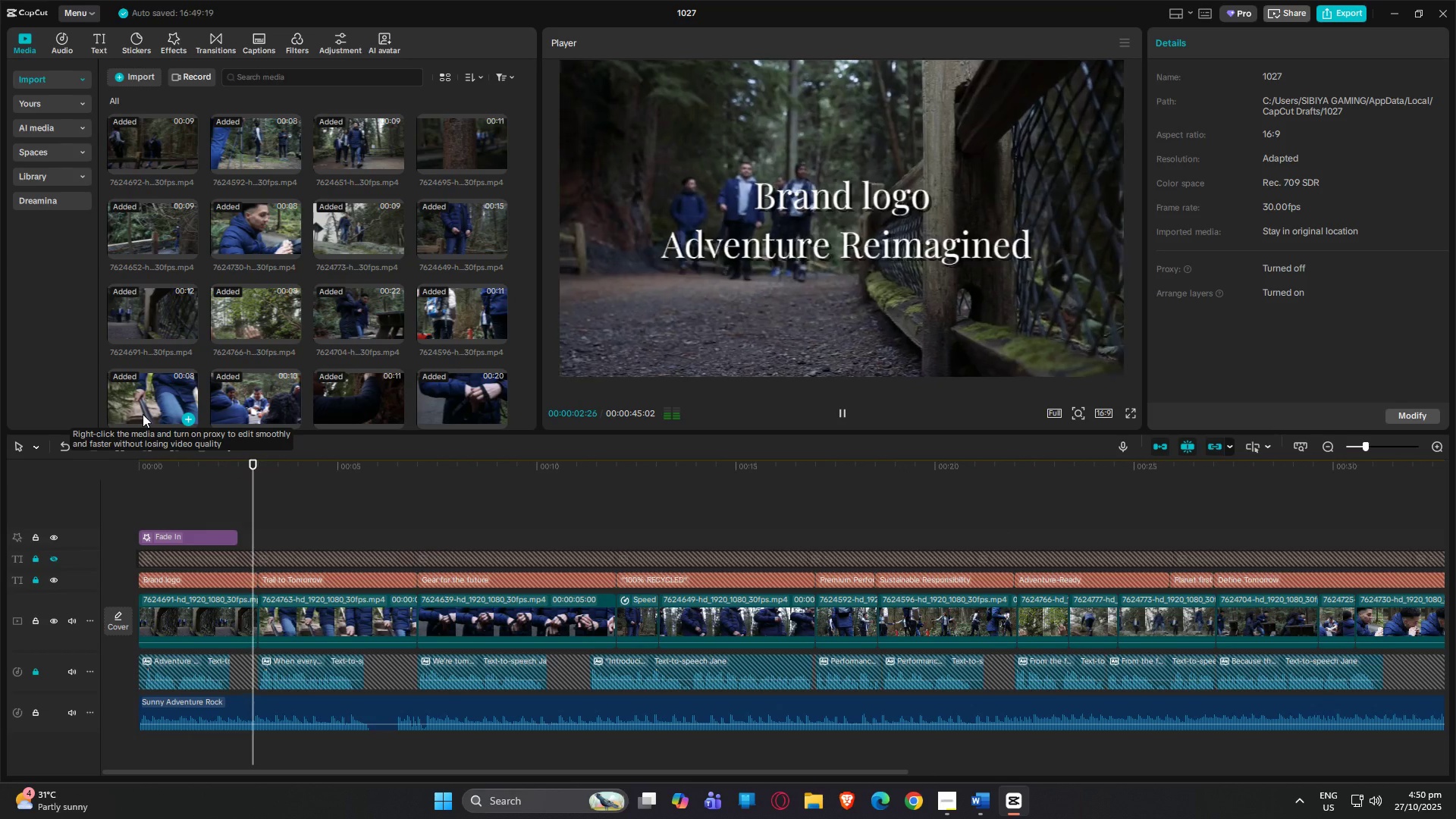 
key(Space)
 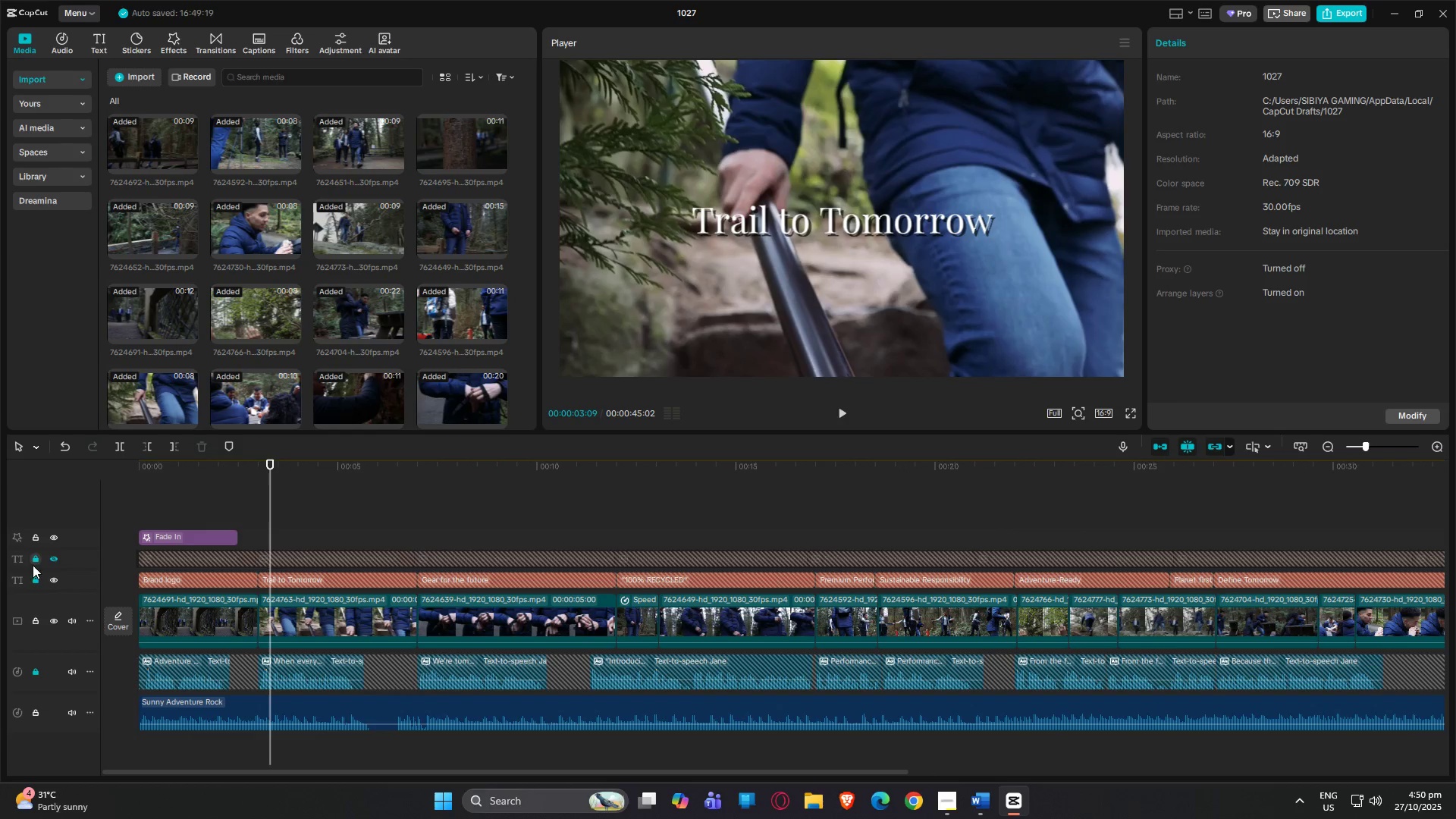 
left_click([36, 582])
 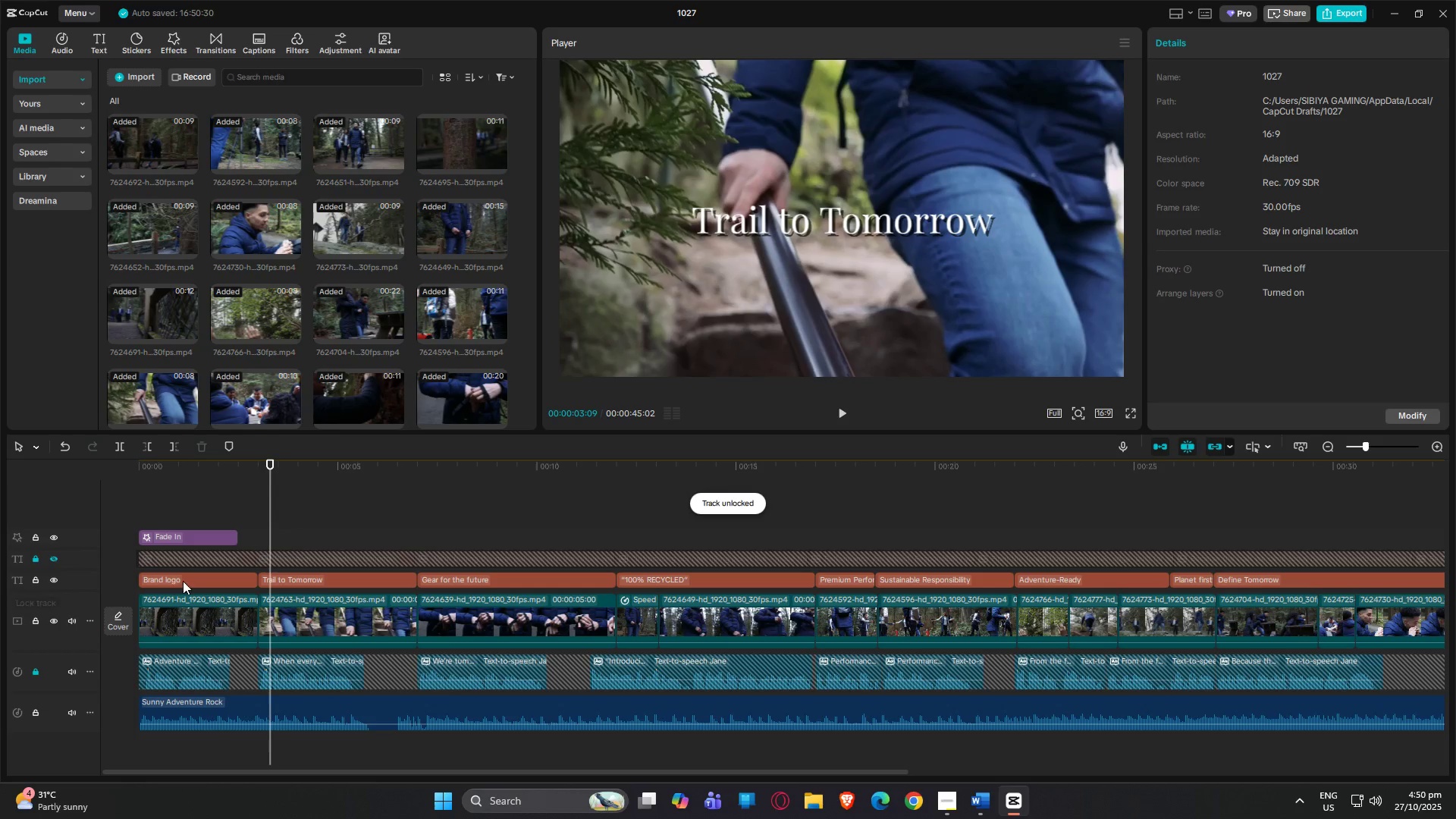 
left_click([183, 581])
 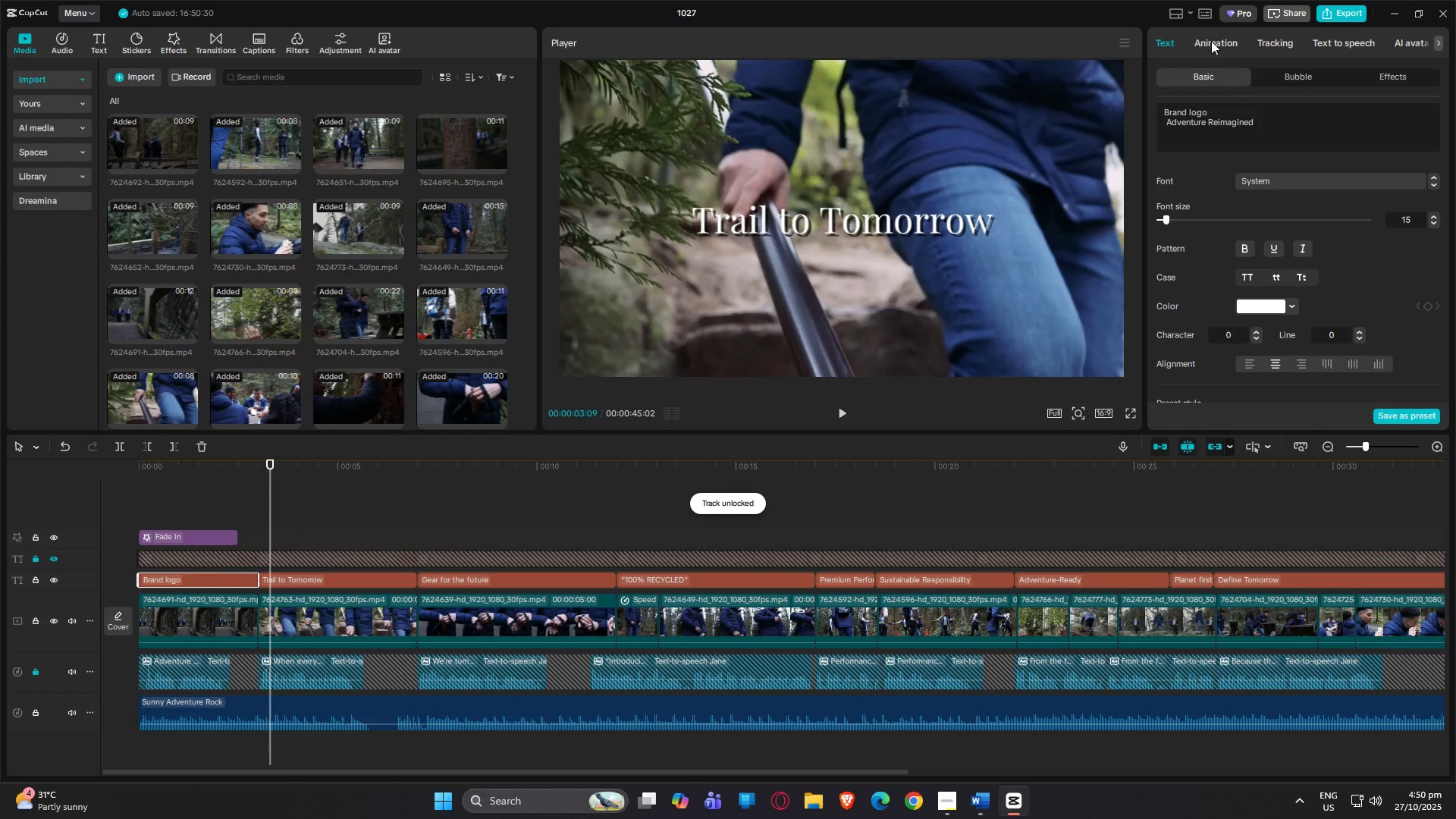 
left_click([1392, 79])
 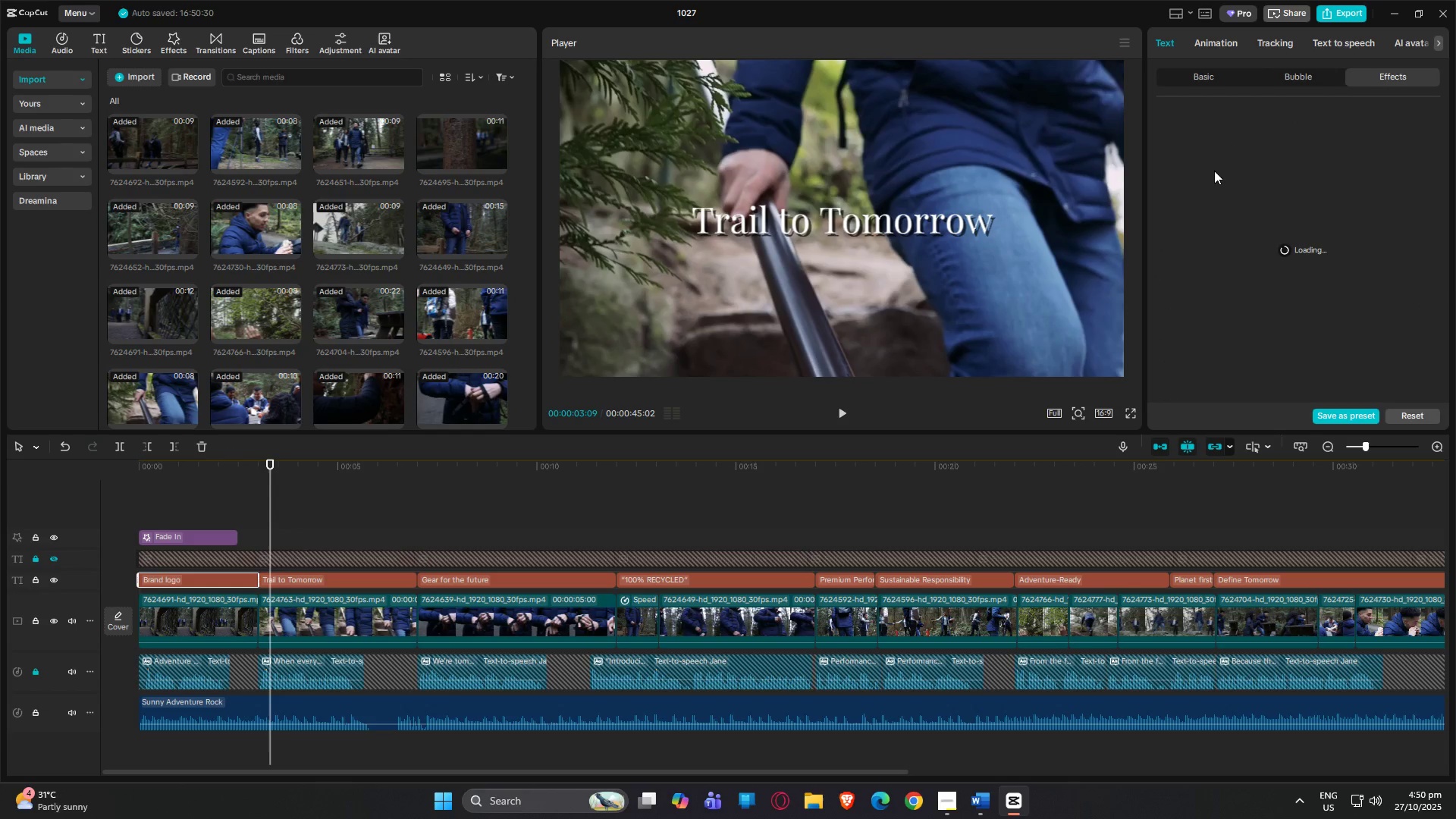 
left_click([1203, 81])
 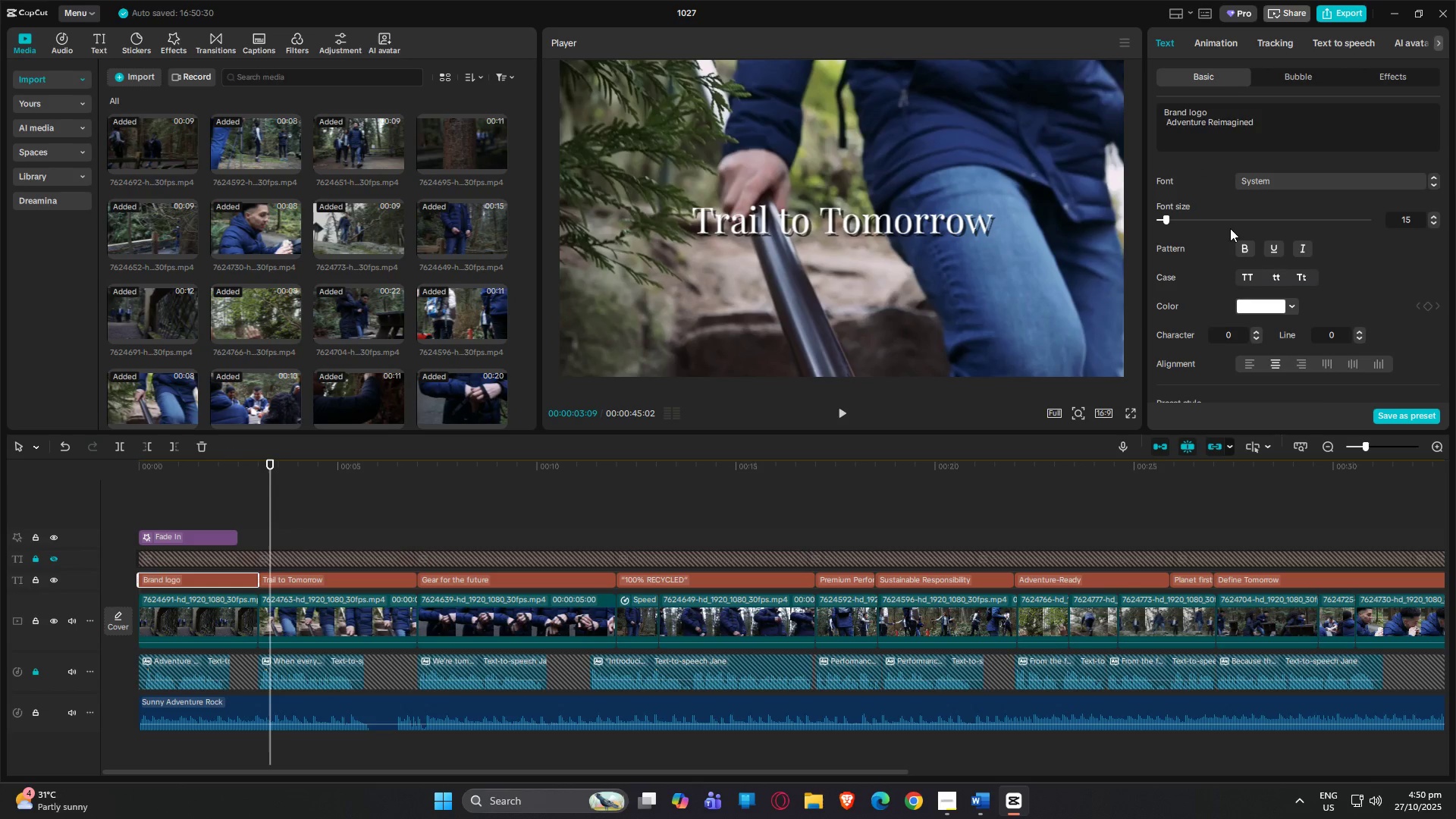 
scroll: coordinate [1338, 193], scroll_direction: down, amount: 9.0
 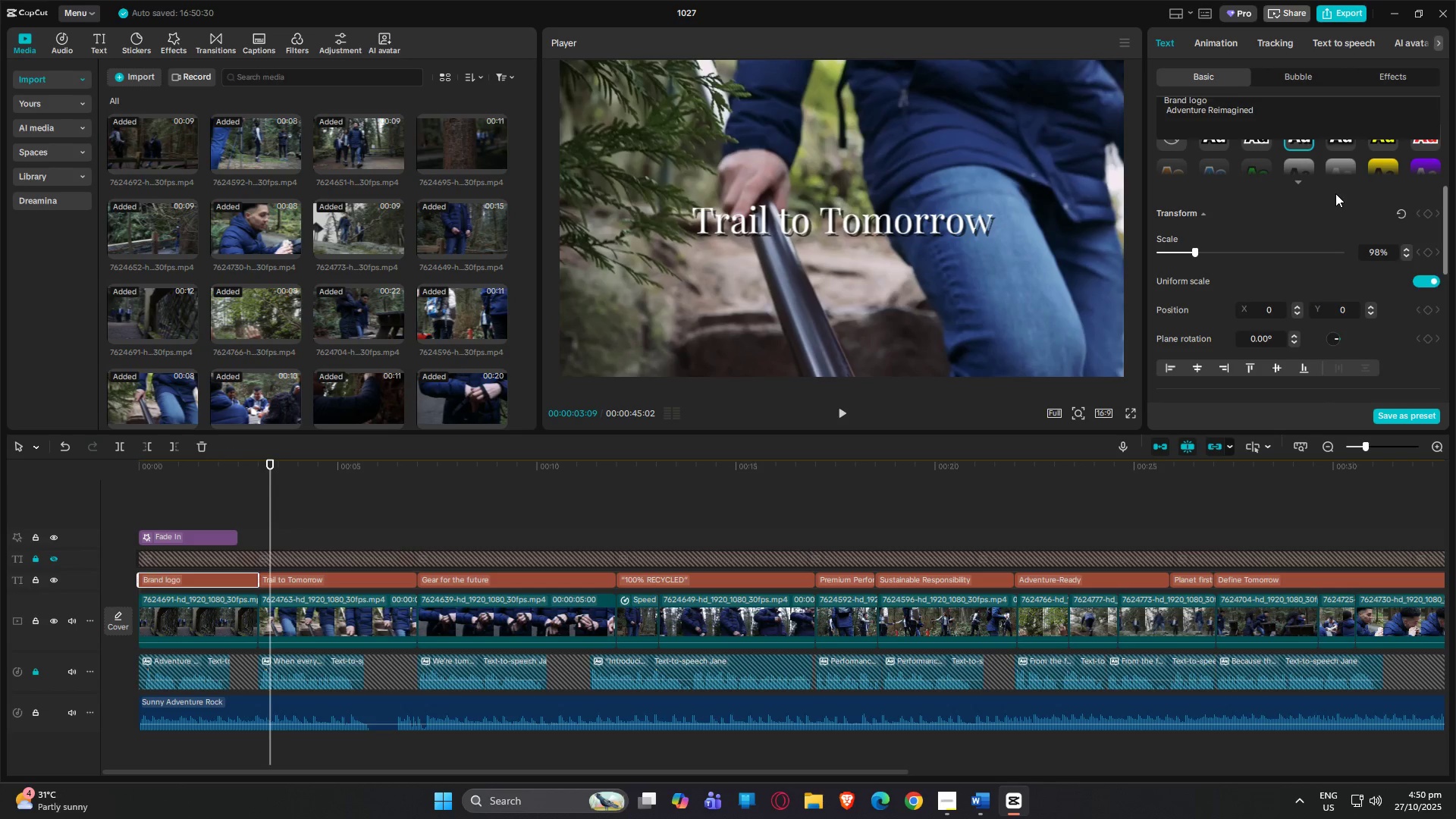 
scroll: coordinate [1330, 193], scroll_direction: up, amount: 1.0
 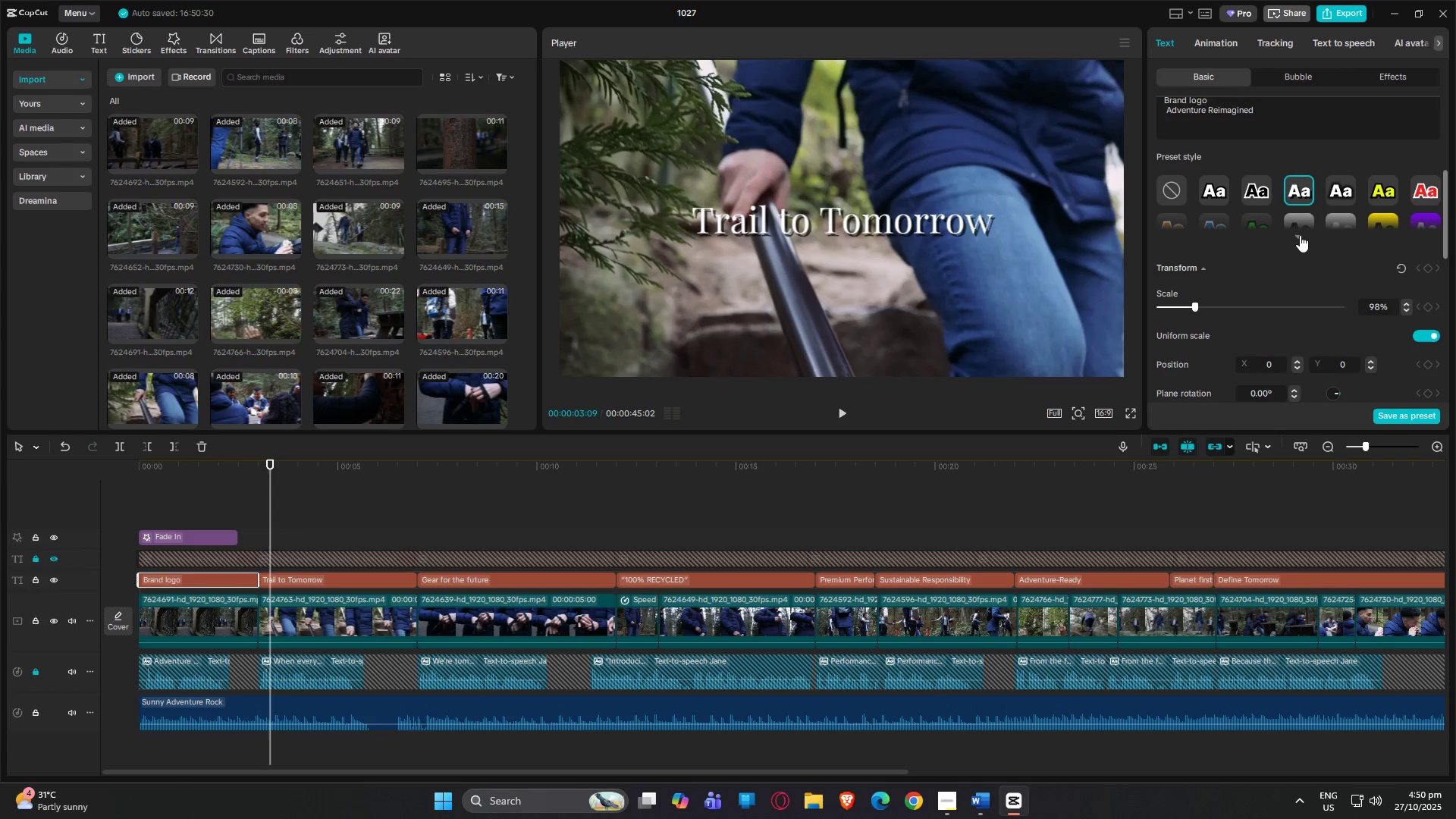 
left_click([1300, 235])
 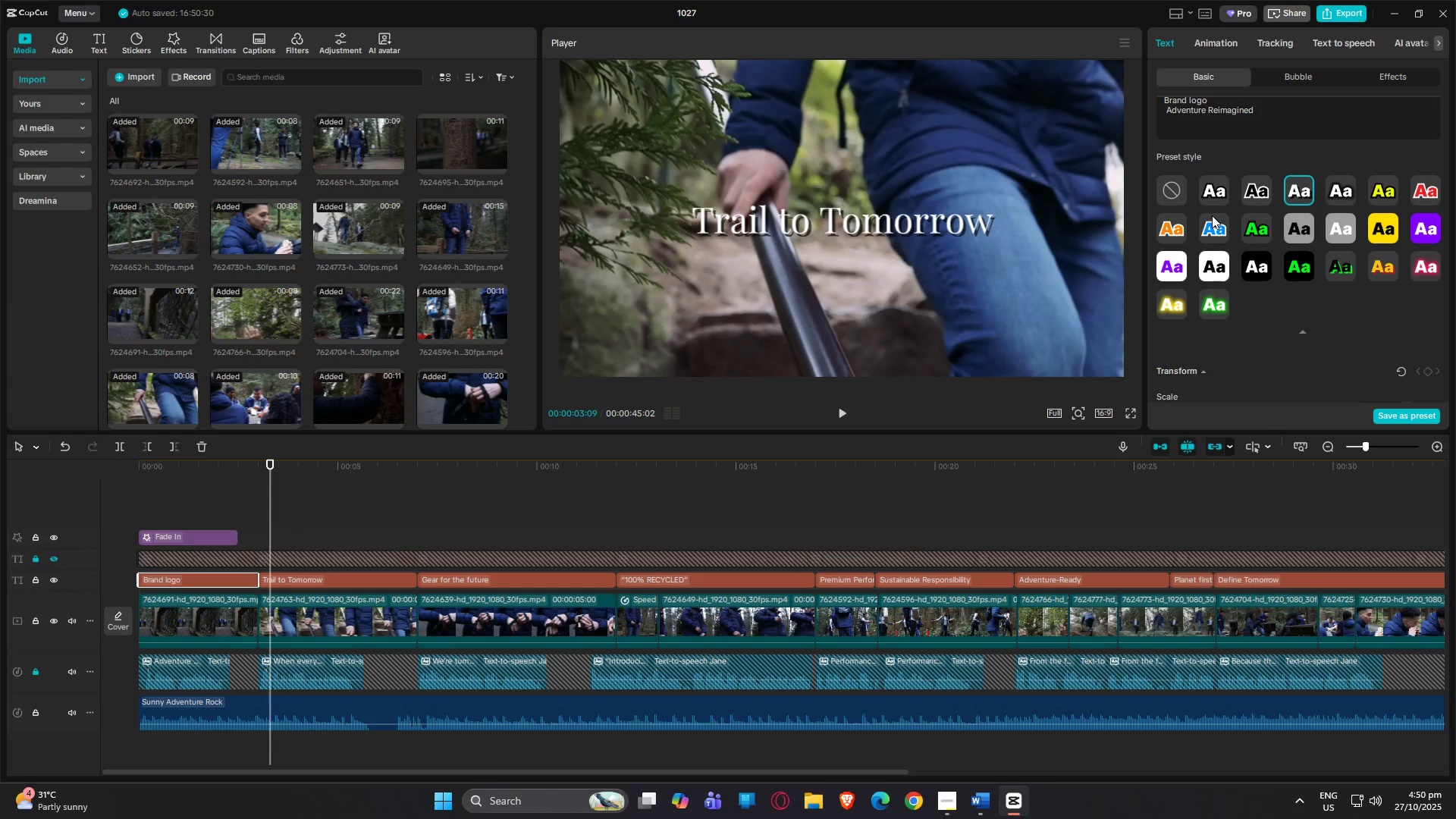 
left_click([1212, 190])
 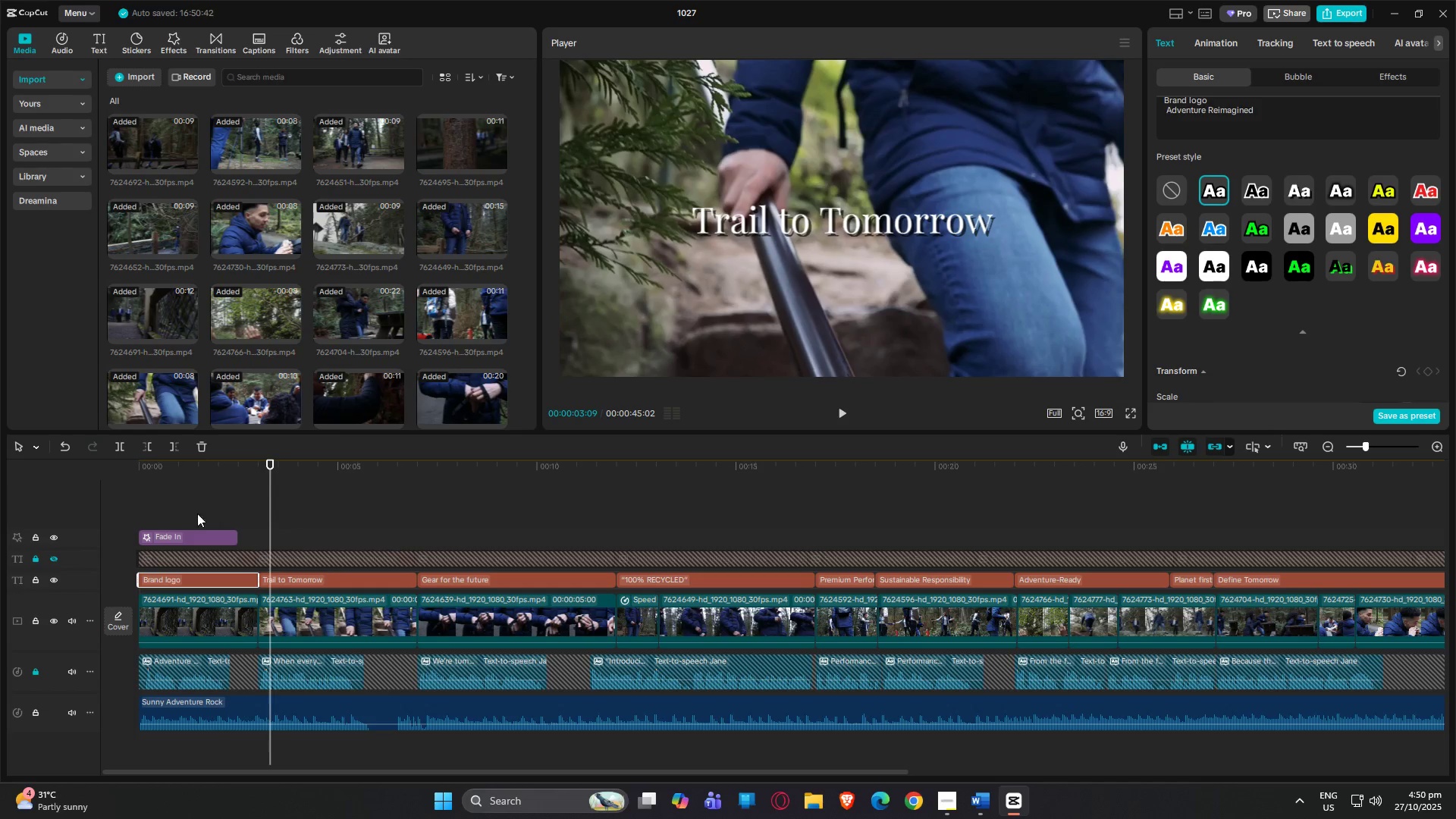 
left_click_drag(start_coordinate=[271, 461], to_coordinate=[231, 464])
 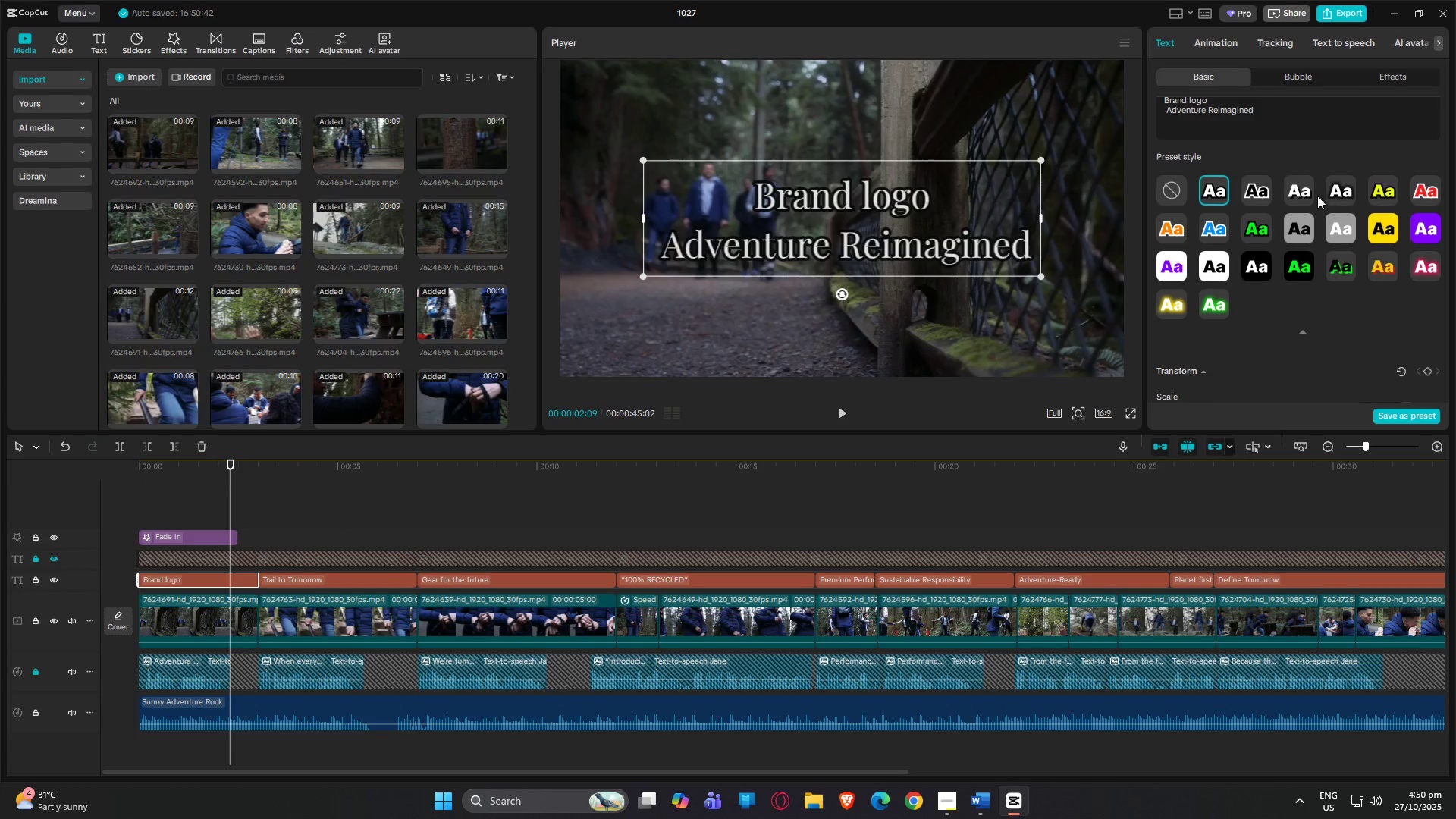 
left_click([1304, 190])
 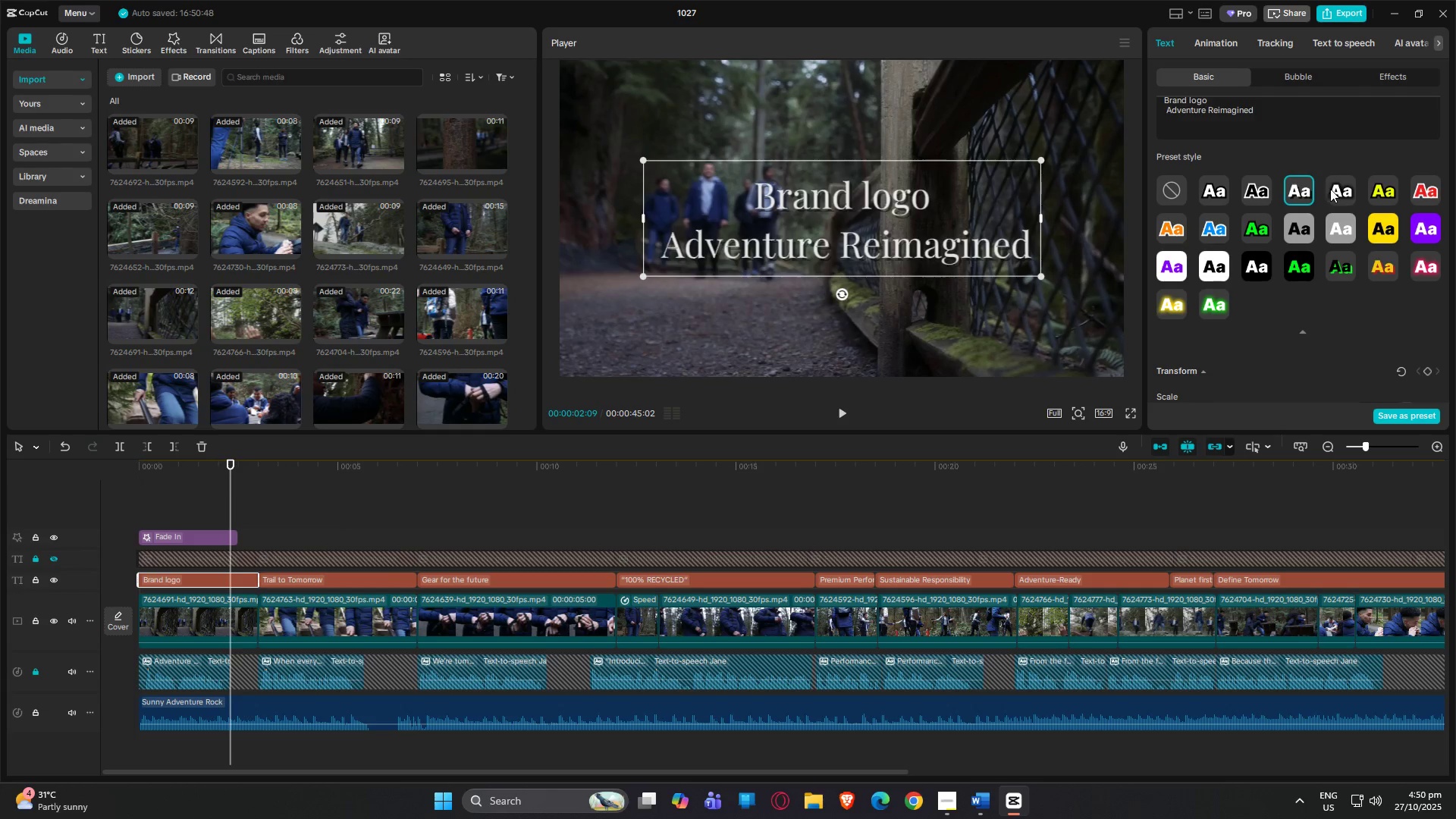 
left_click([1335, 189])
 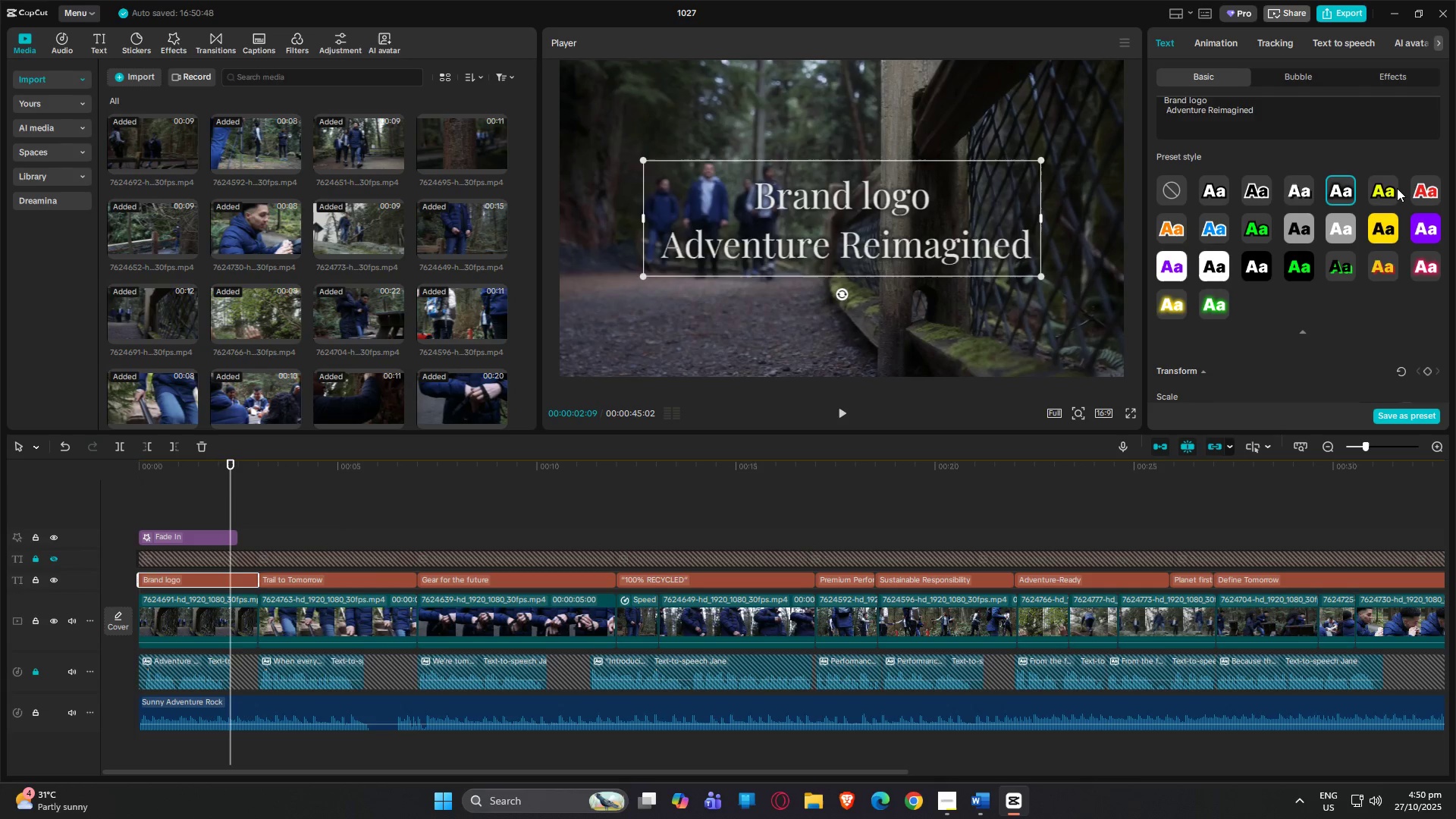 
left_click([1392, 188])
 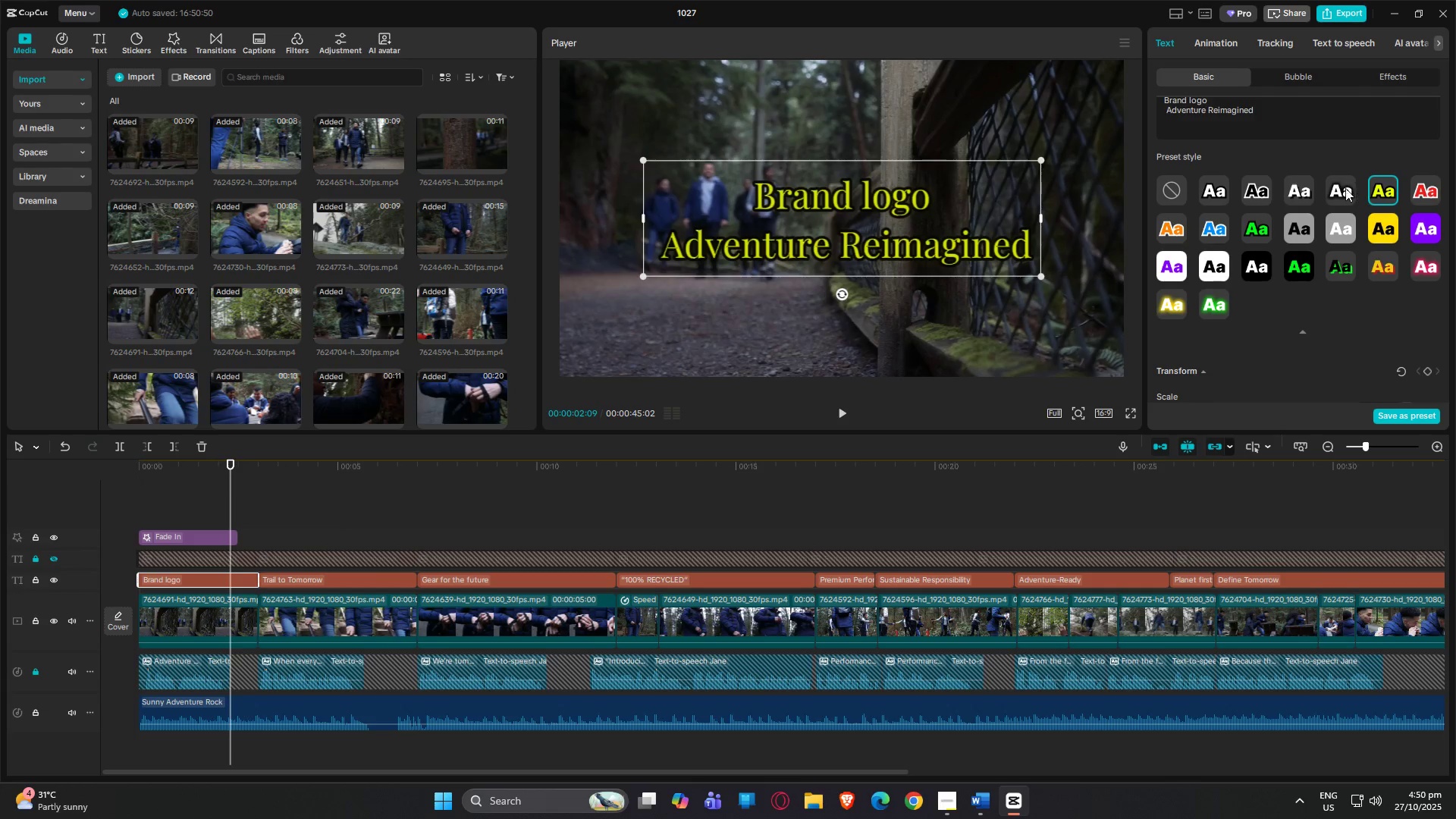 
left_click([1343, 188])
 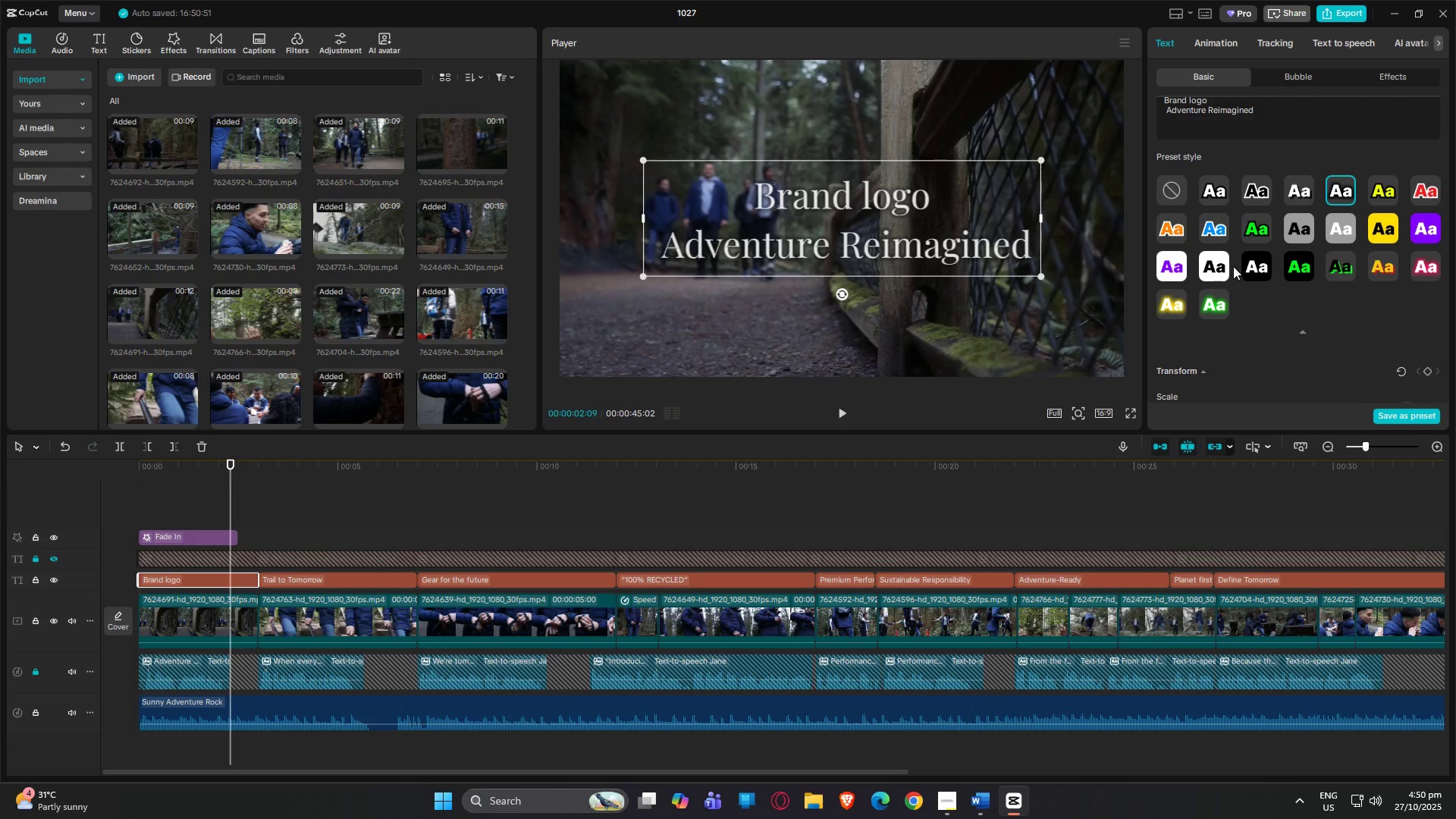 
left_click([1213, 266])
 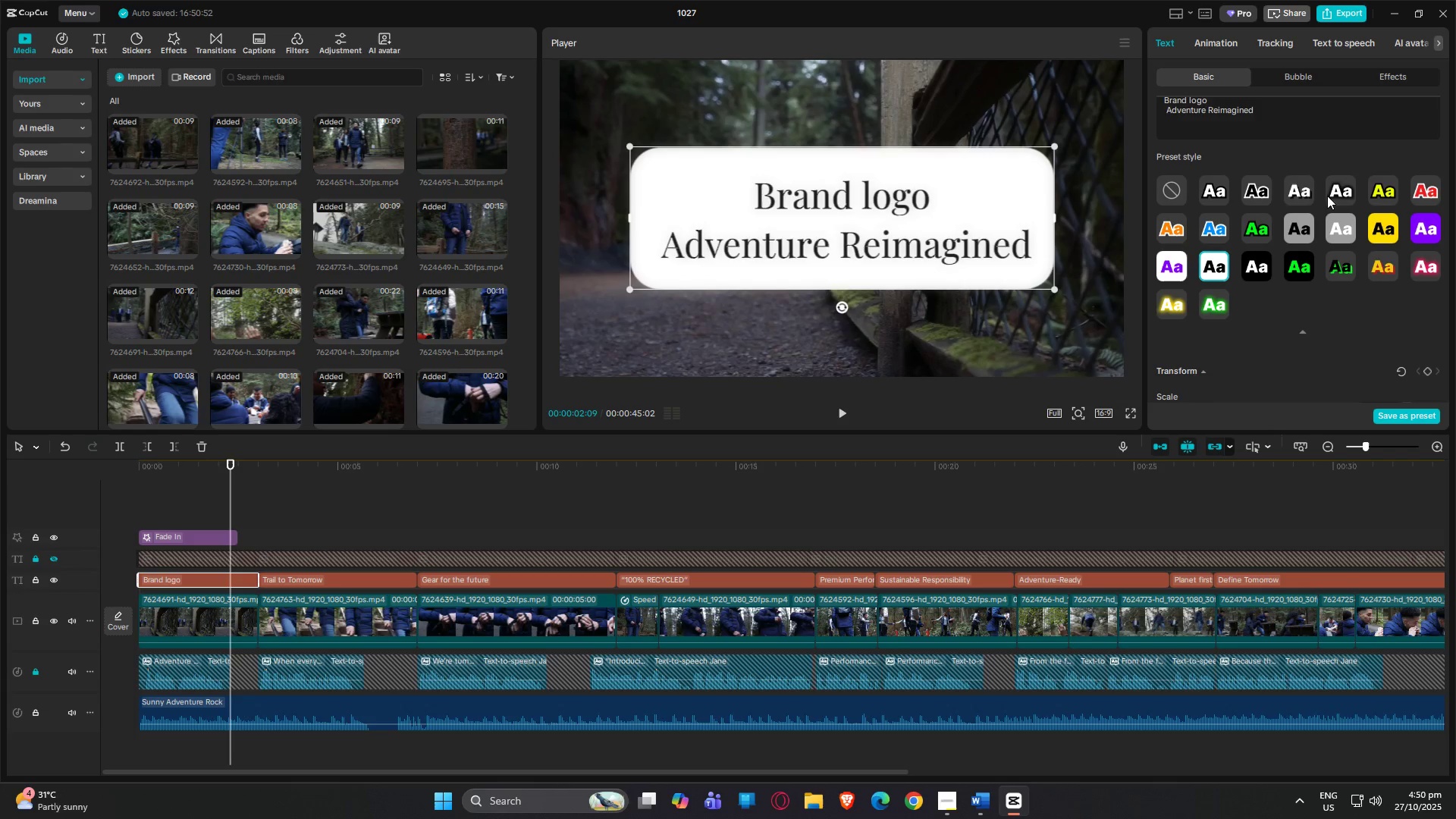 
left_click([1334, 192])
 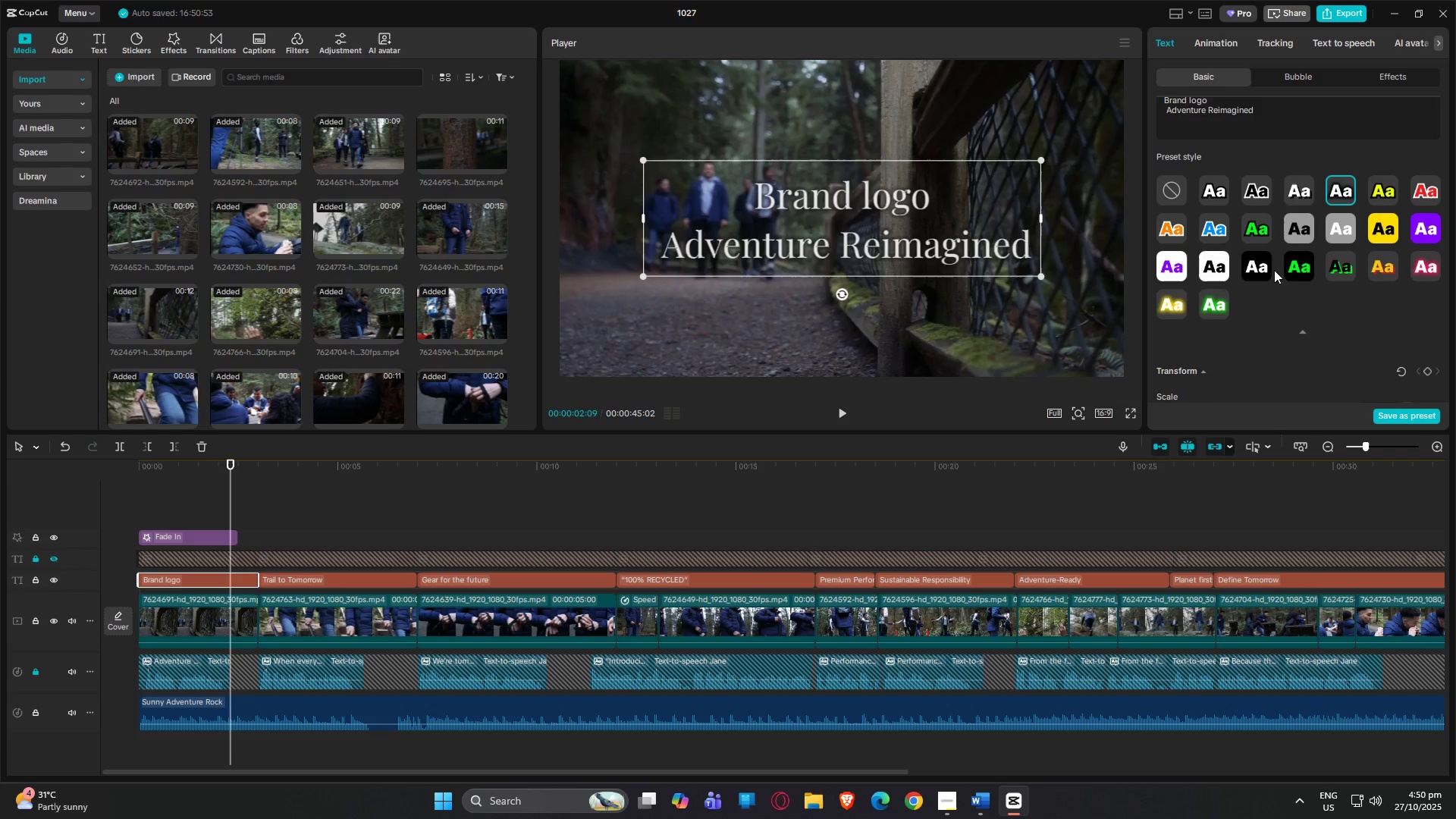 
scroll: coordinate [1261, 306], scroll_direction: down, amount: 4.0
 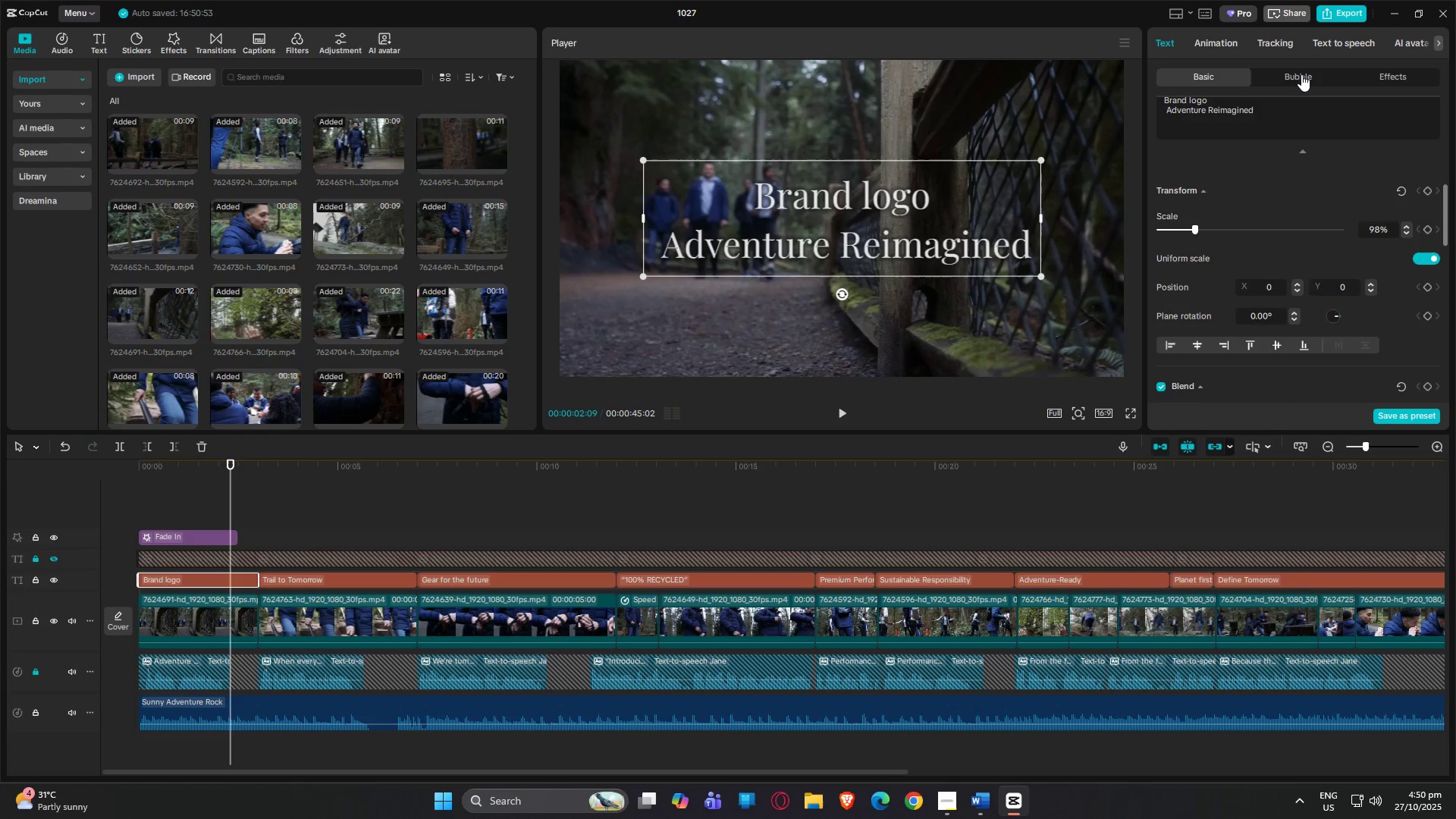 
left_click([1301, 74])
 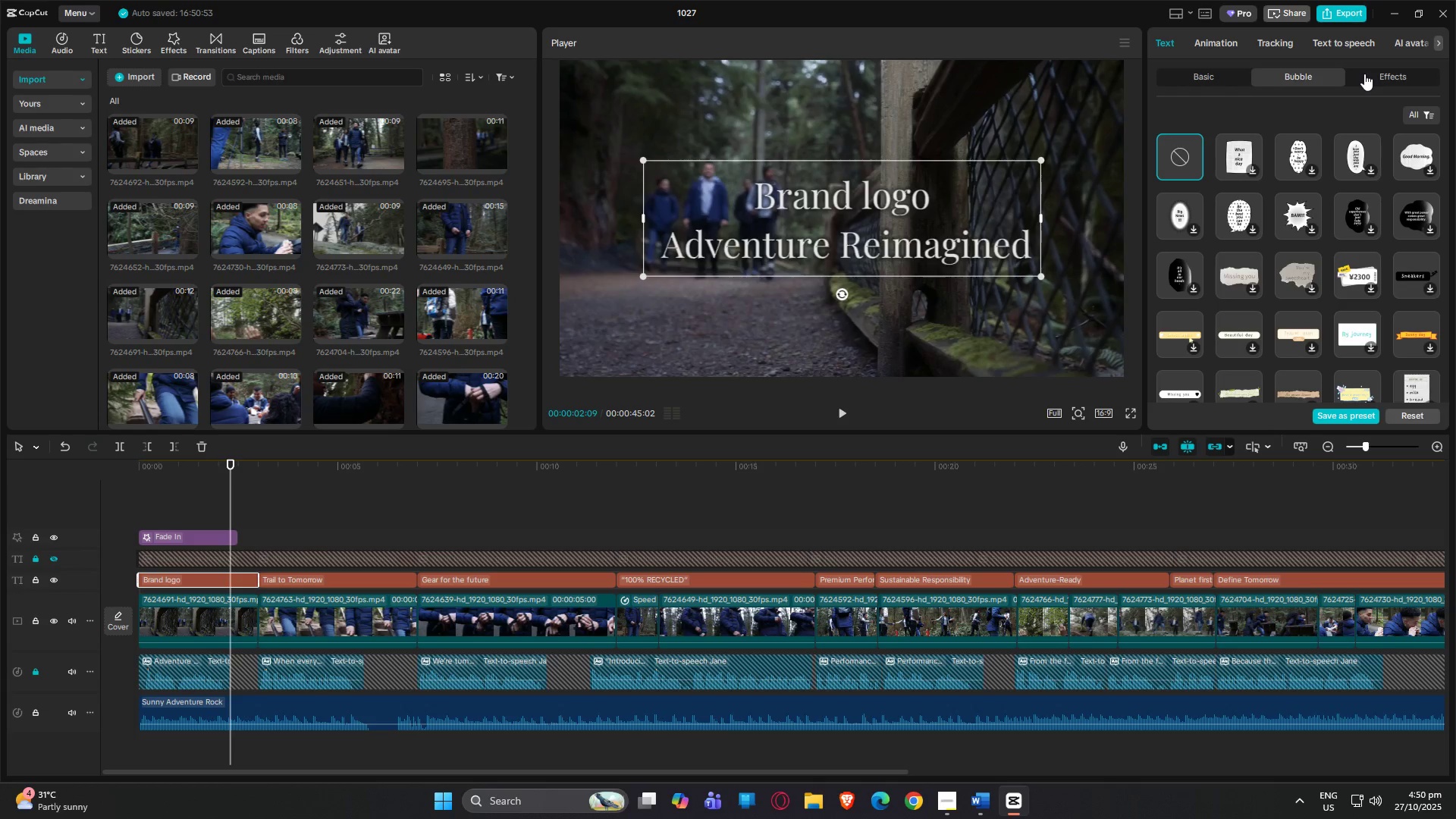 
left_click([1378, 74])
 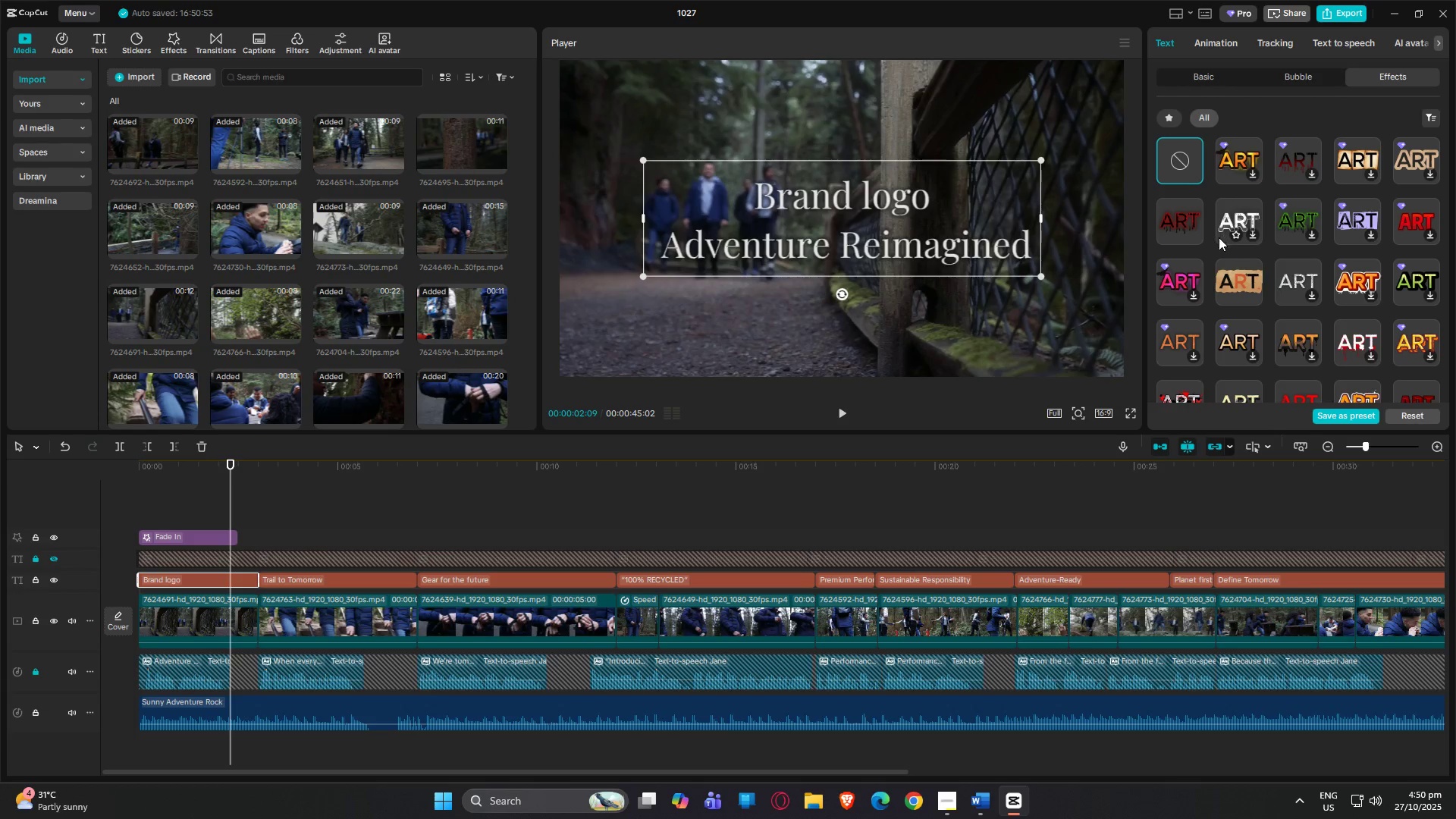 
left_click([1177, 218])
 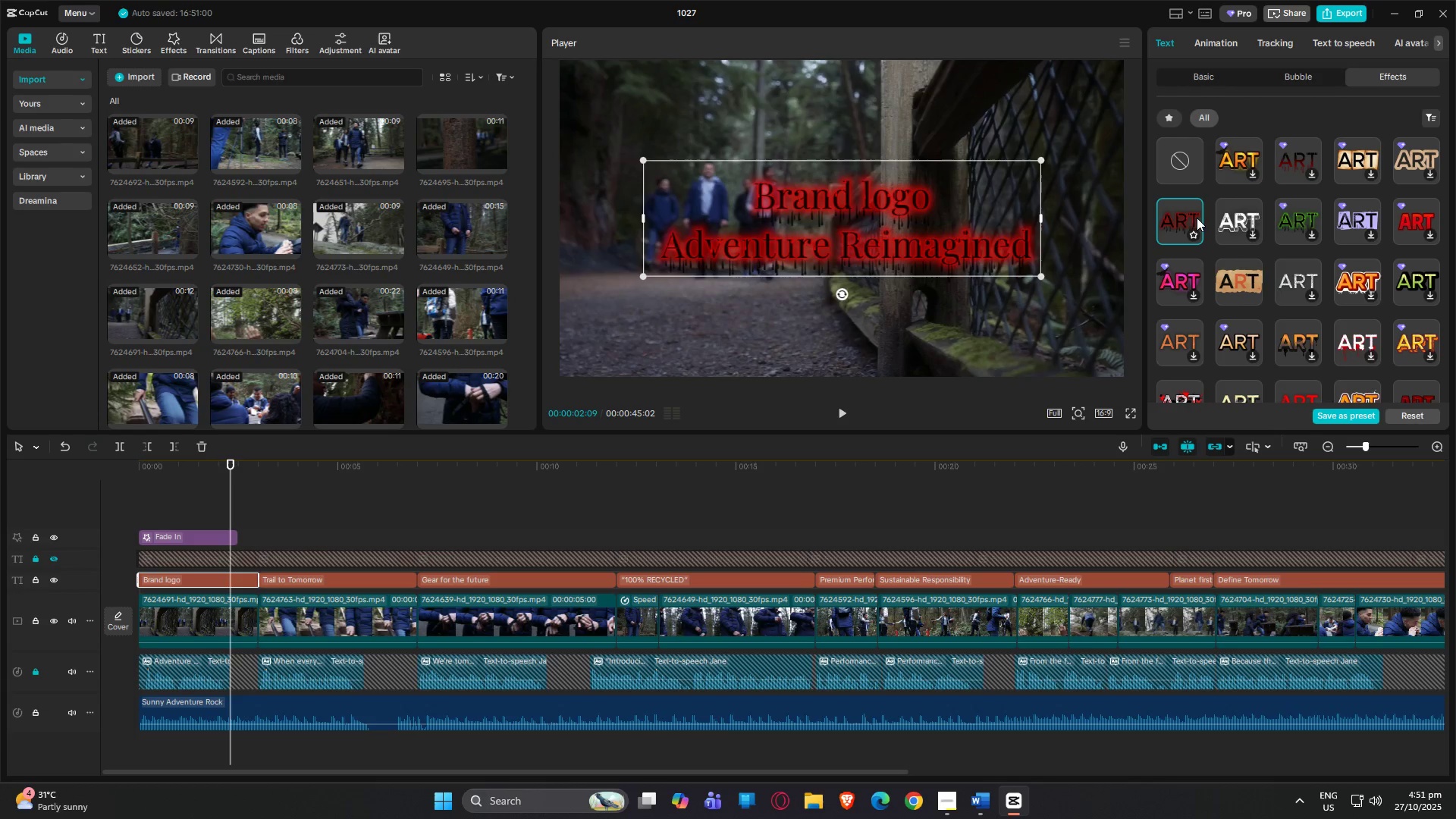 
scroll: coordinate [1220, 219], scroll_direction: up, amount: 3.0
 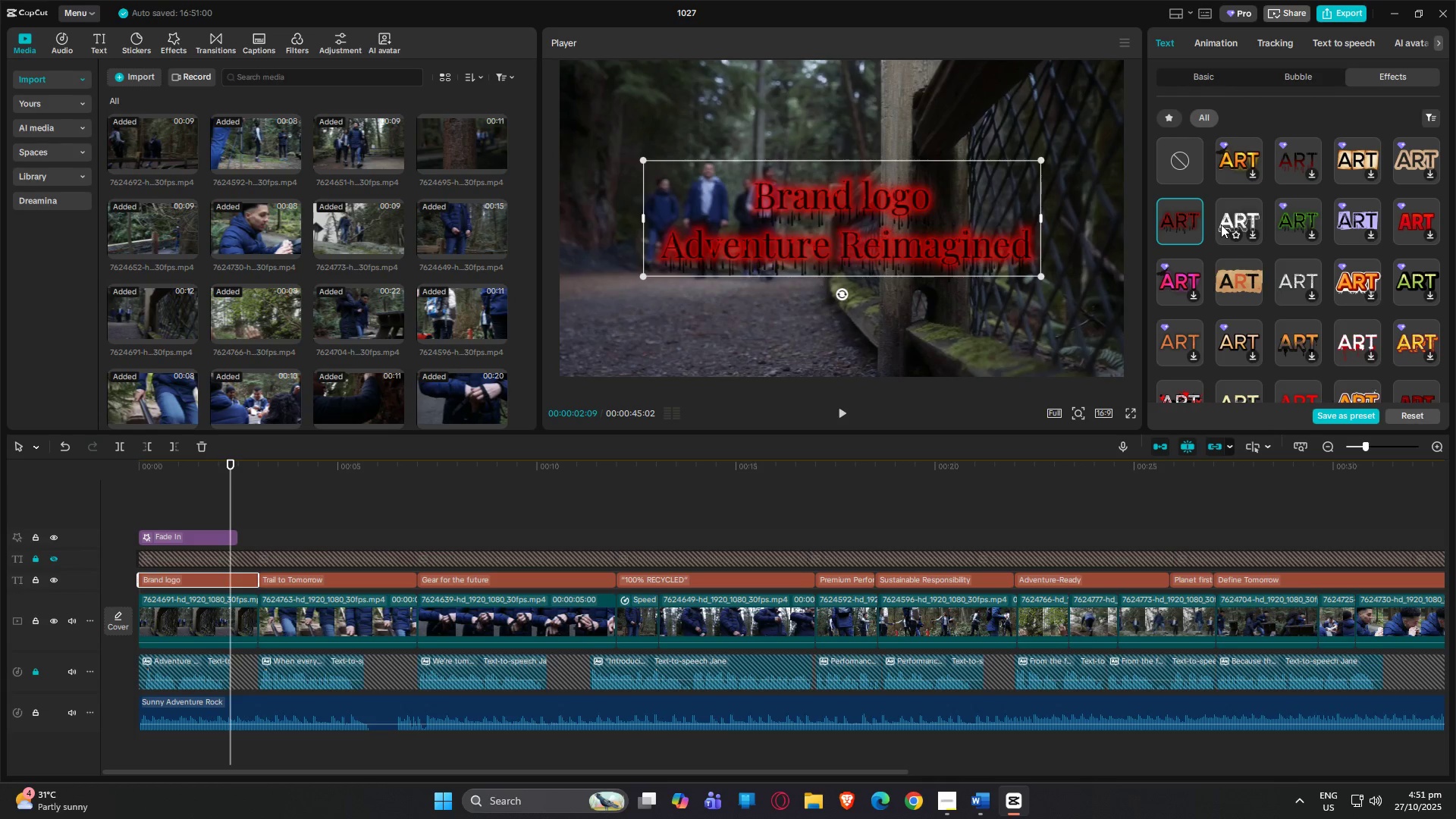 
left_click([1221, 224])
 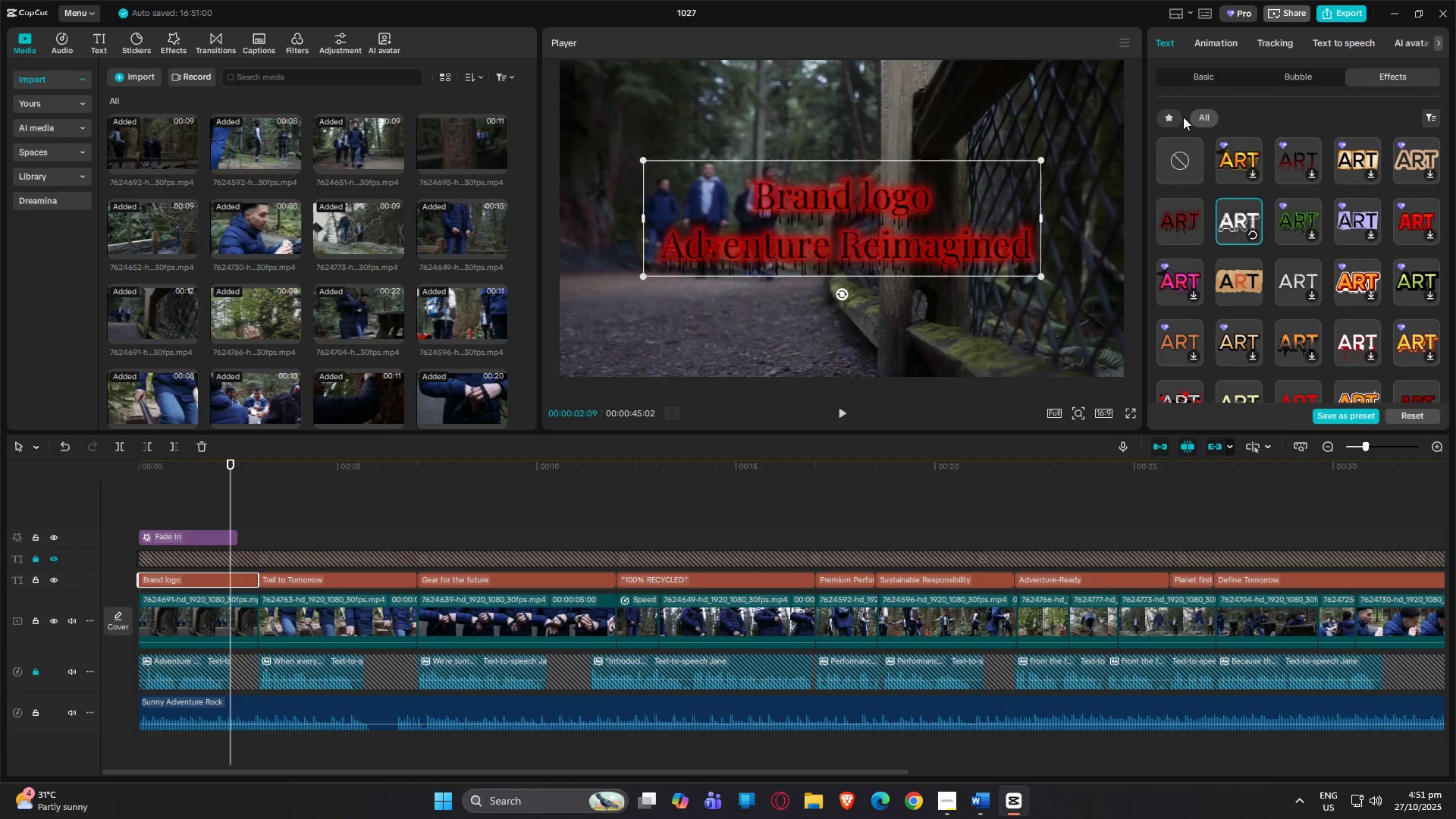 
double_click([1167, 118])
 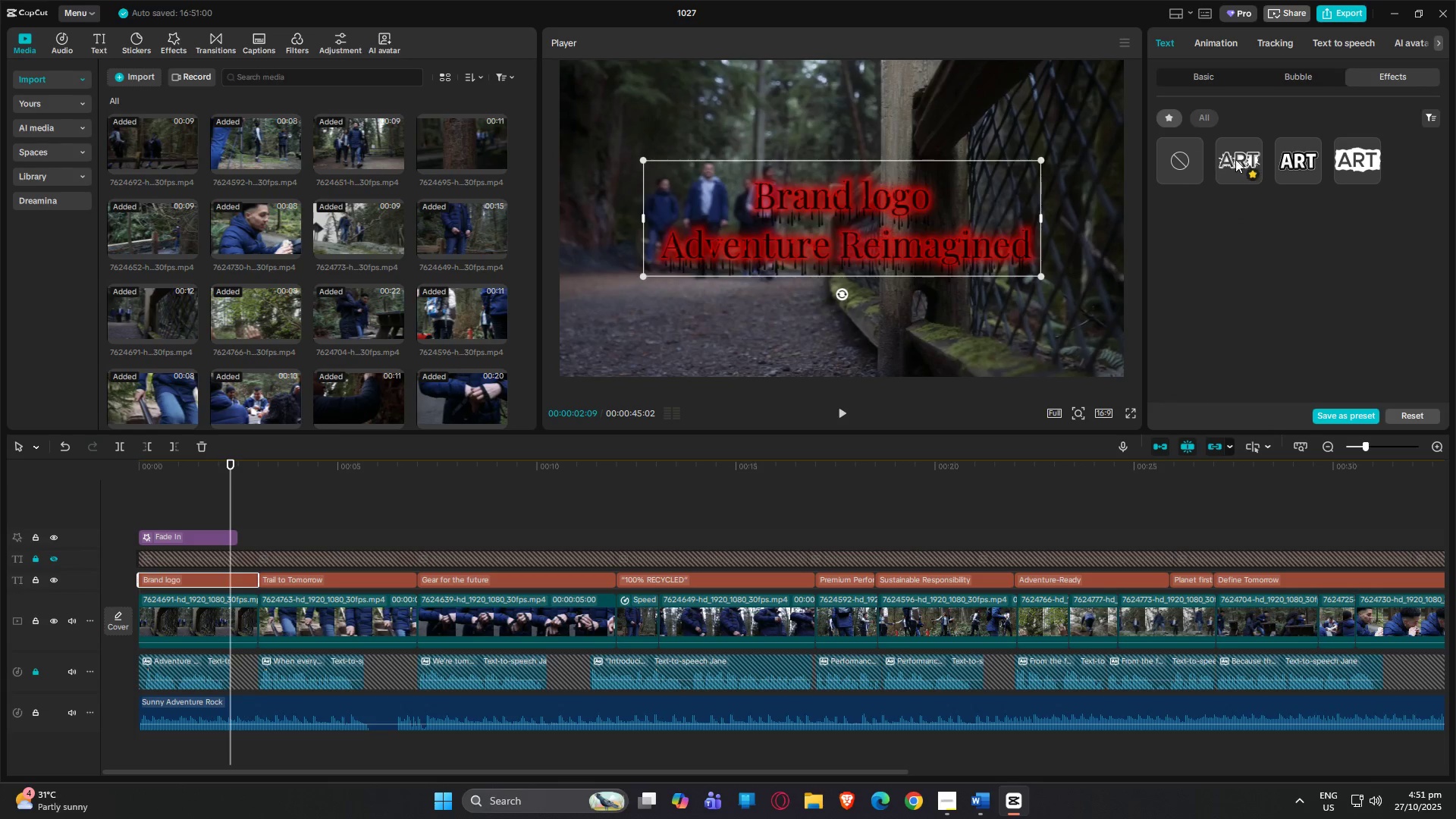 
left_click([1235, 159])
 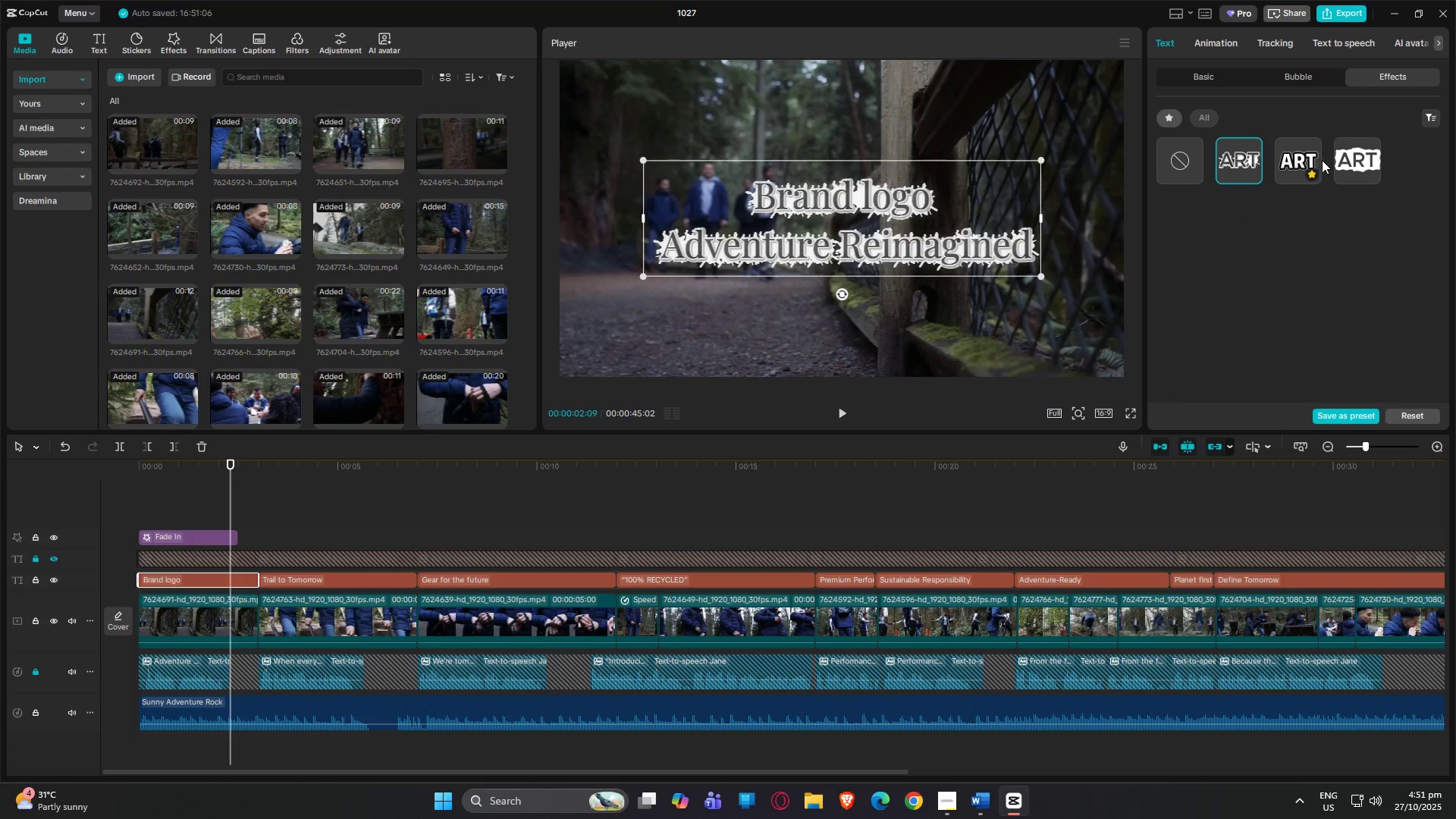 
left_click([1326, 159])
 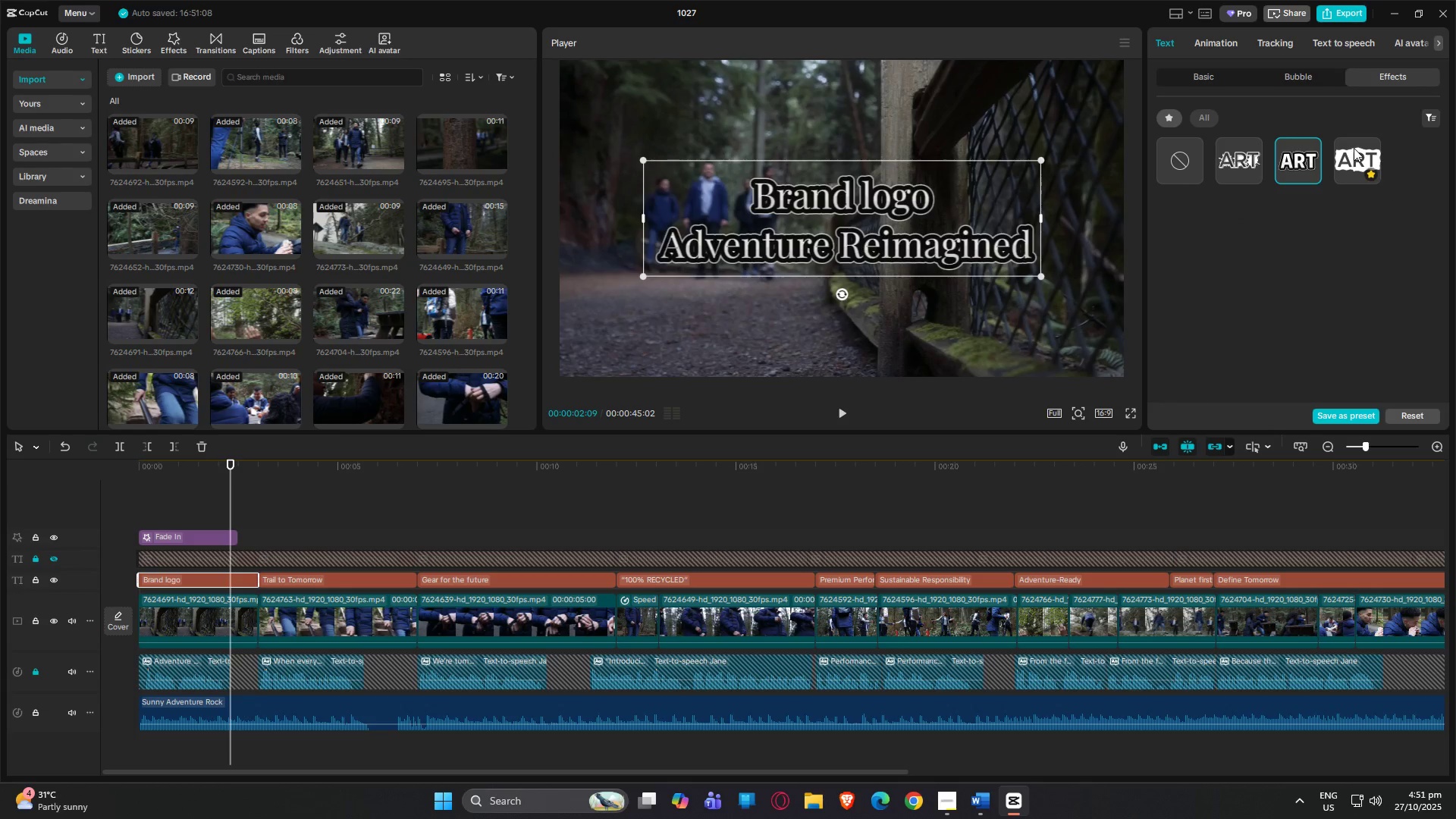 
left_click([1335, 148])
 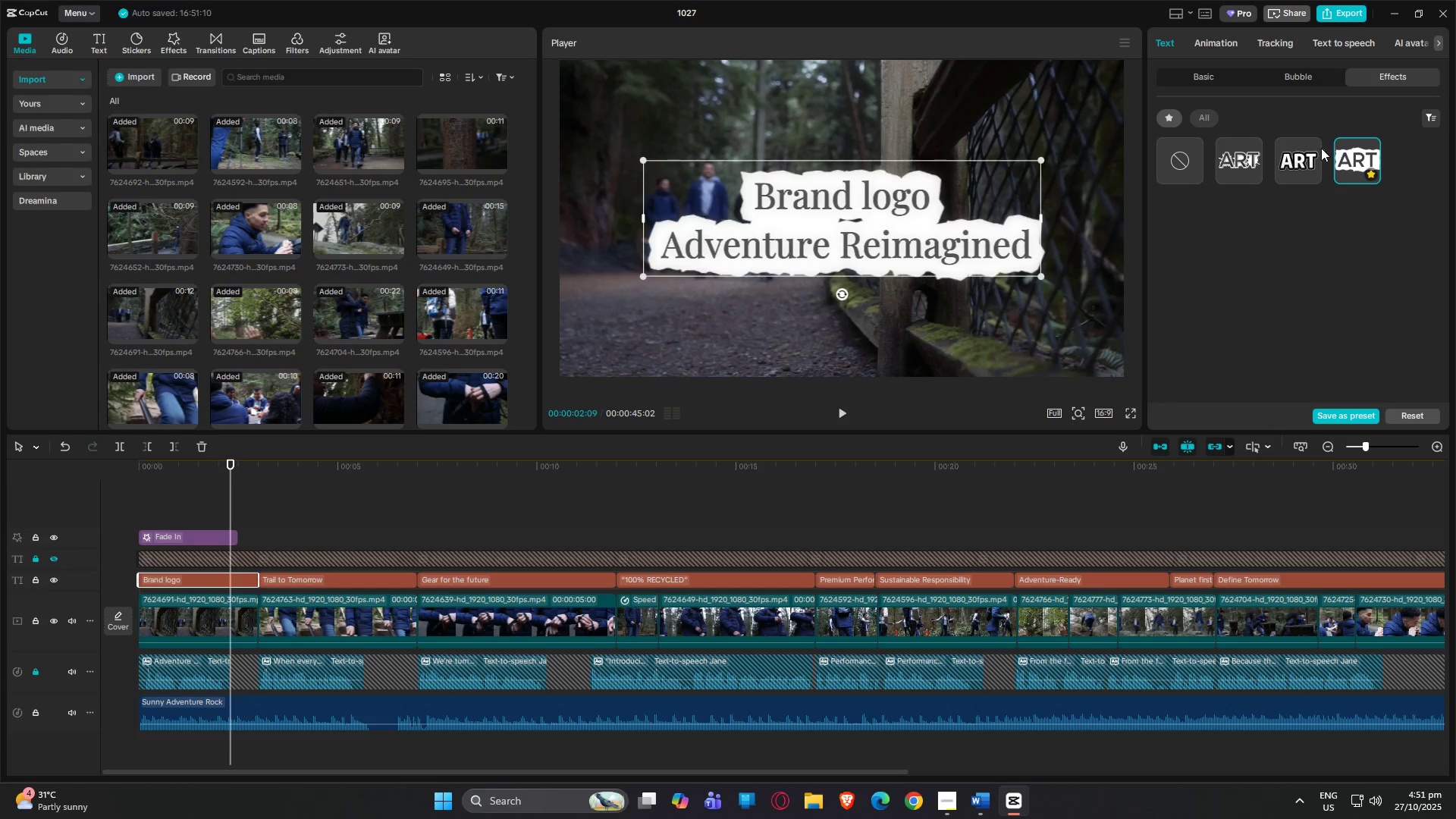 
left_click([1272, 148])
 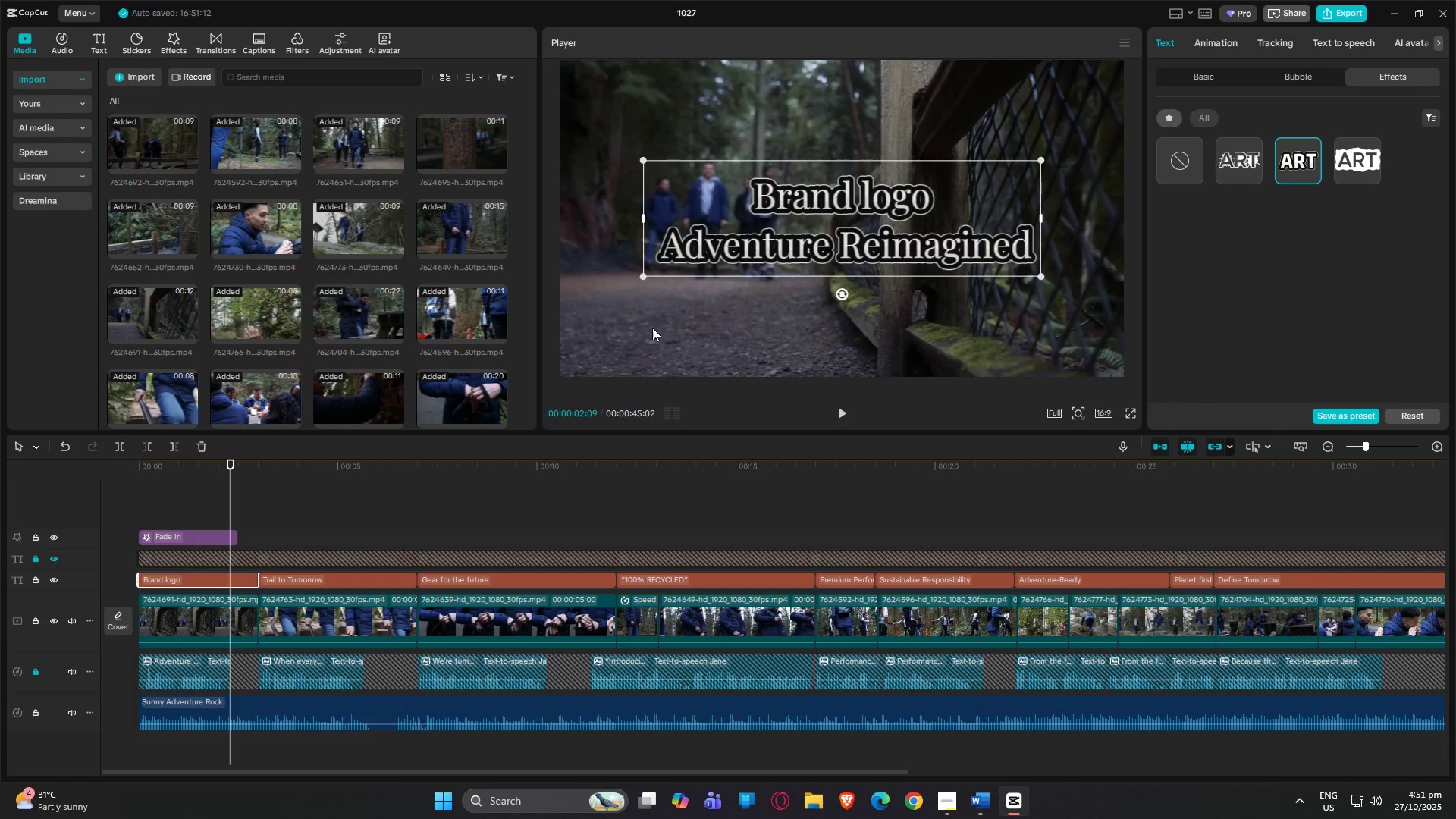 
key(Space)
 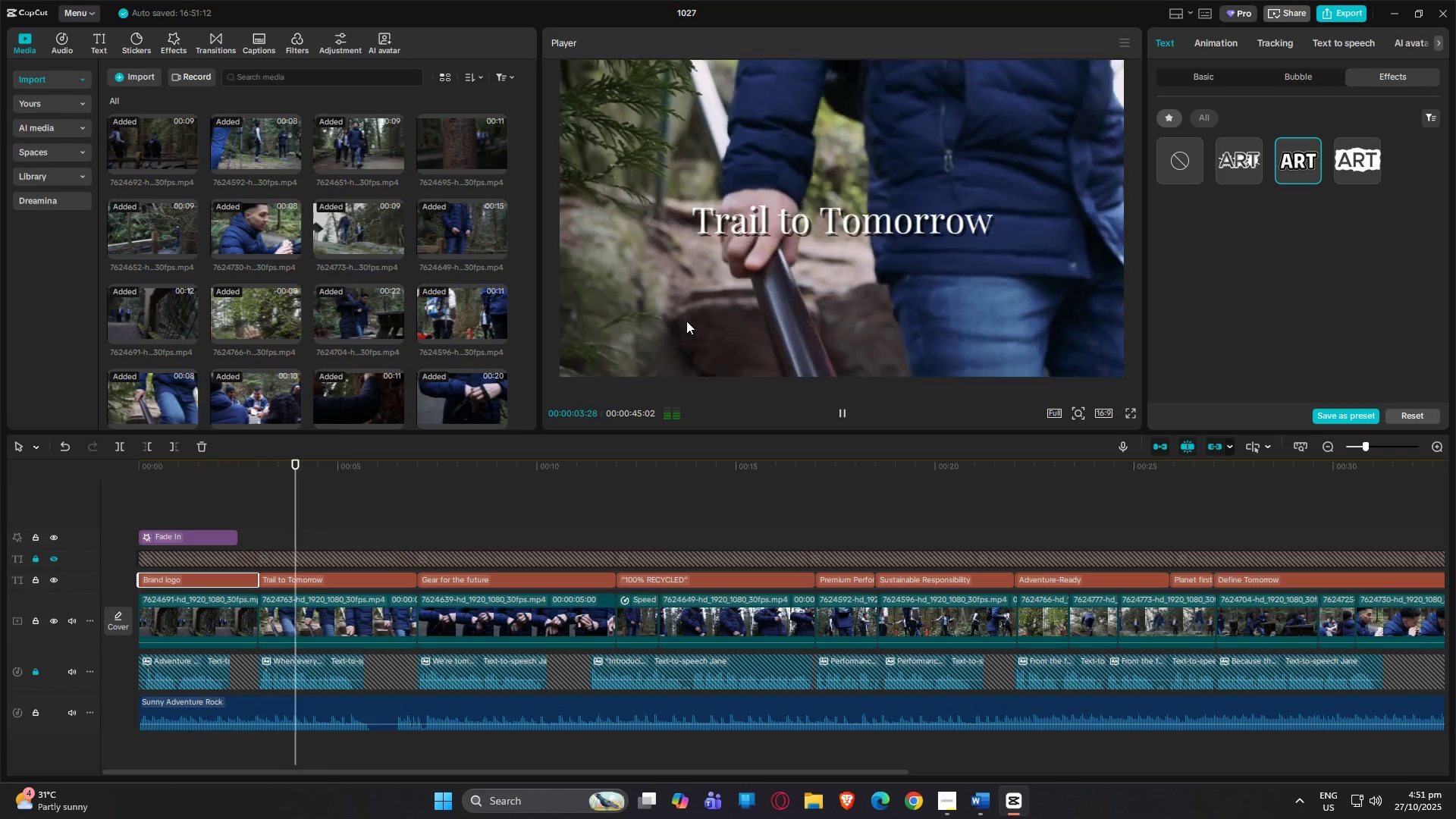 
key(Space)
 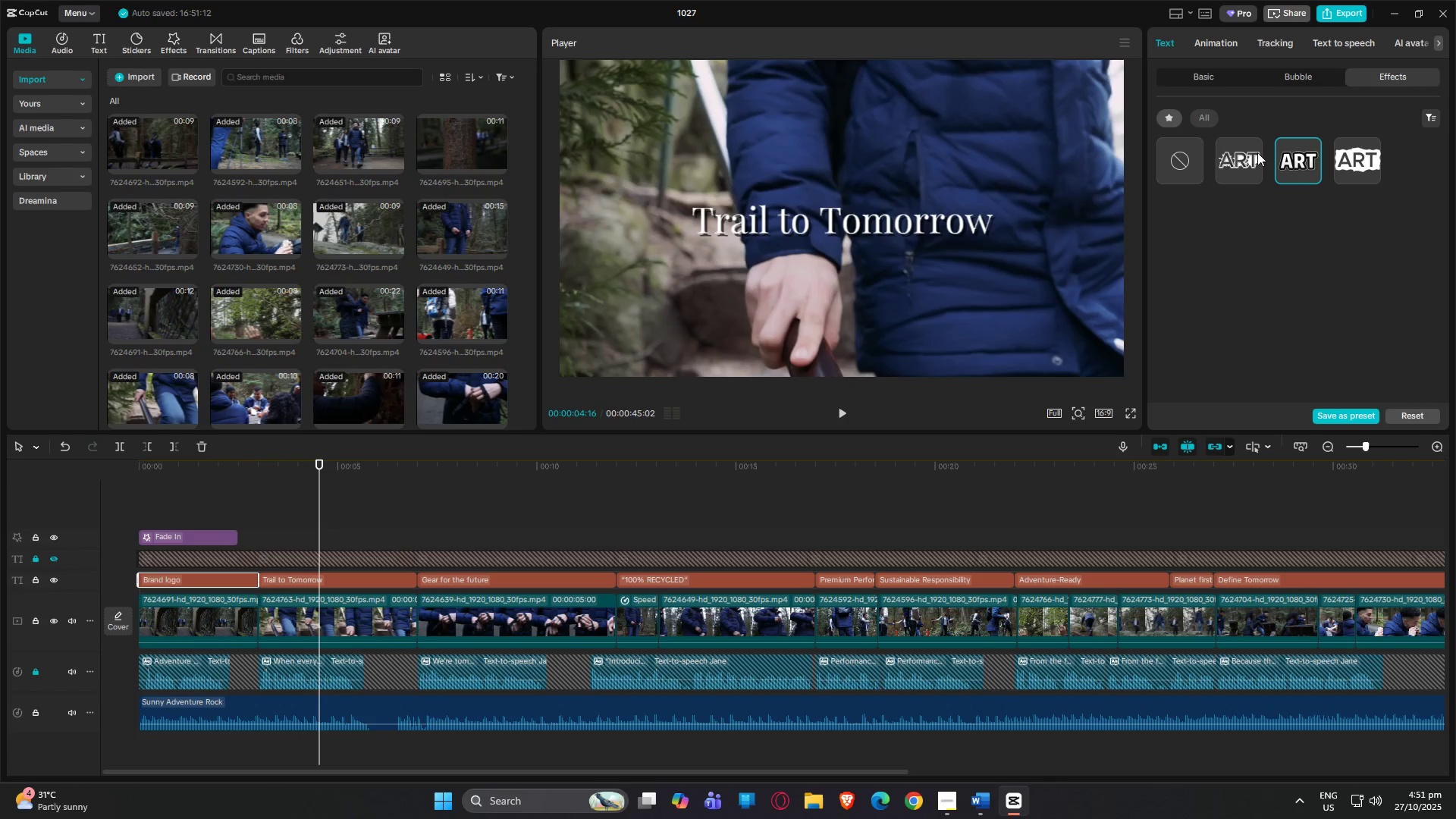 
left_click([1185, 168])
 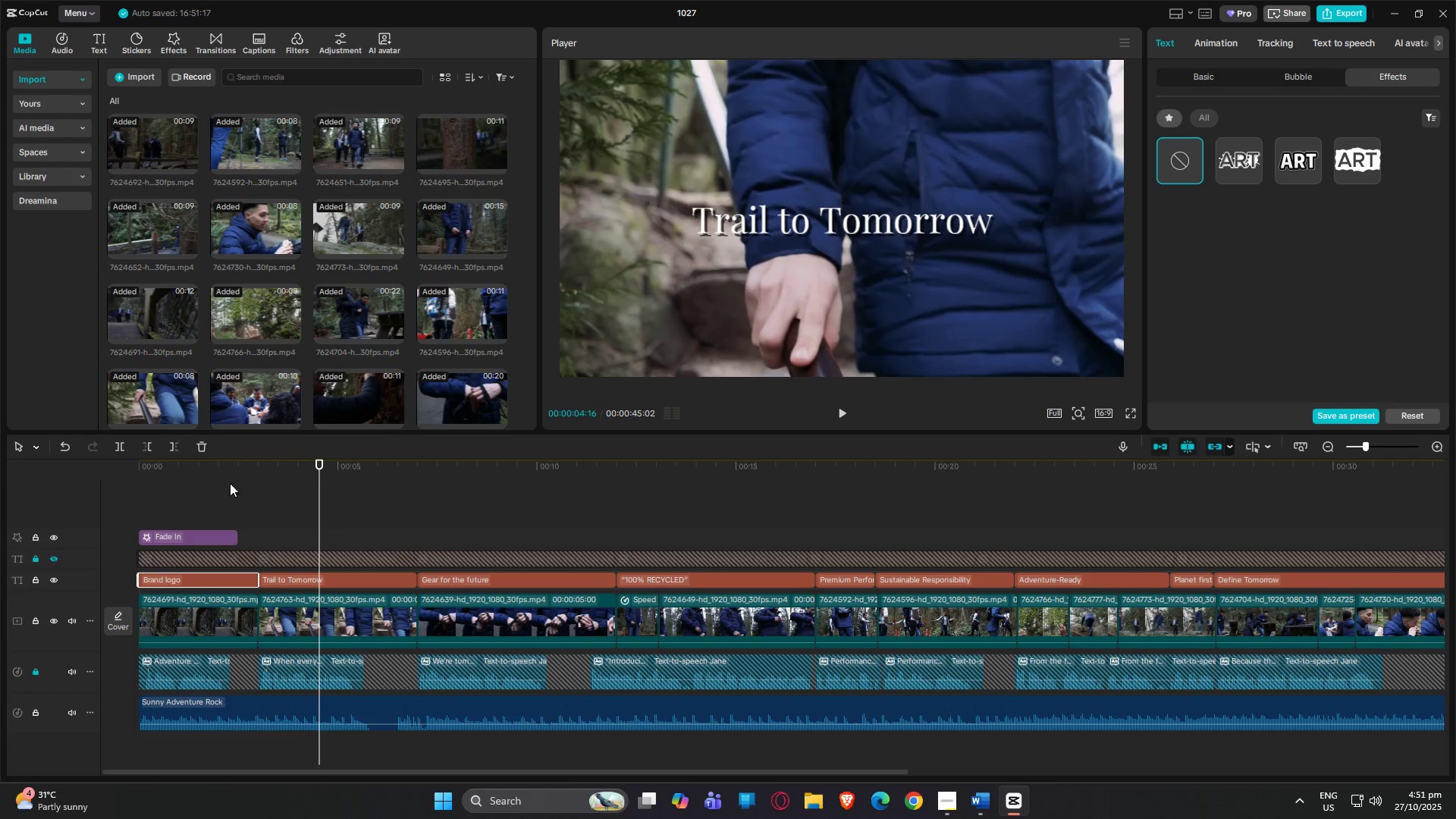 
left_click_drag(start_coordinate=[305, 460], to_coordinate=[116, 467])
 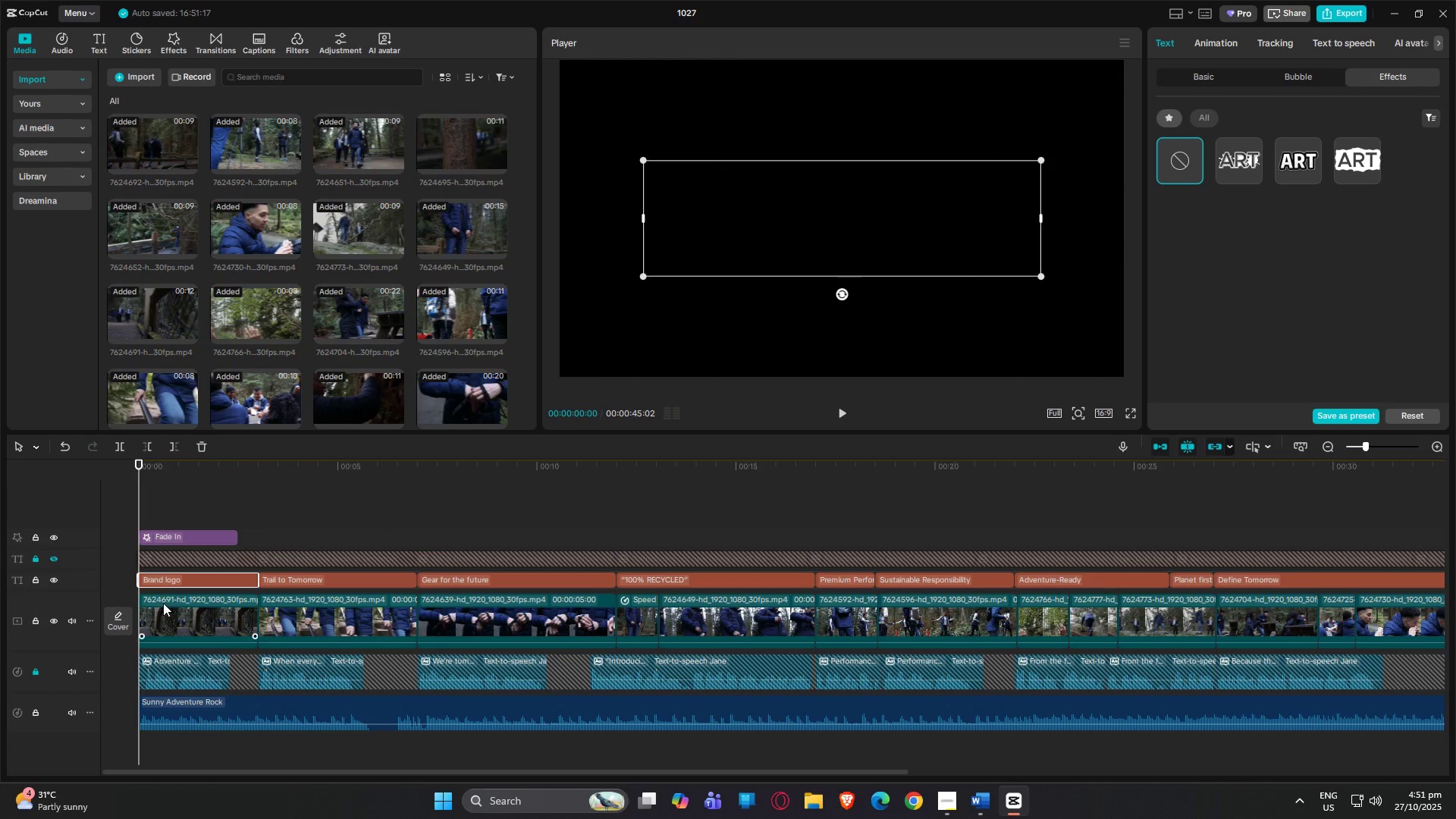 
left_click([167, 586])
 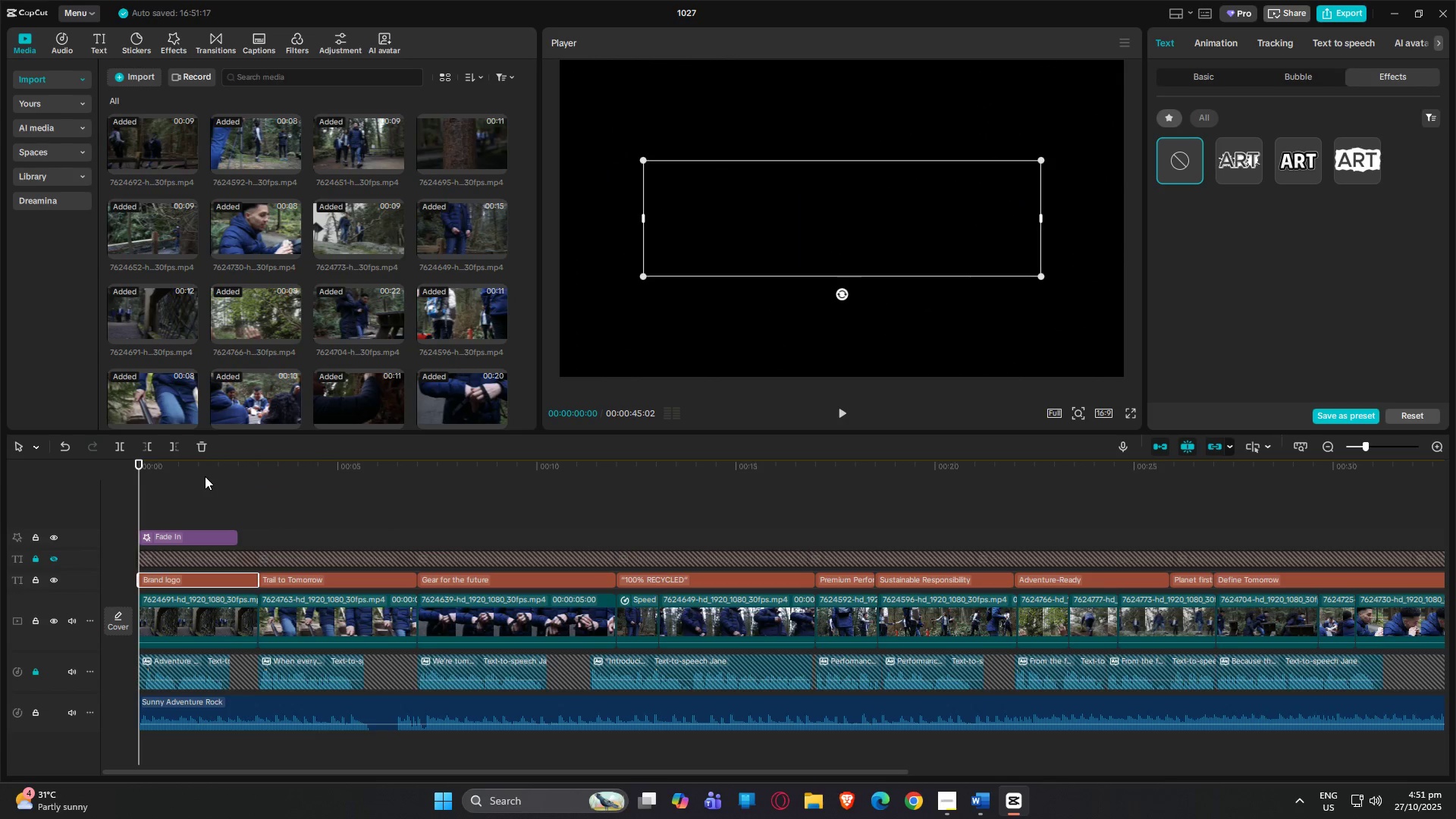 
key(Space)
 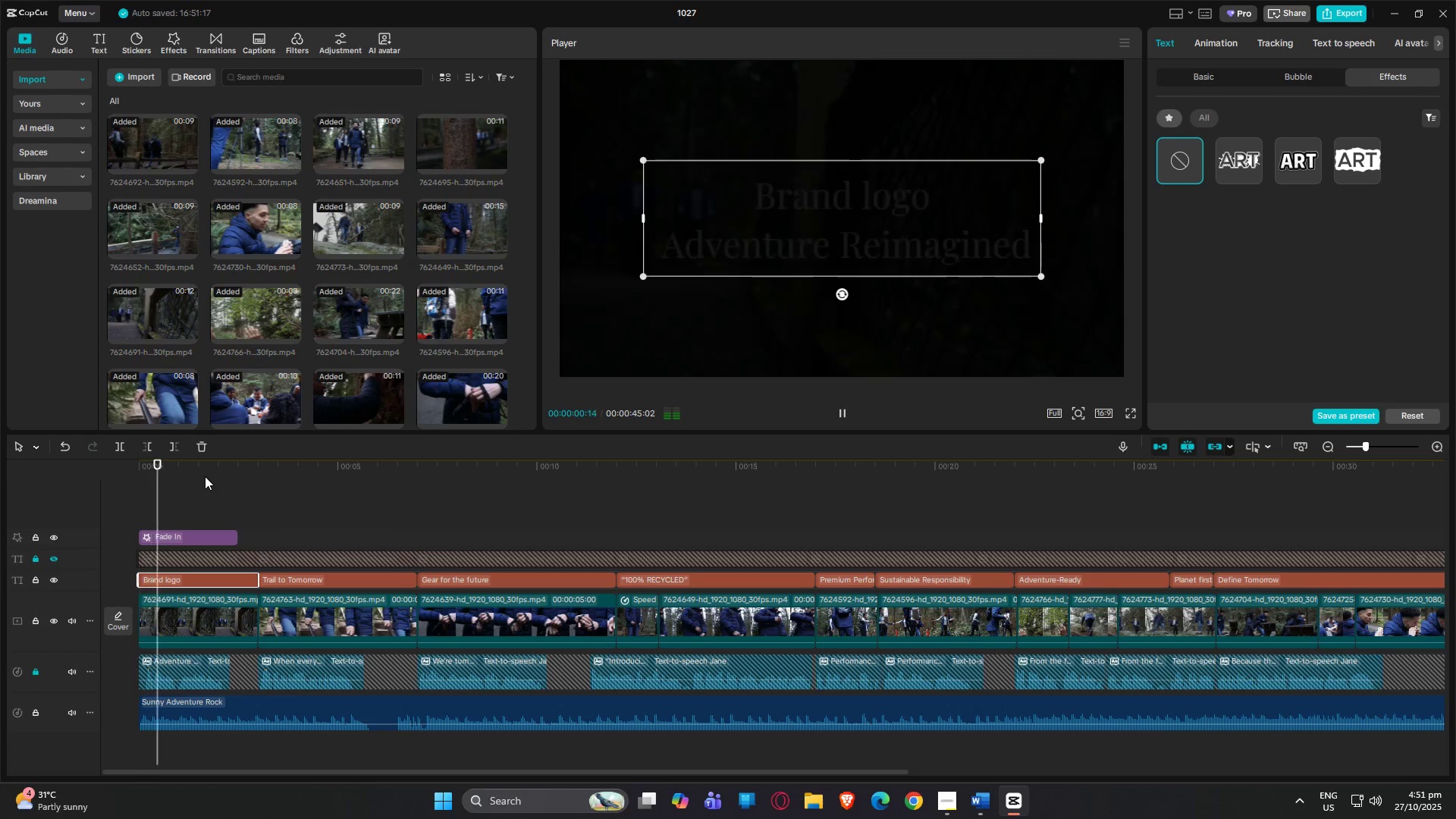 
key(Space)
 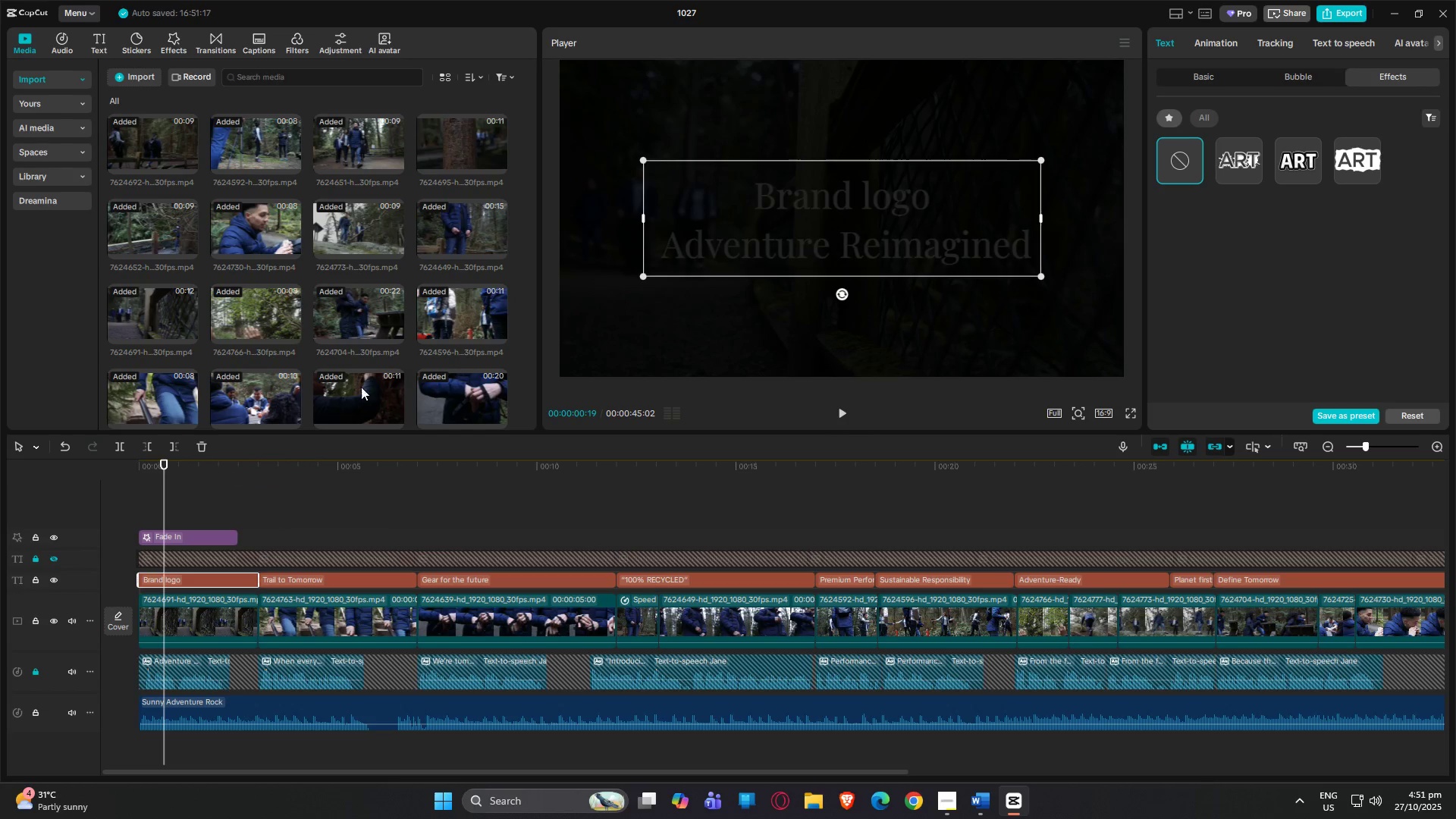 
key(Space)
 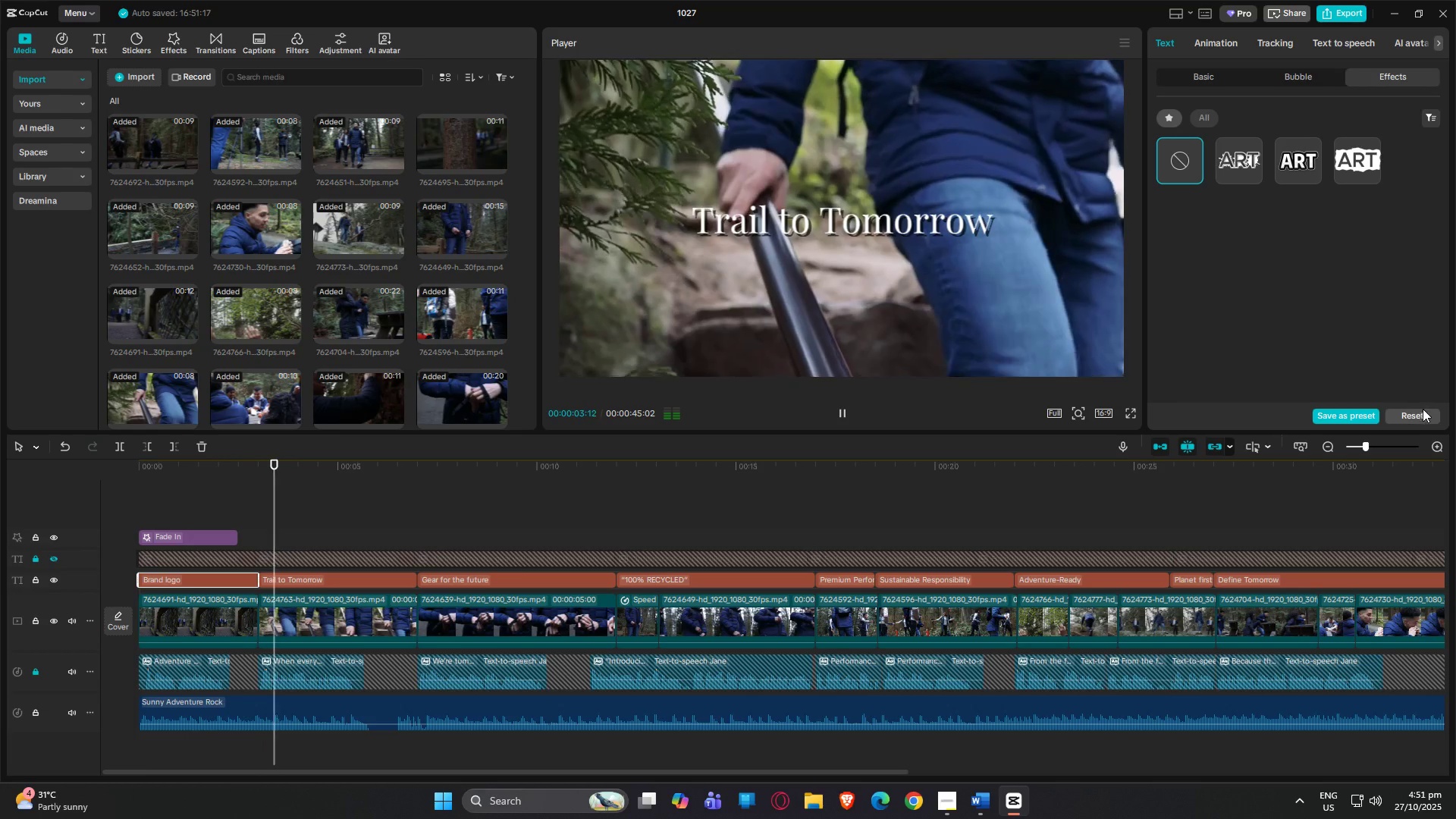 
key(Space)
 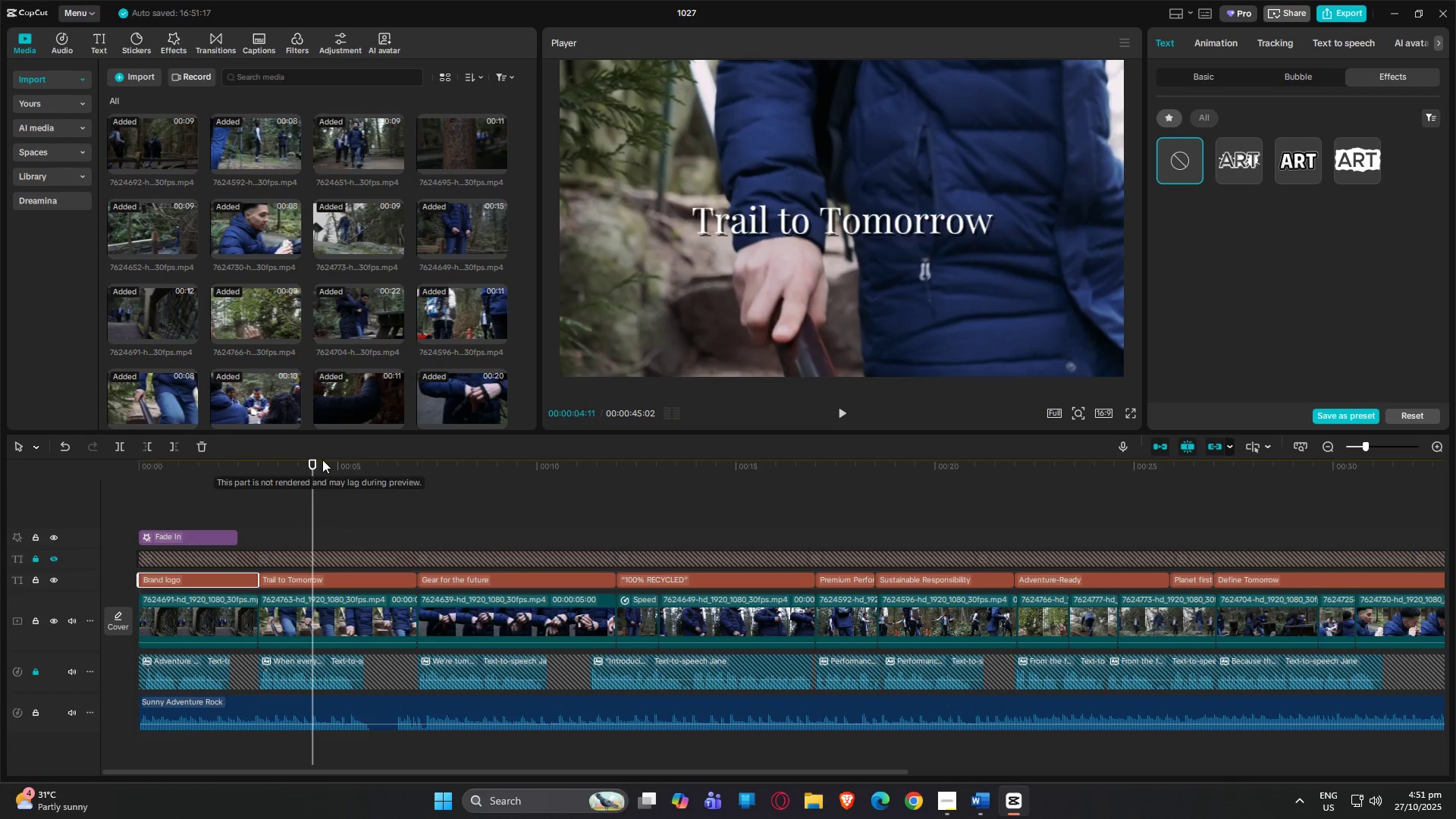 
left_click_drag(start_coordinate=[315, 463], to_coordinate=[1079, 491])
 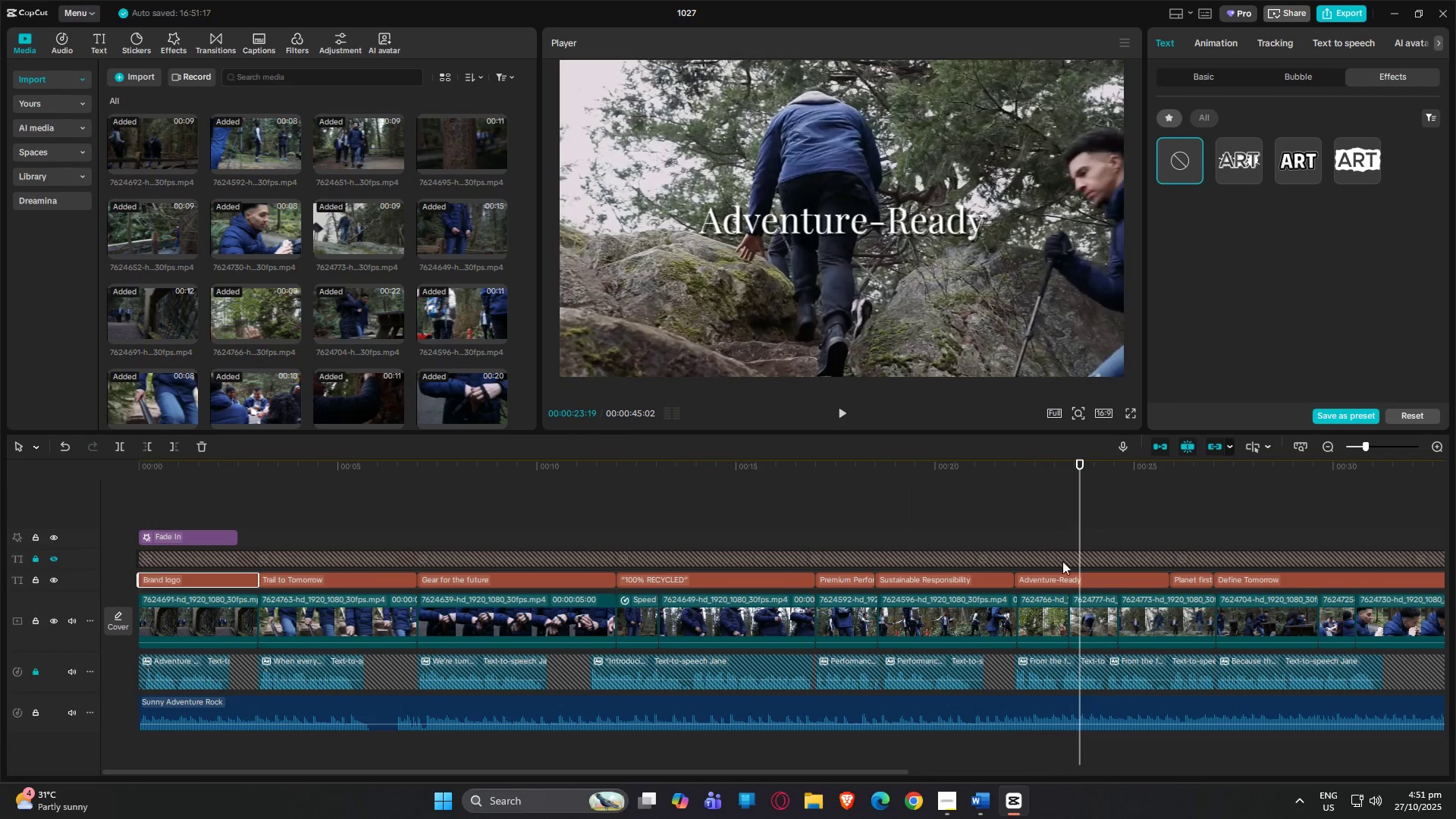 
left_click([1064, 554])
 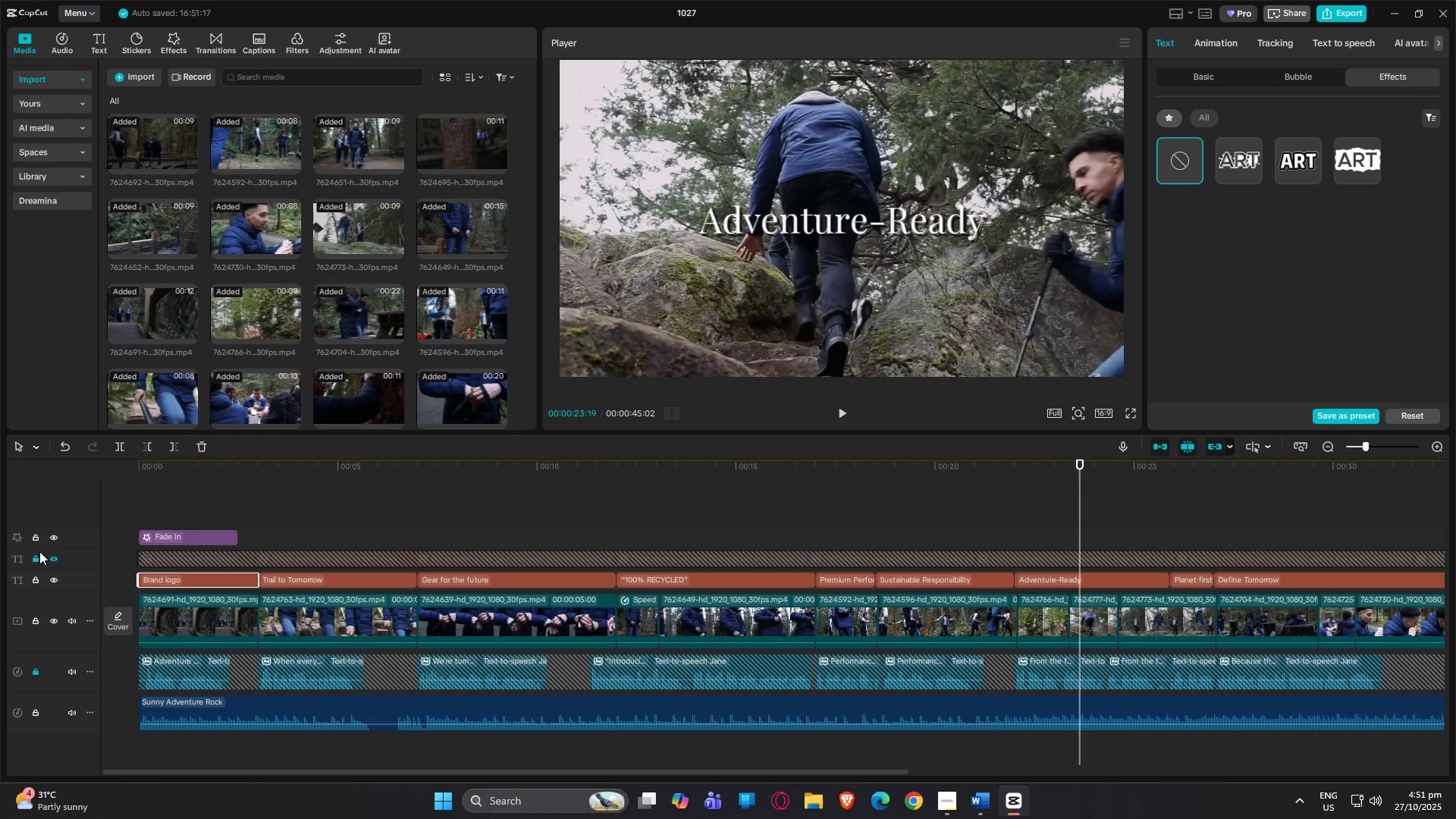 
left_click([38, 557])
 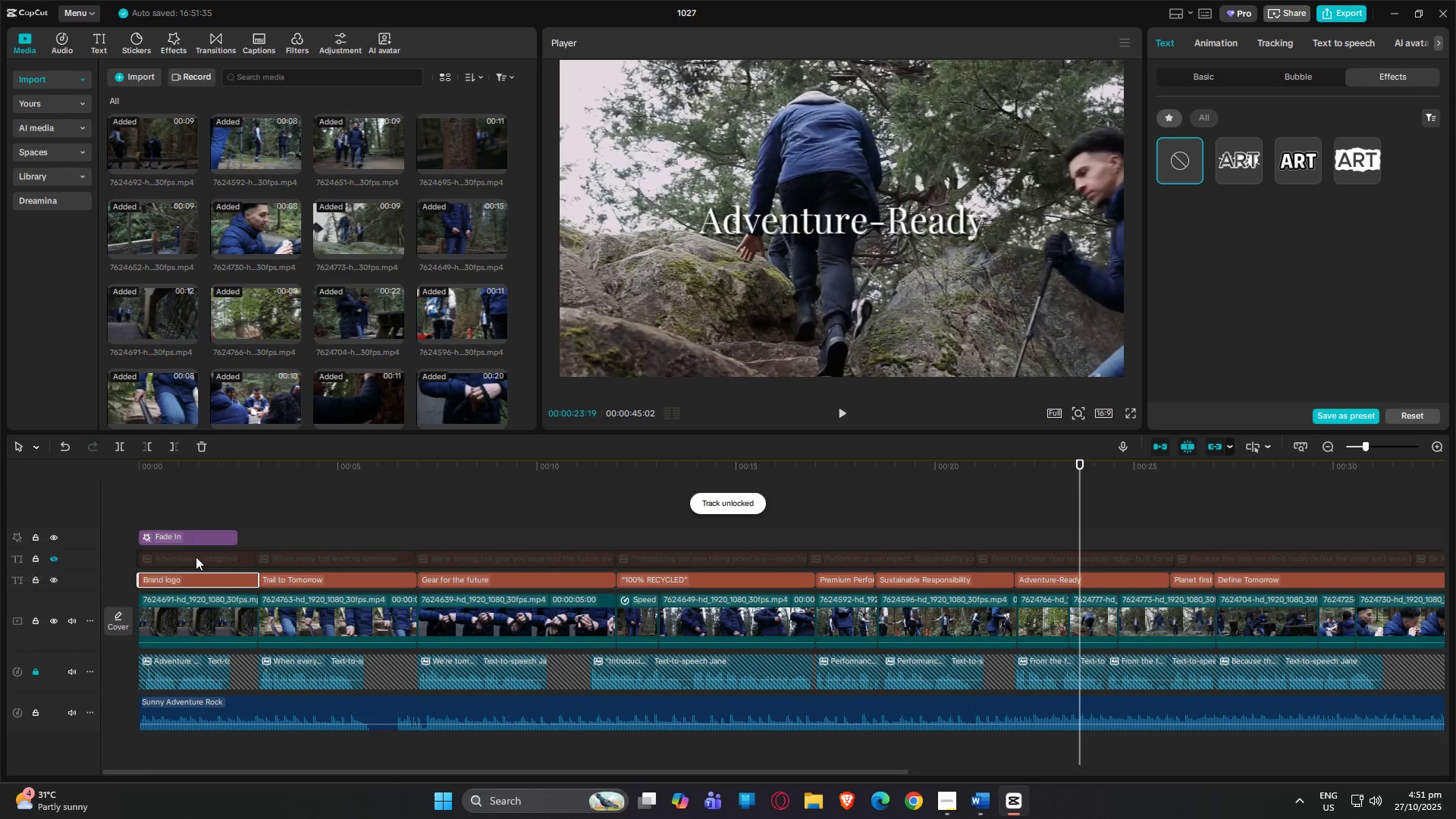 
left_click([196, 557])
 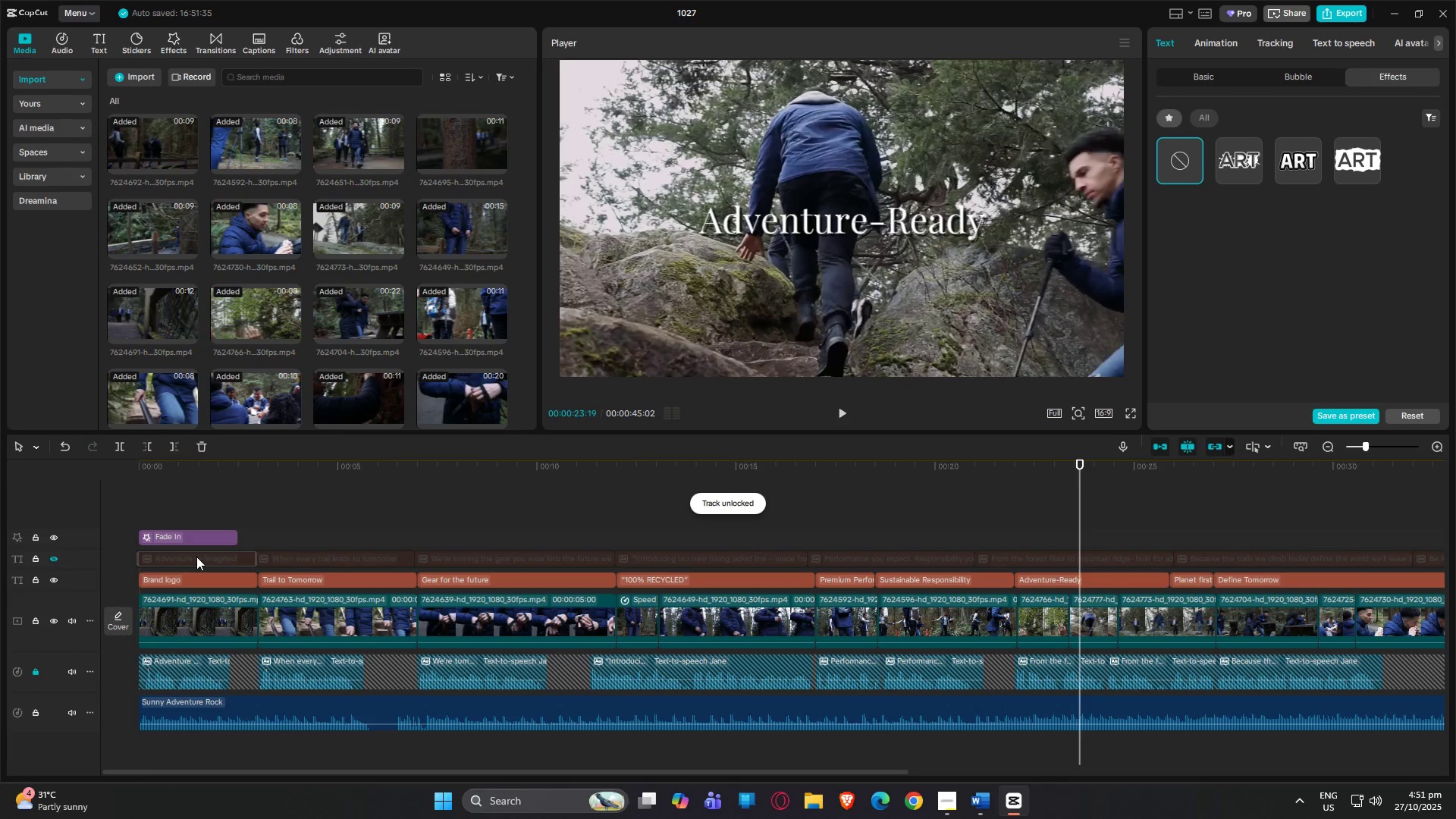 
key(Delete)
 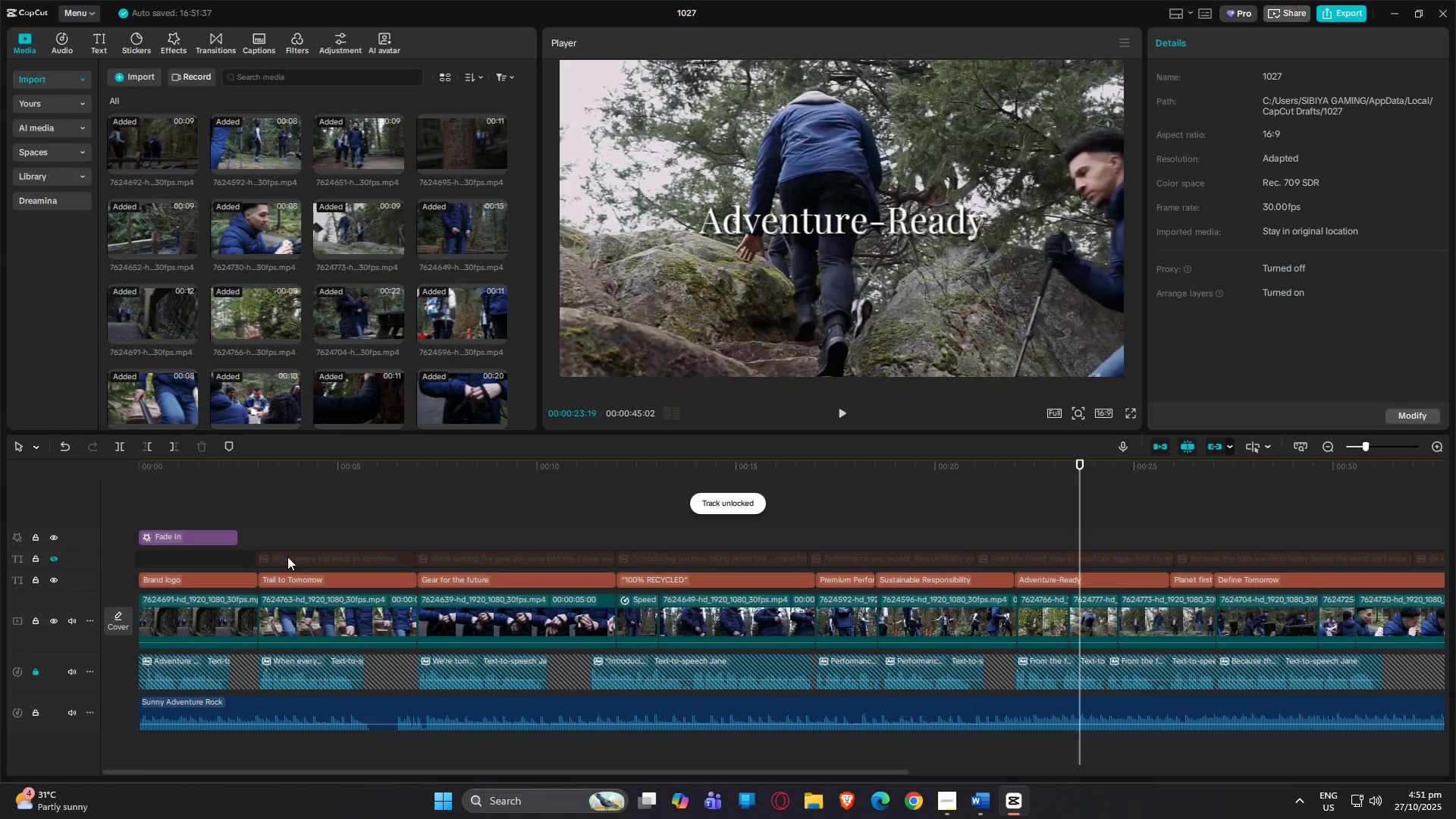 
left_click([287, 557])
 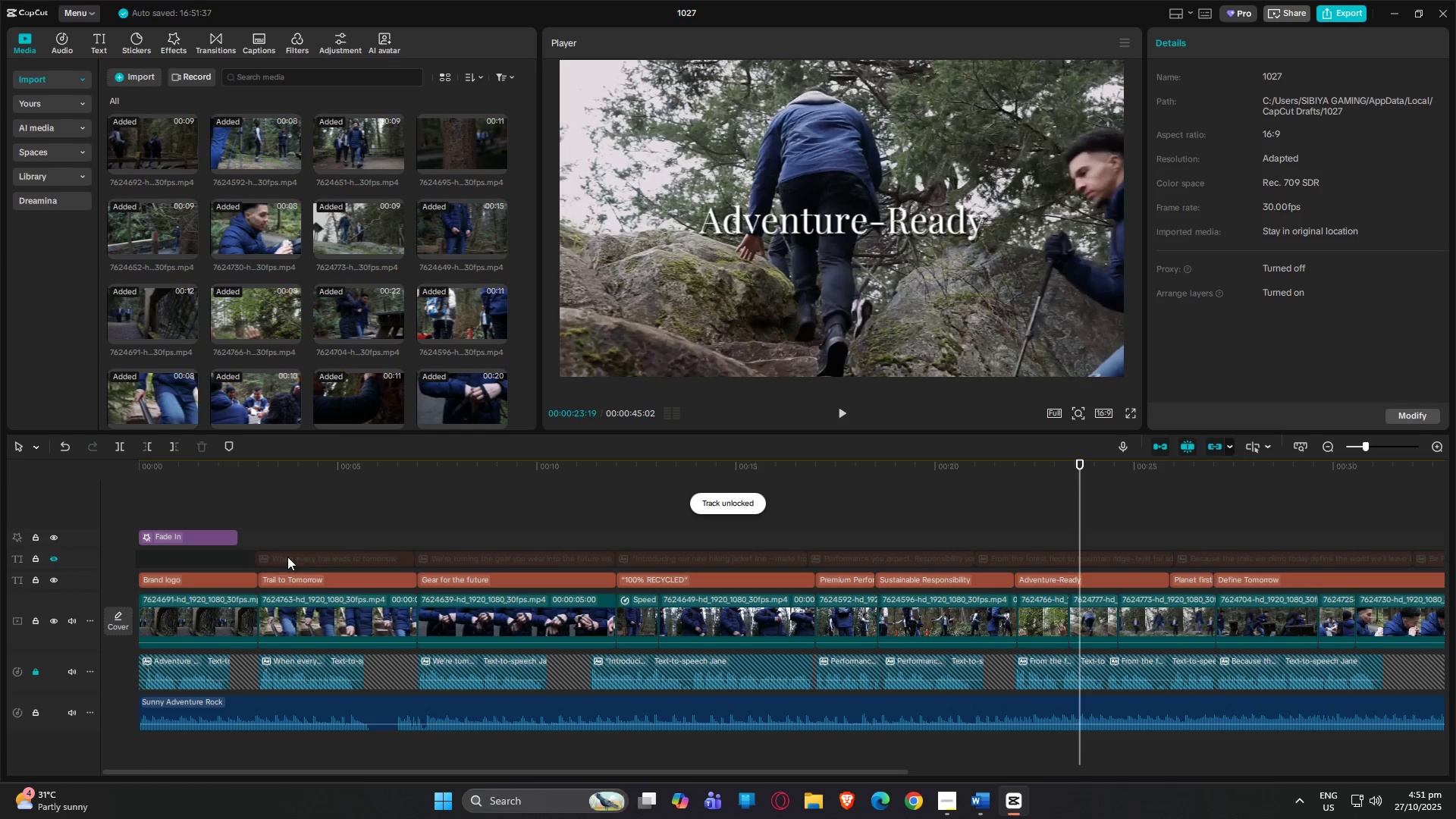 
key(Delete)
 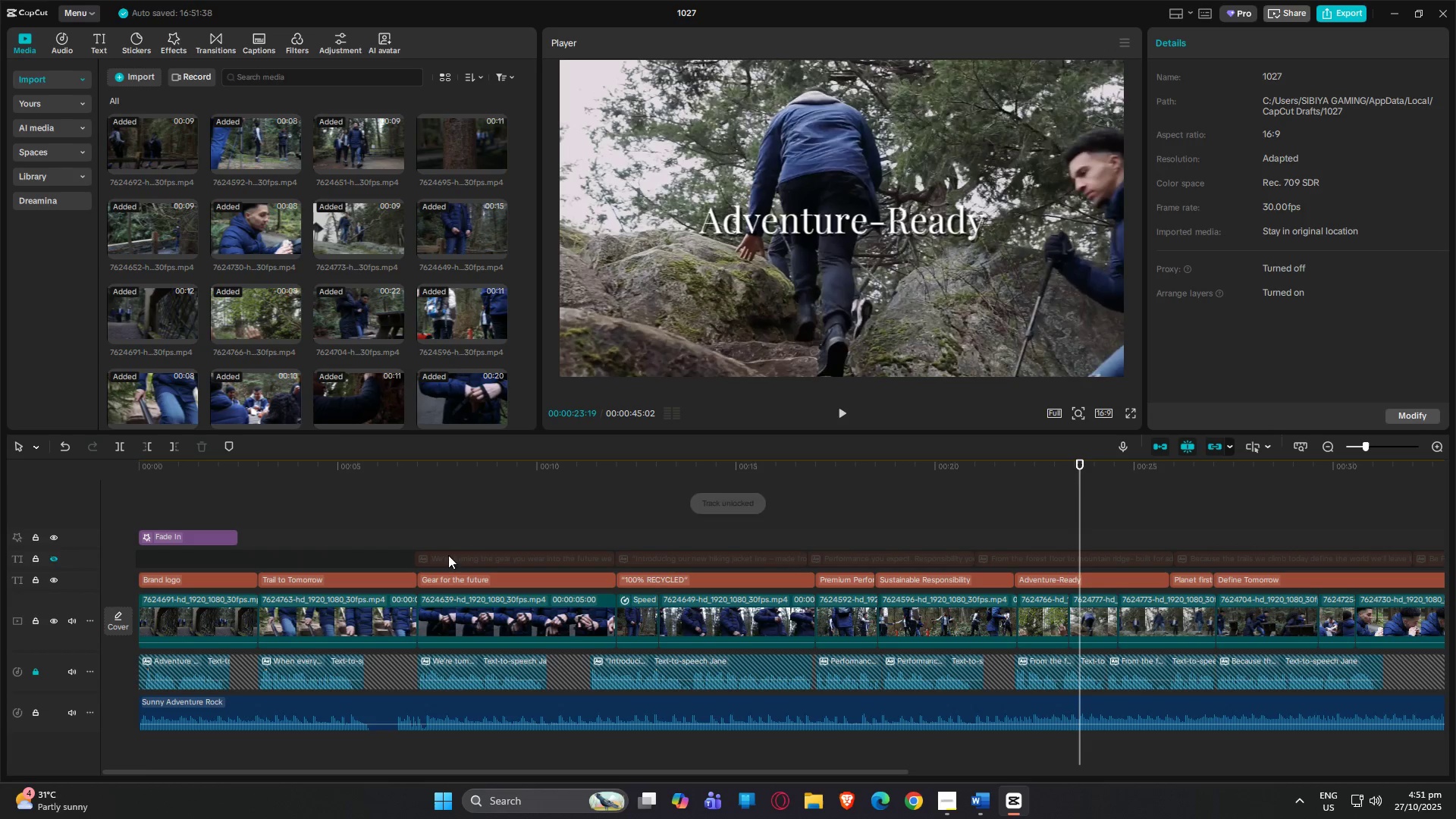 
left_click([465, 555])
 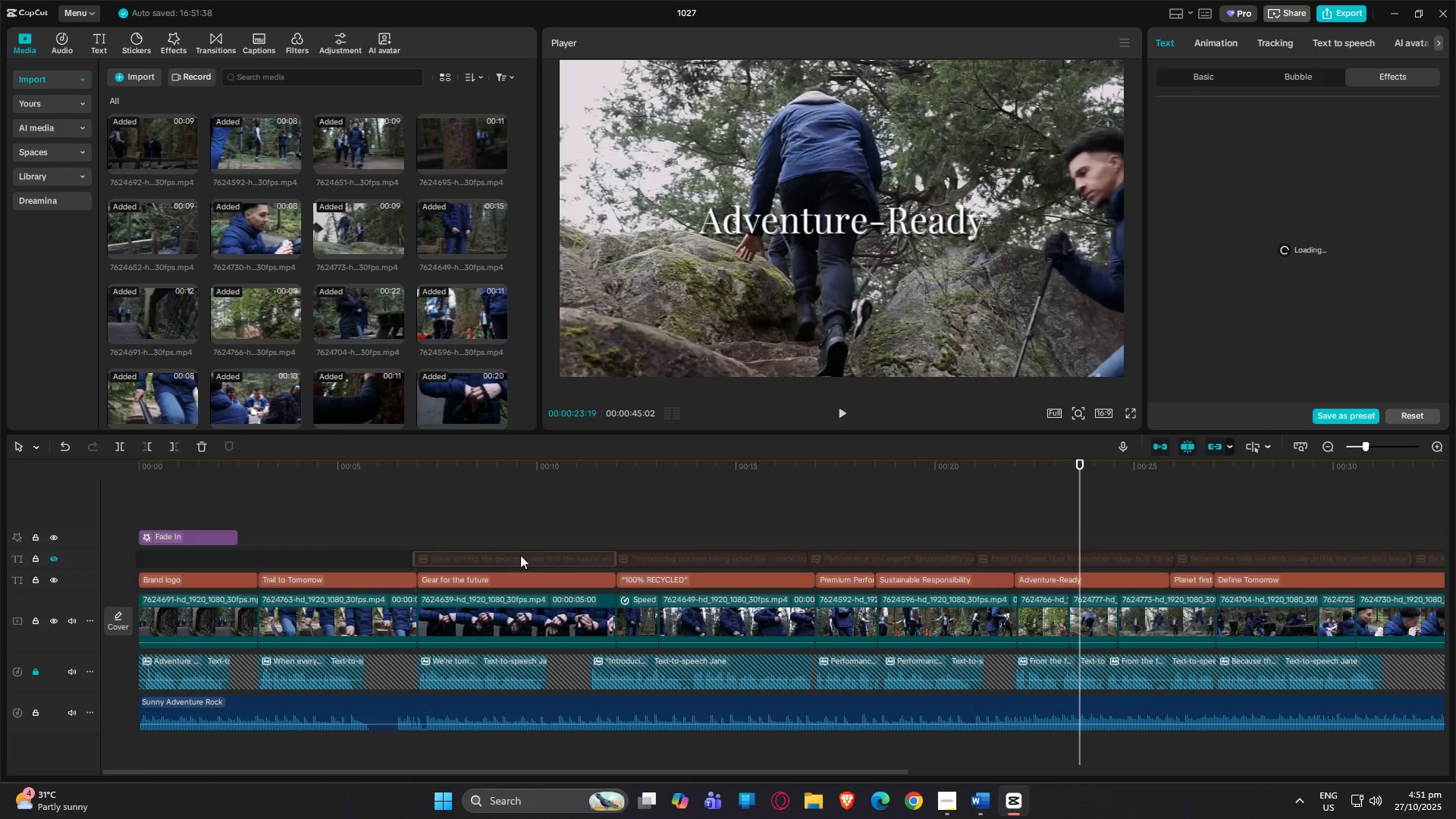 
key(Delete)
 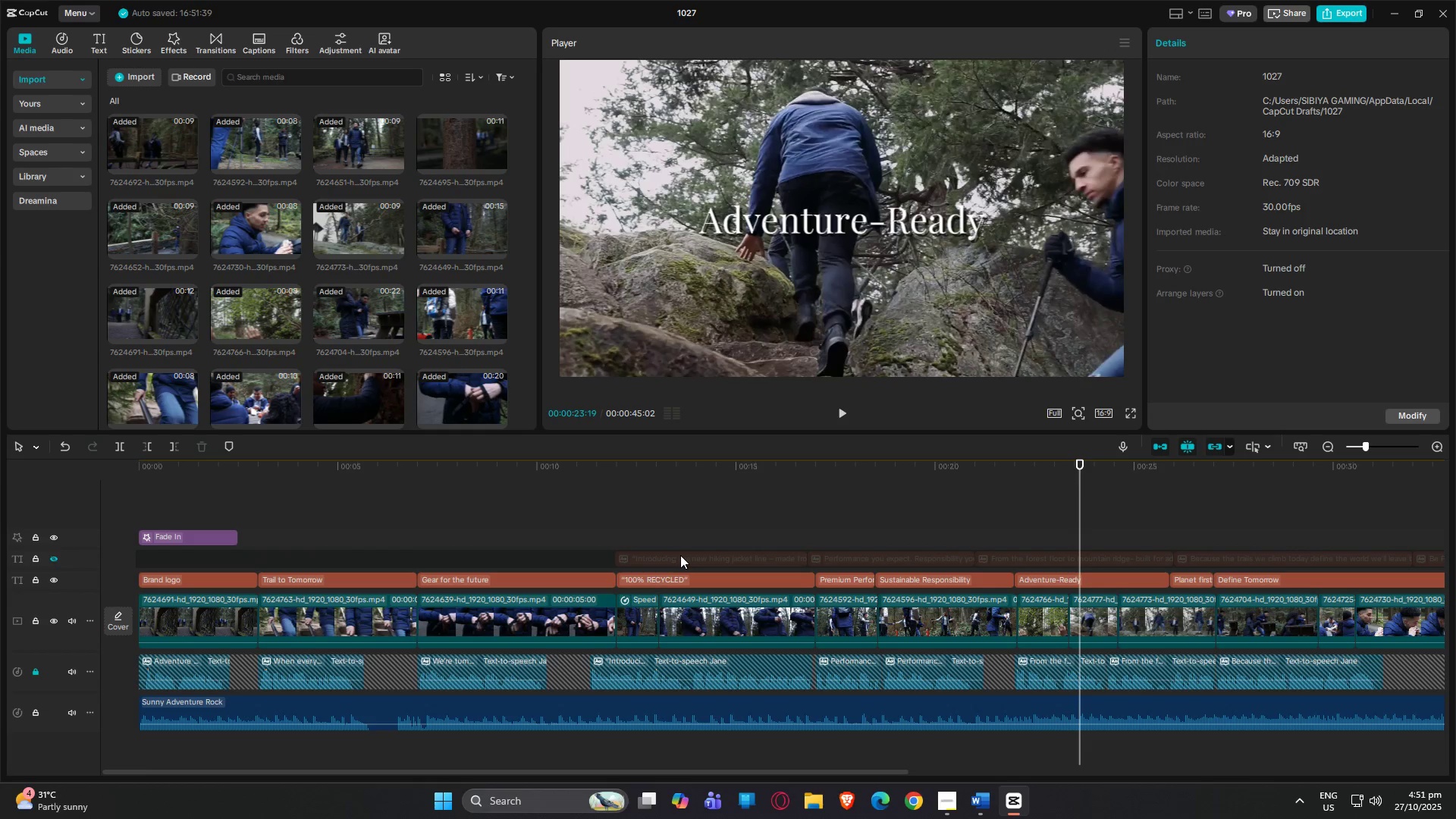 
left_click([680, 555])
 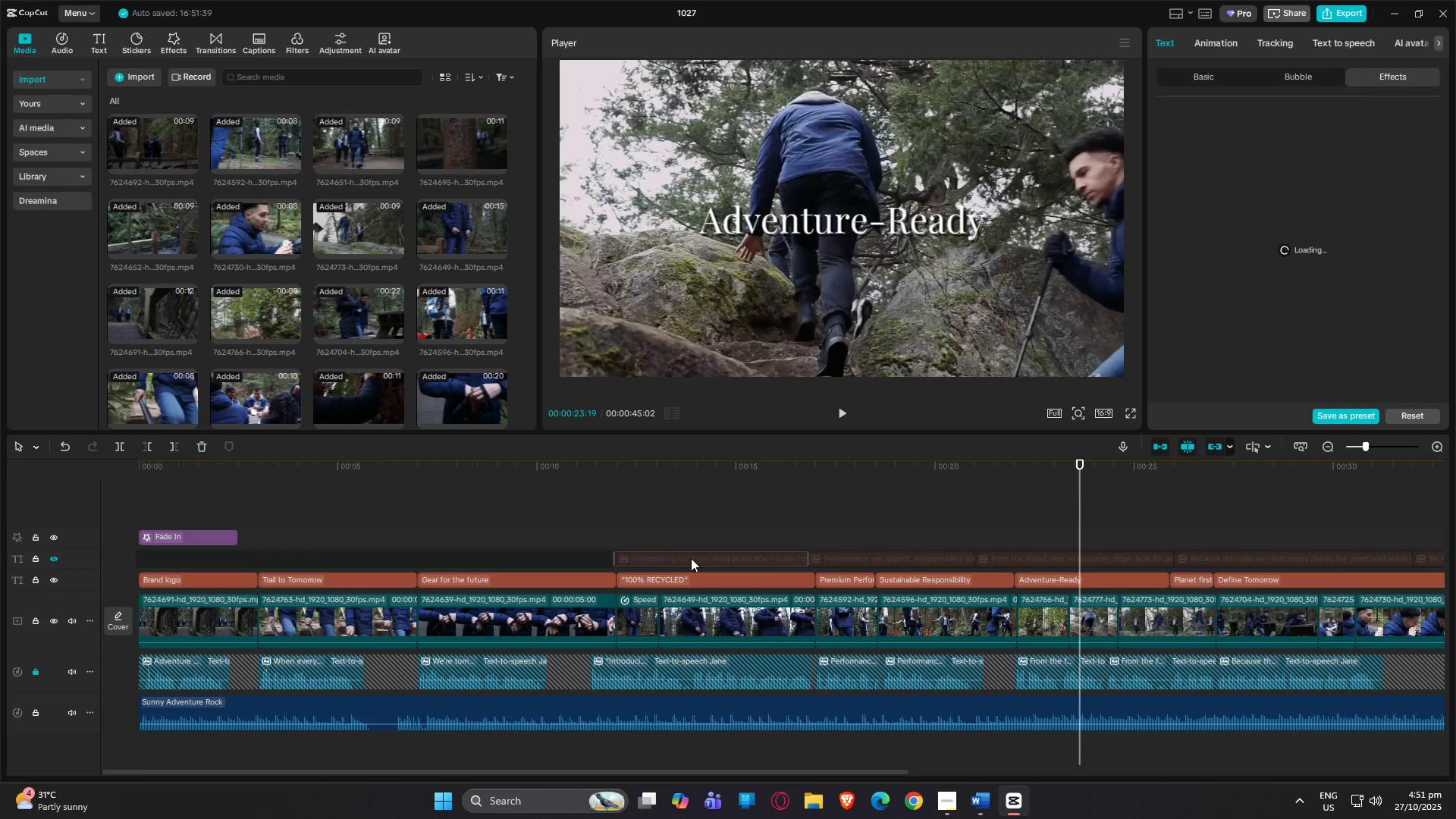 
key(Delete)
 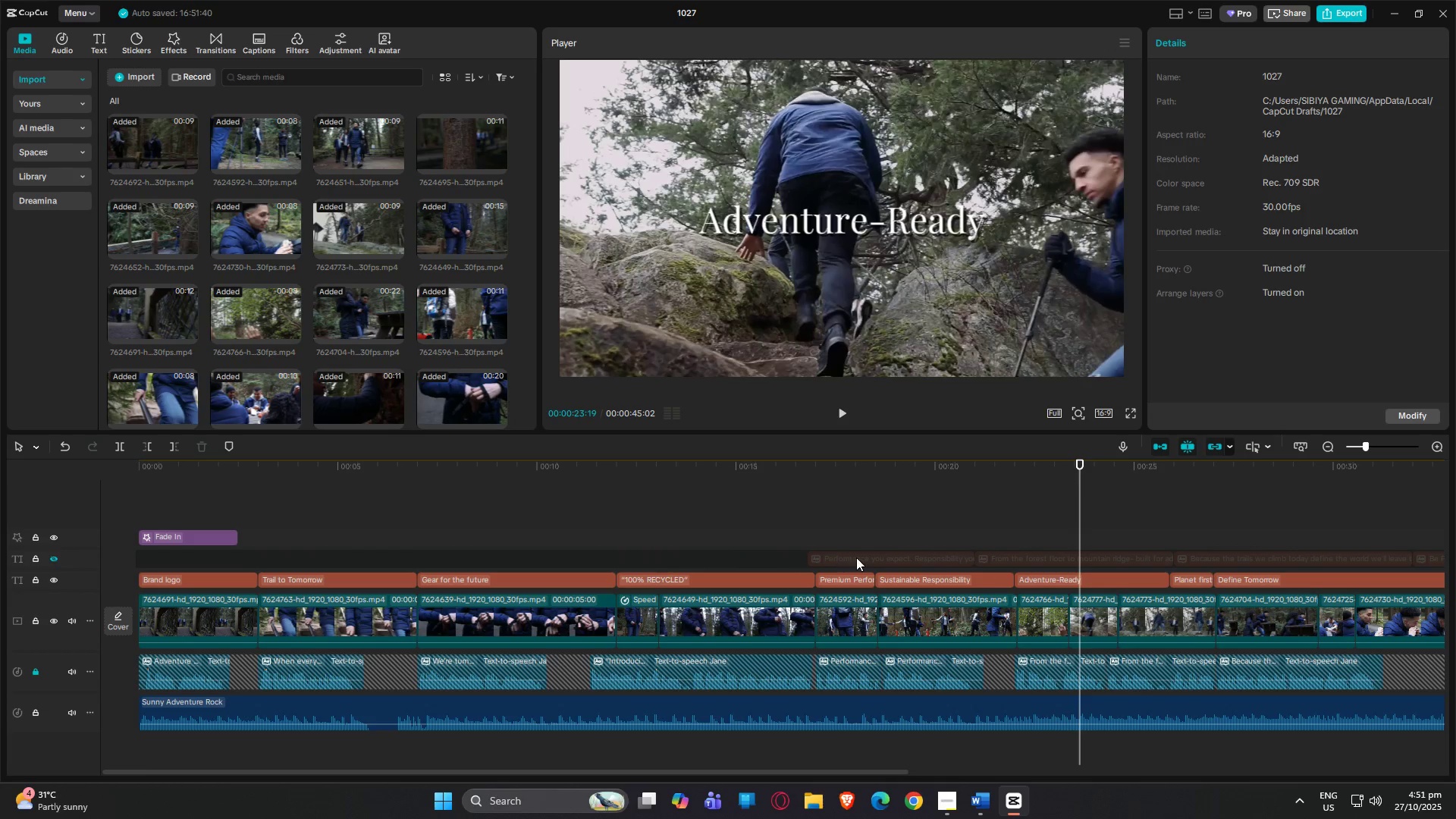 
left_click([859, 558])
 